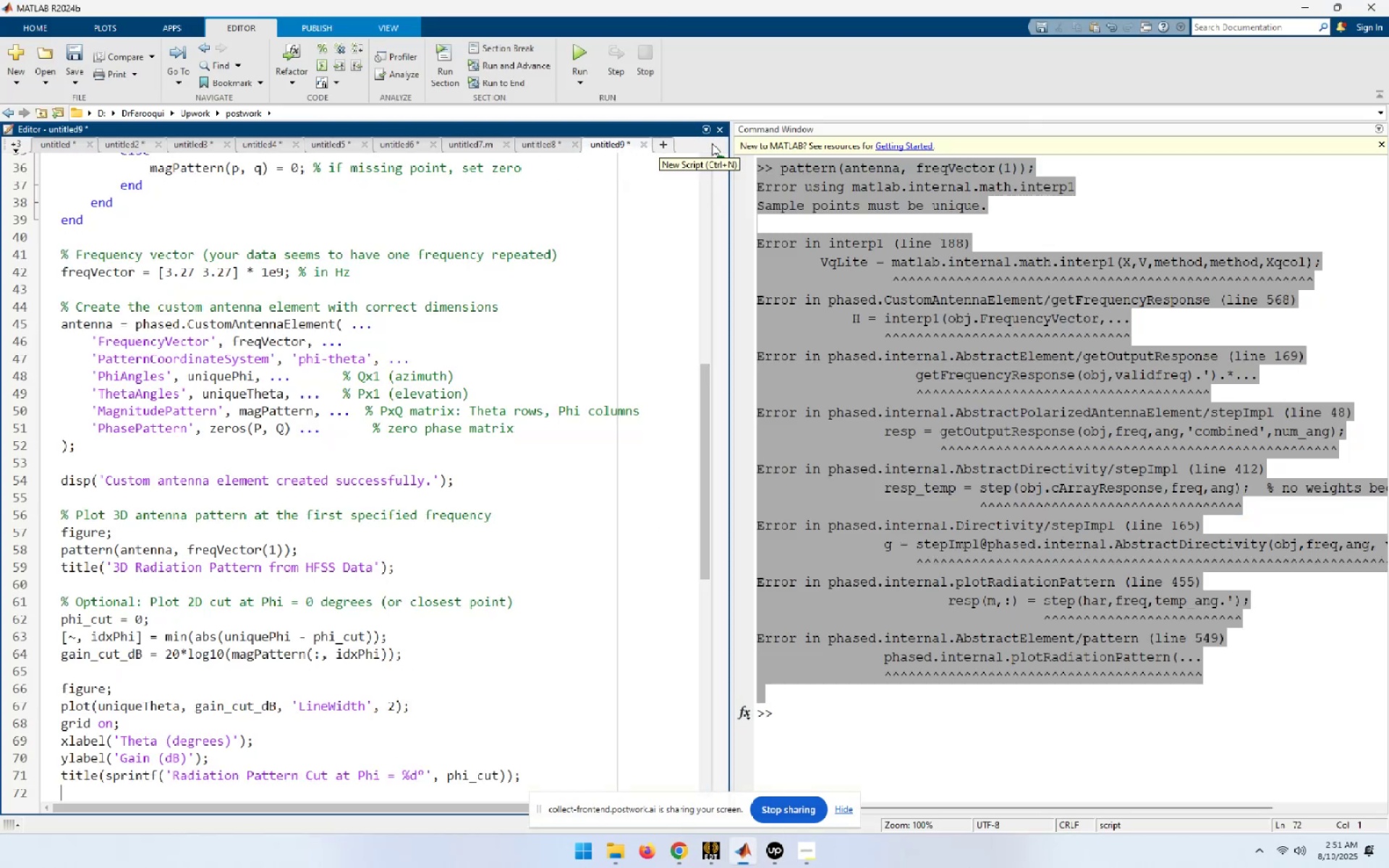 
key(Control+A)
 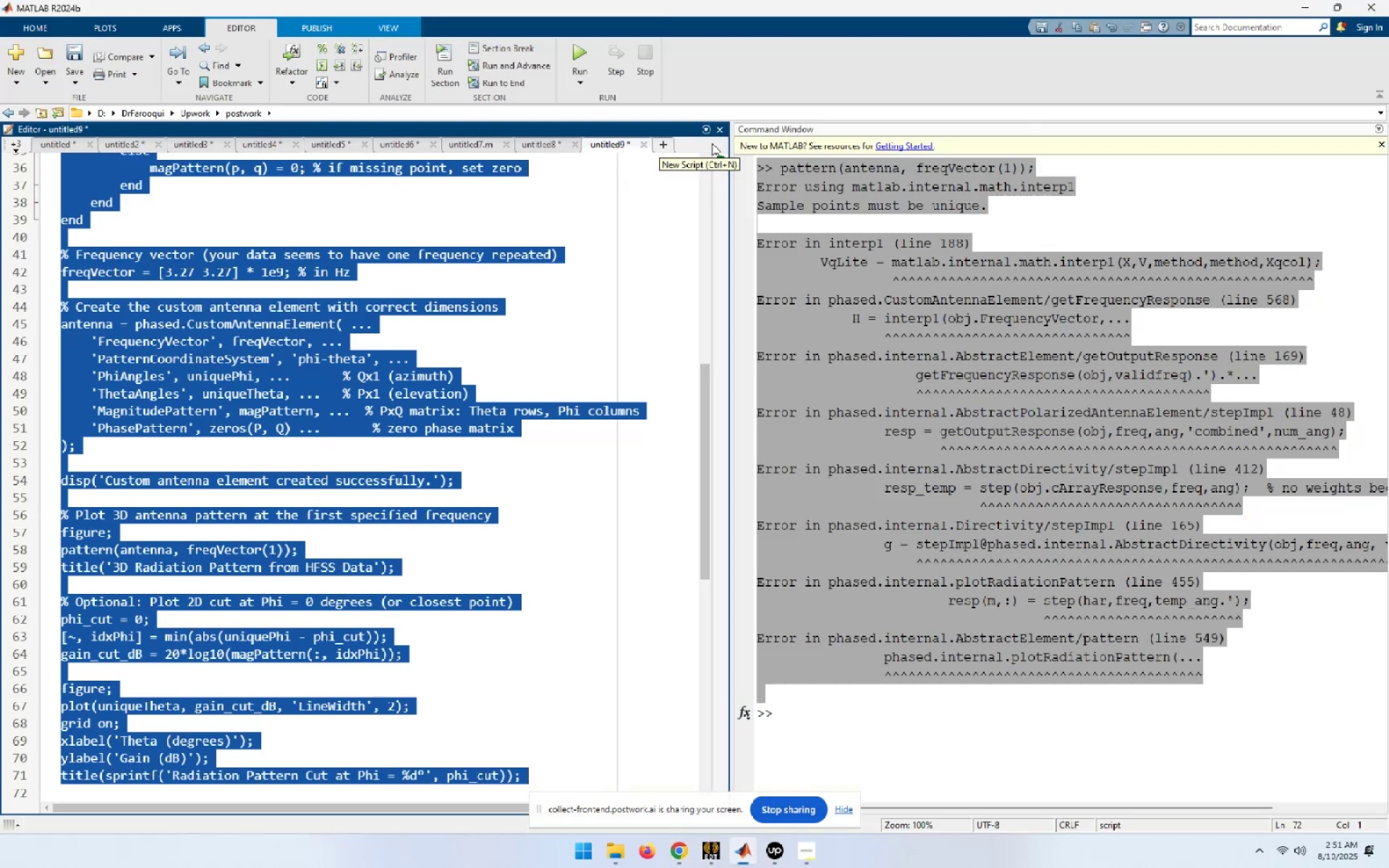 
key(F9)
 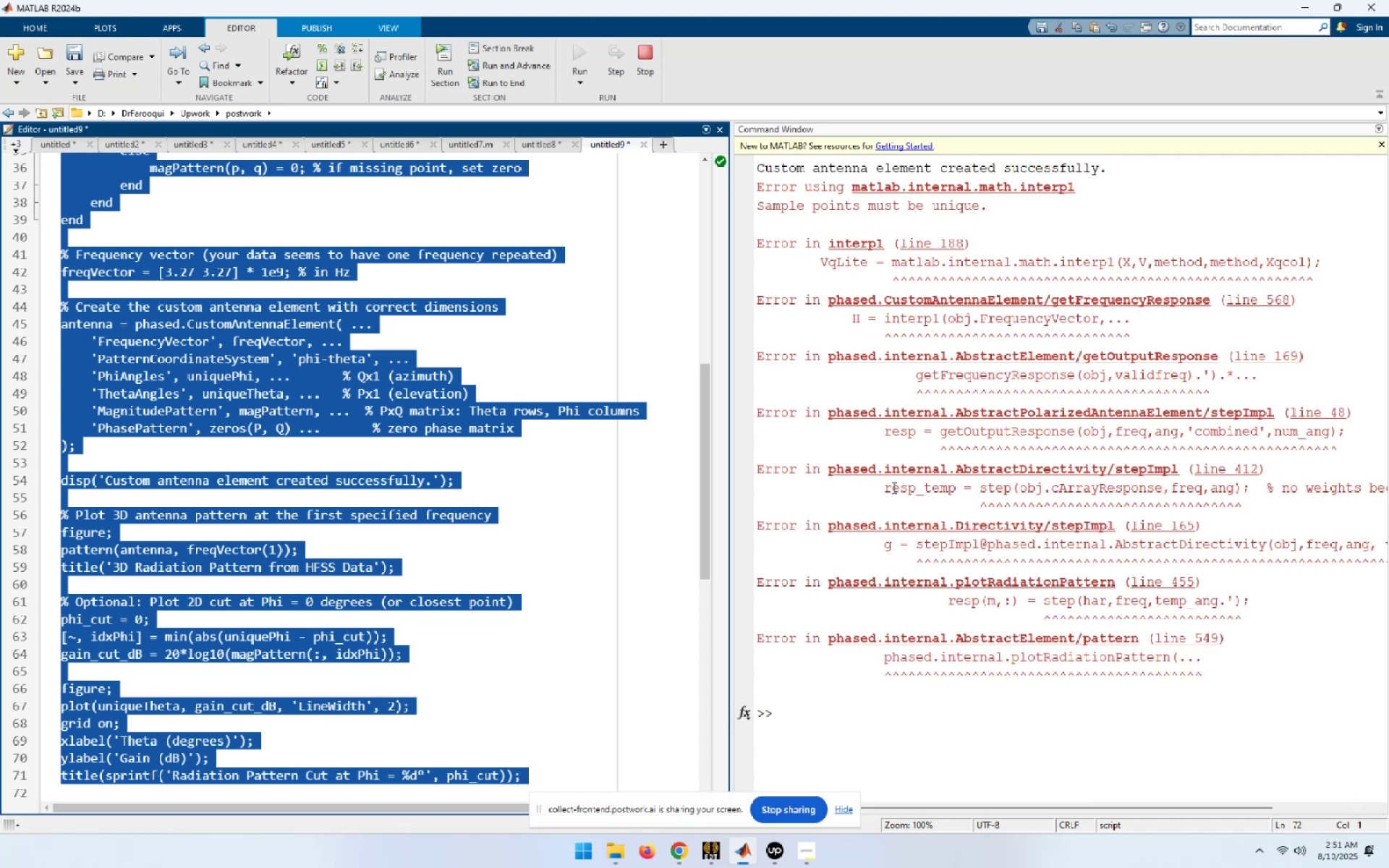 
wait(12.21)
 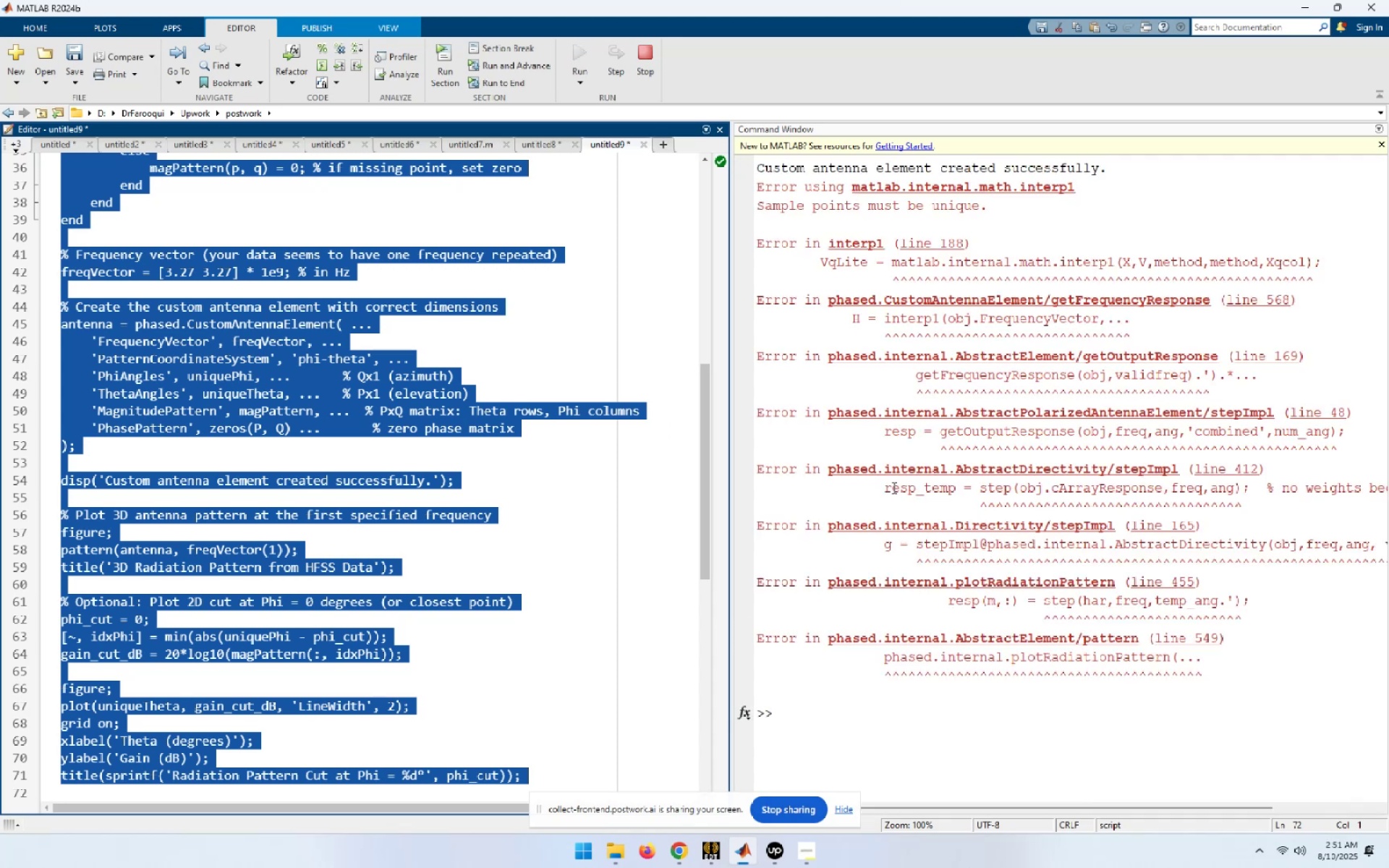 
left_click([1024, 728])
 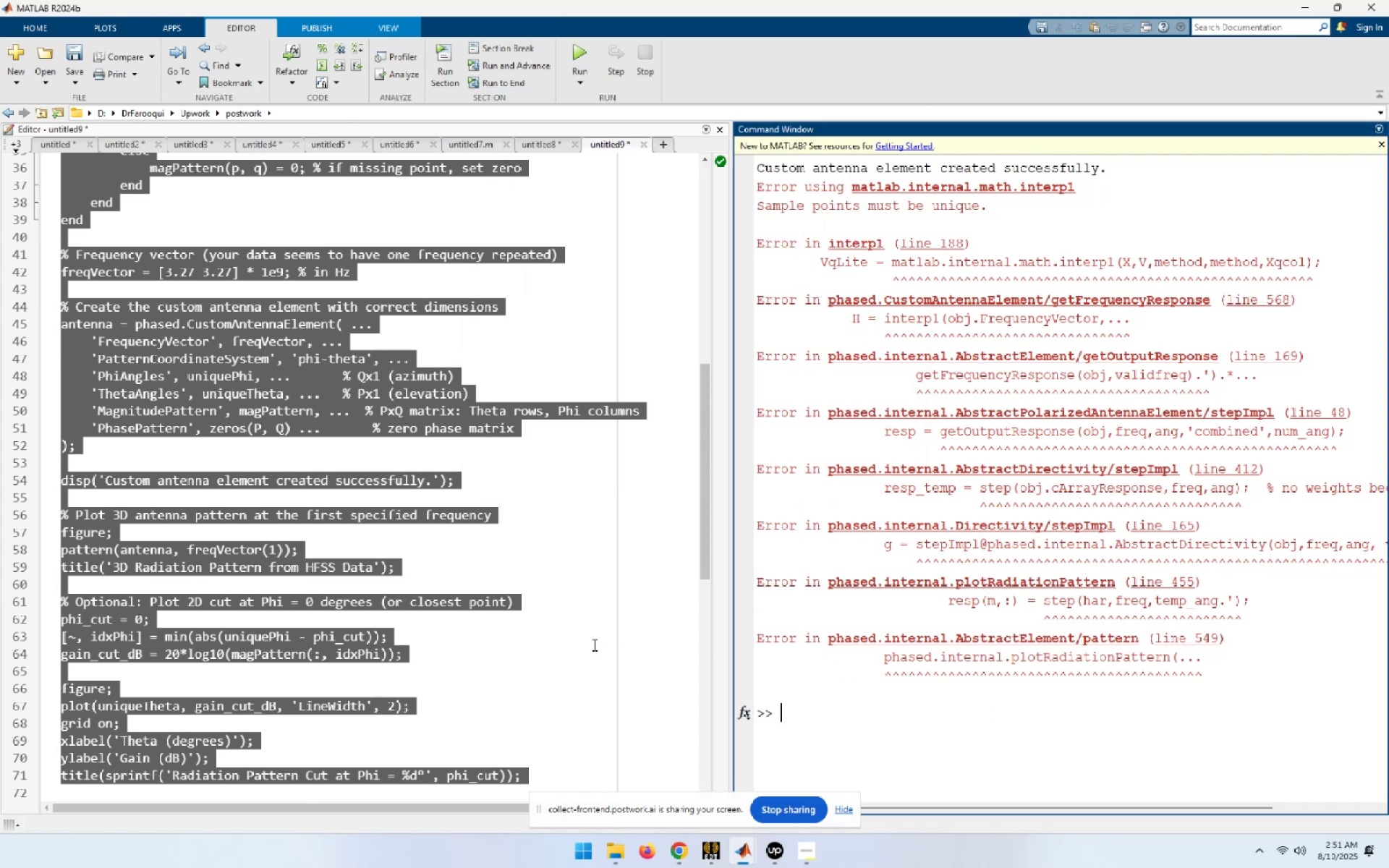 
key(Alt+AltLeft)
 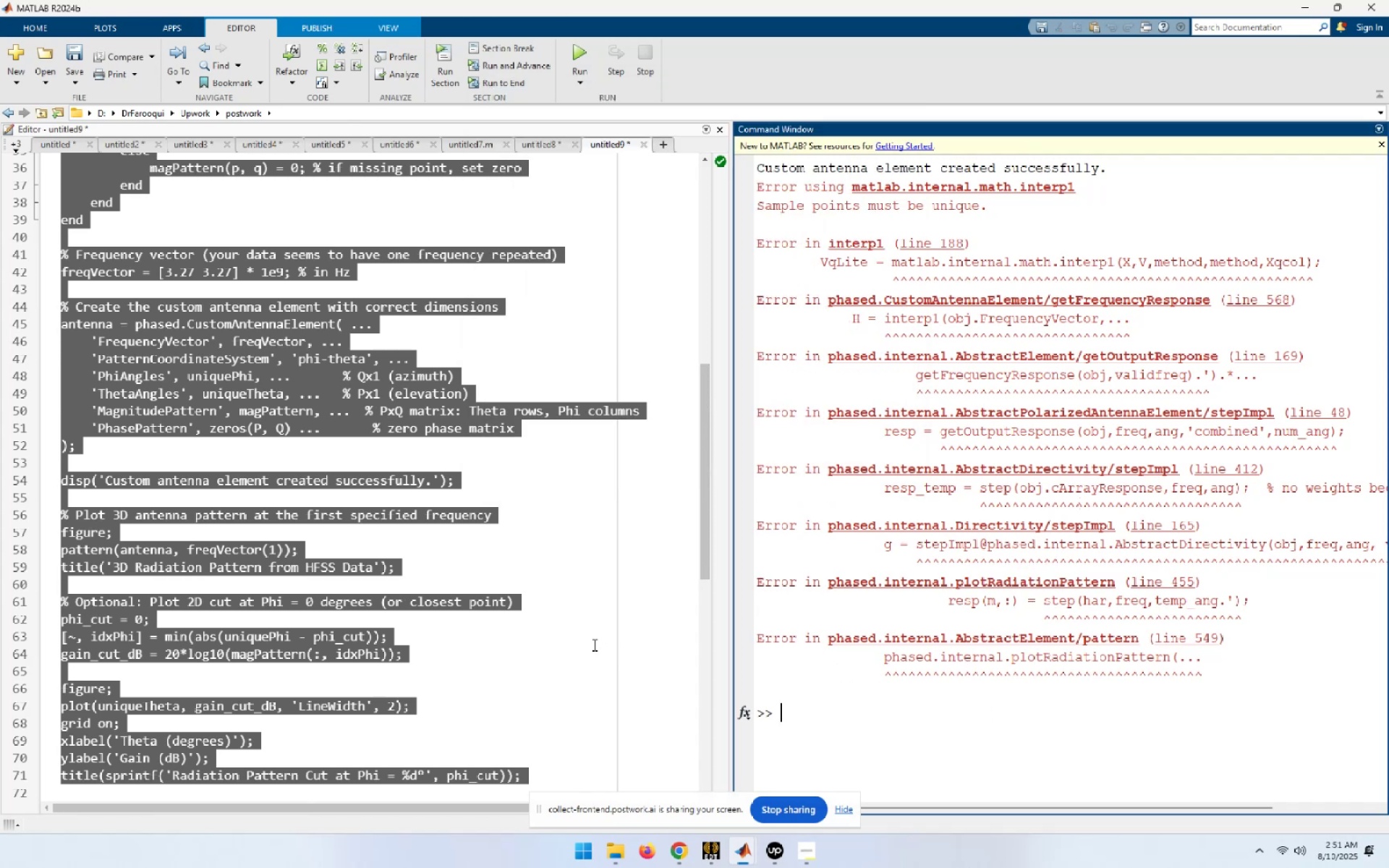 
key(Alt+Tab)
 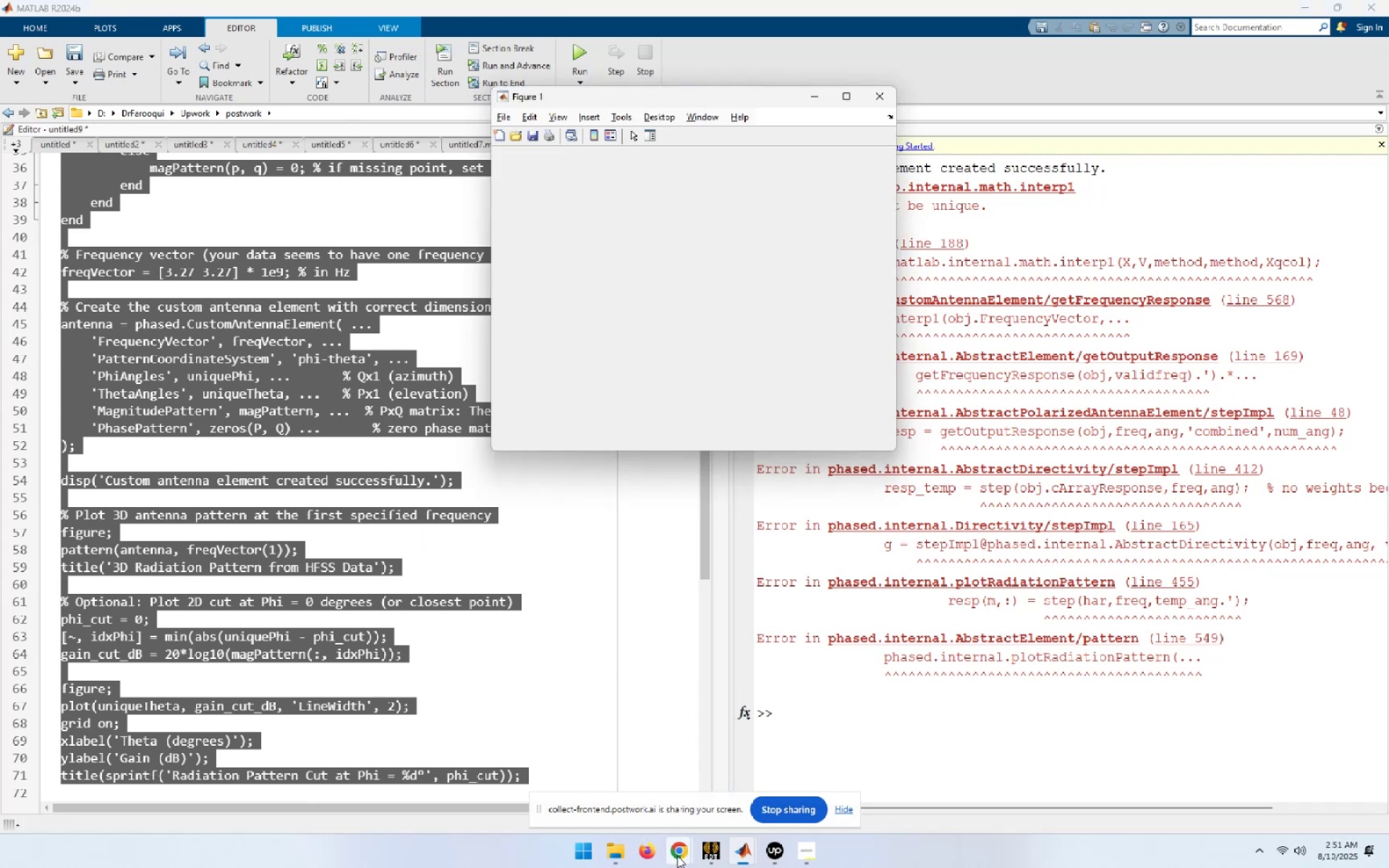 
double_click([633, 774])
 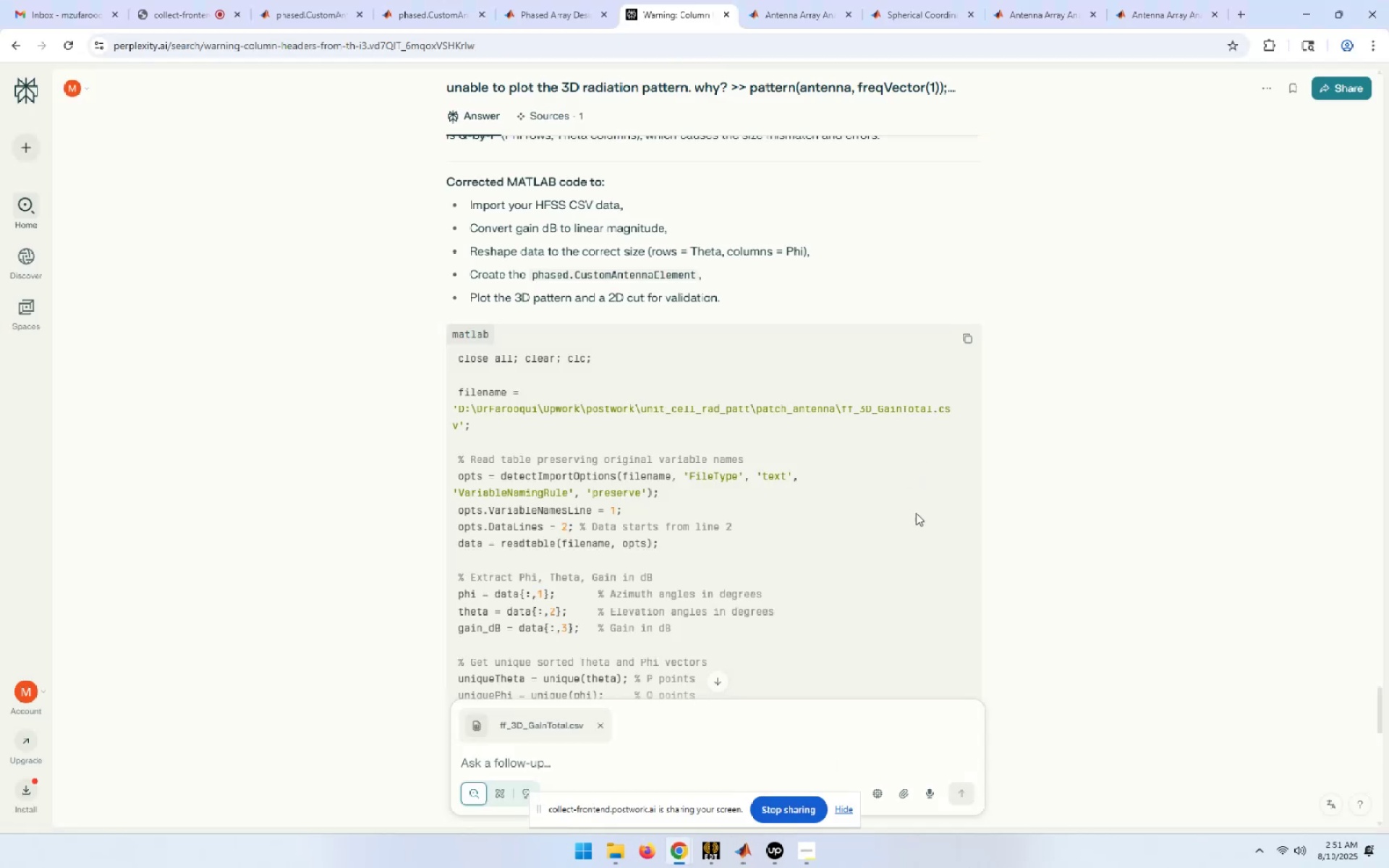 
left_click([859, 527])
 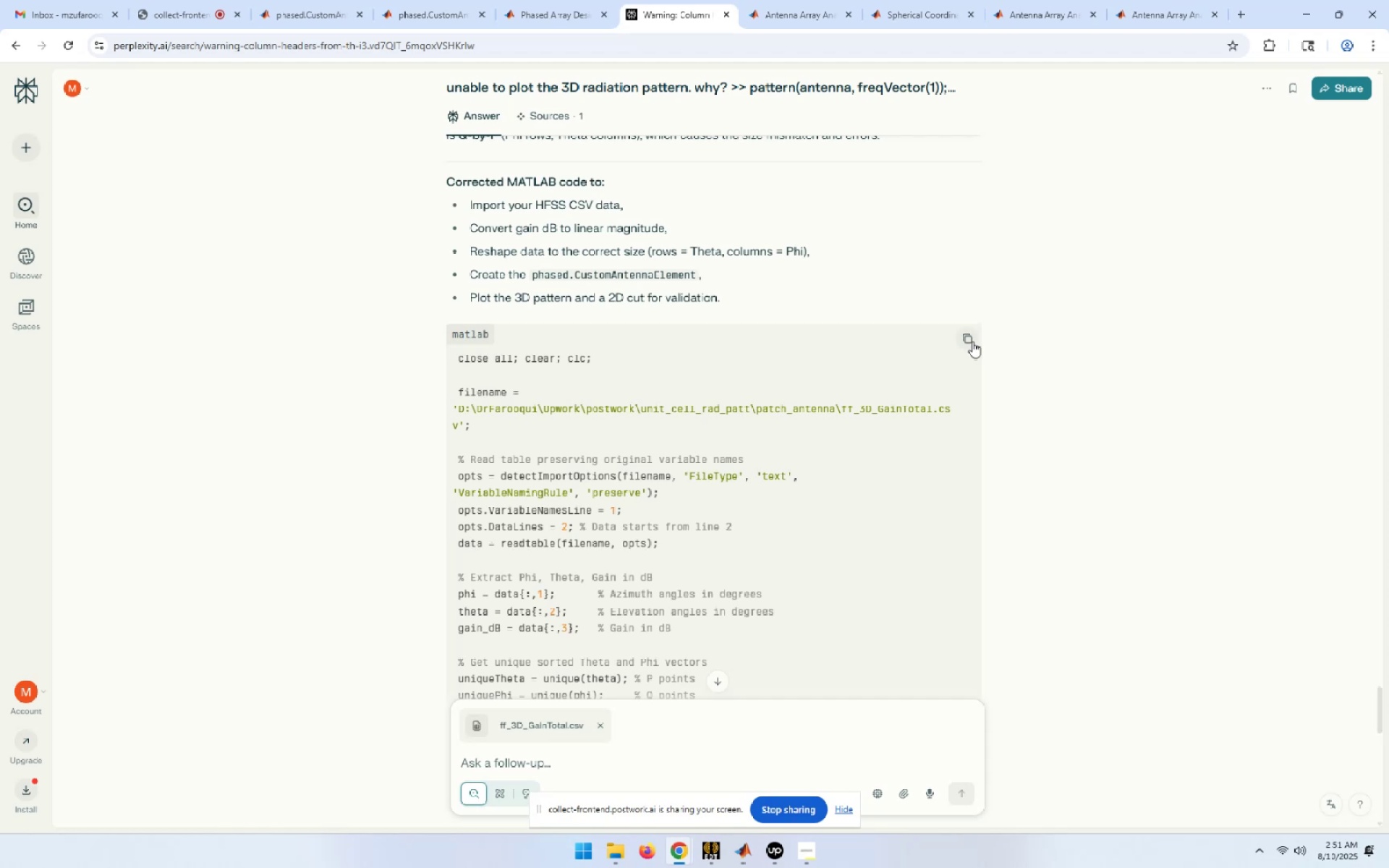 
left_click([972, 341])
 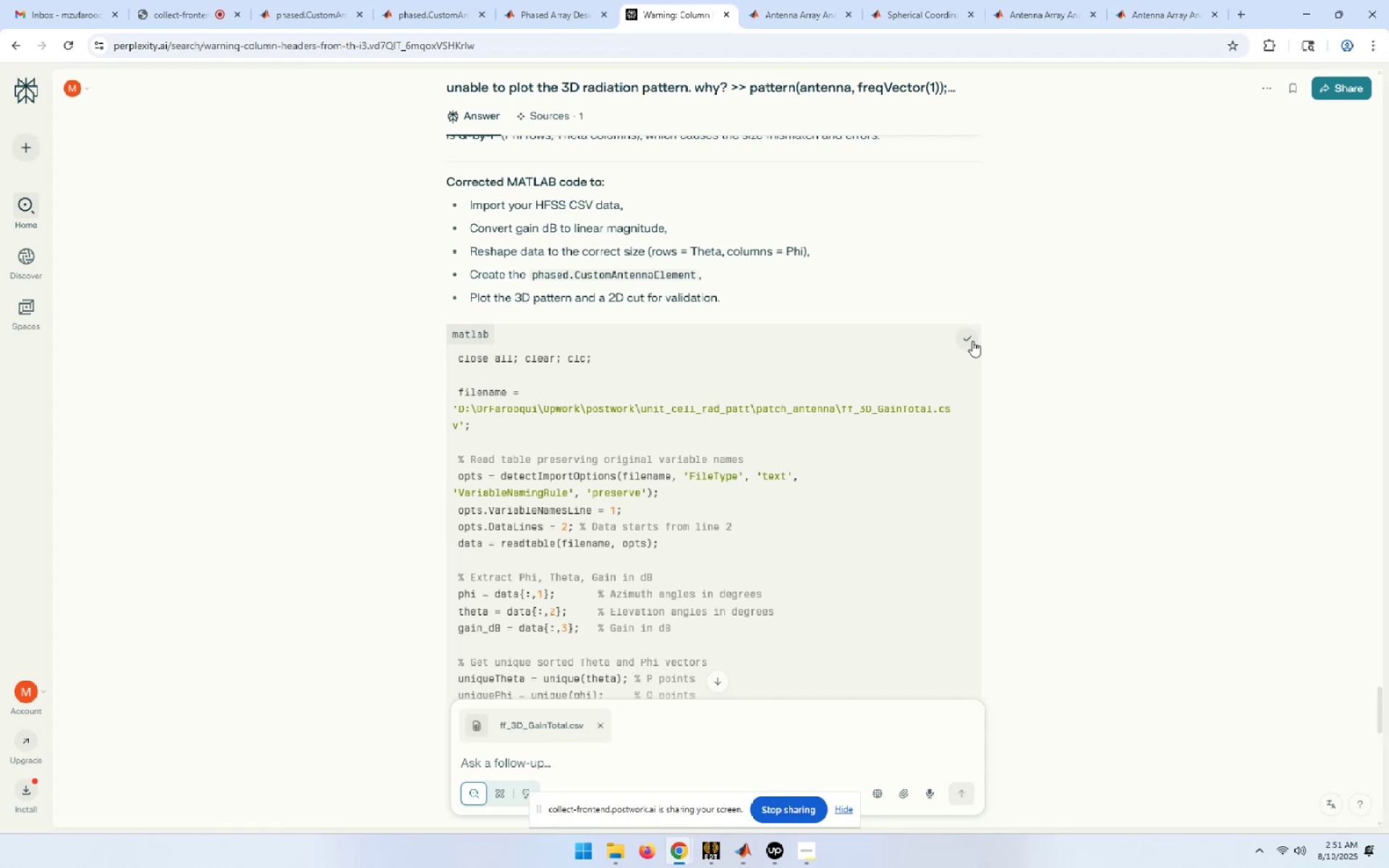 
key(Alt+AltLeft)
 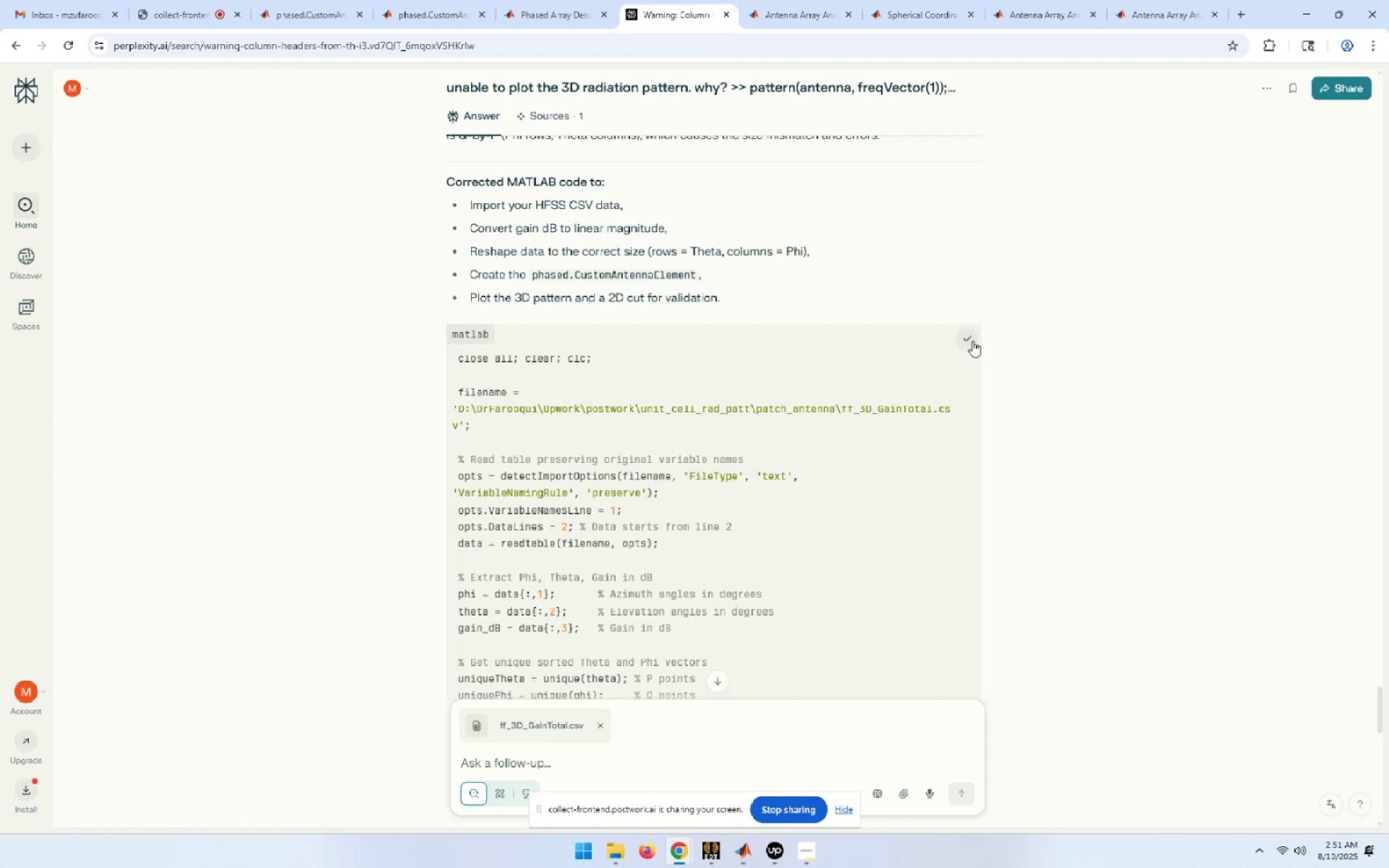 
key(Alt+Tab)
 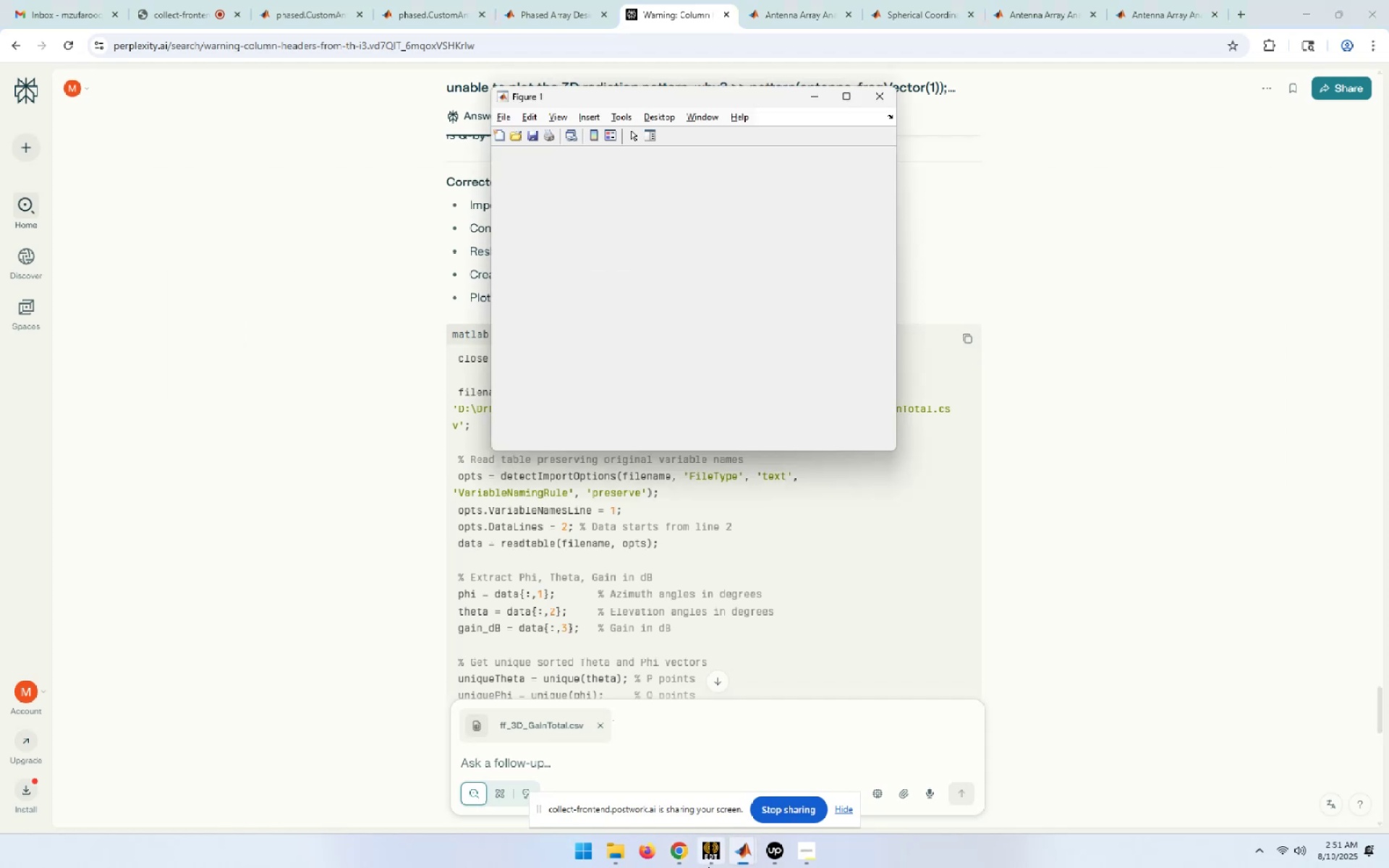 
left_click([744, 859])
 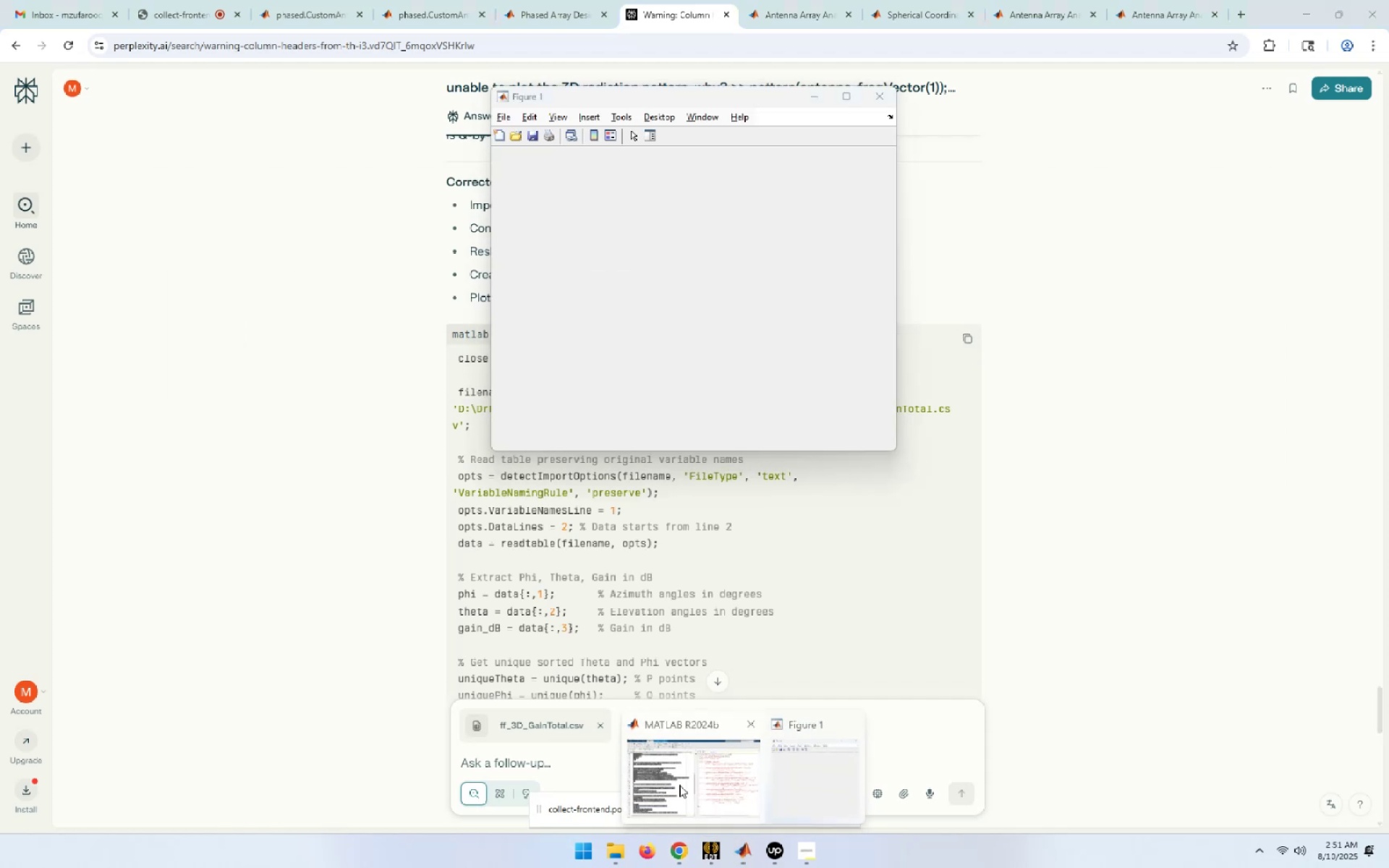 
left_click([660, 775])
 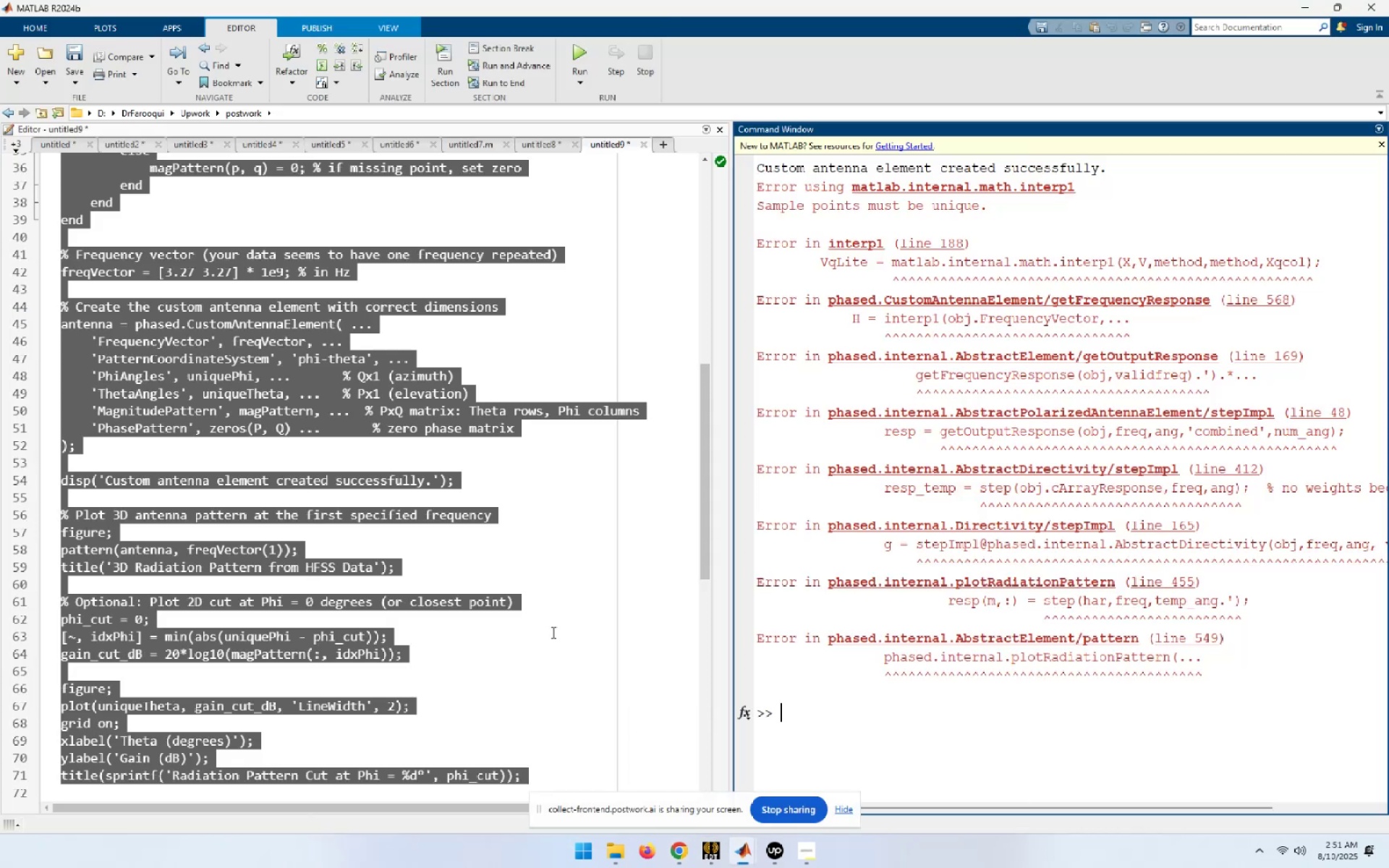 
left_click([579, 634])
 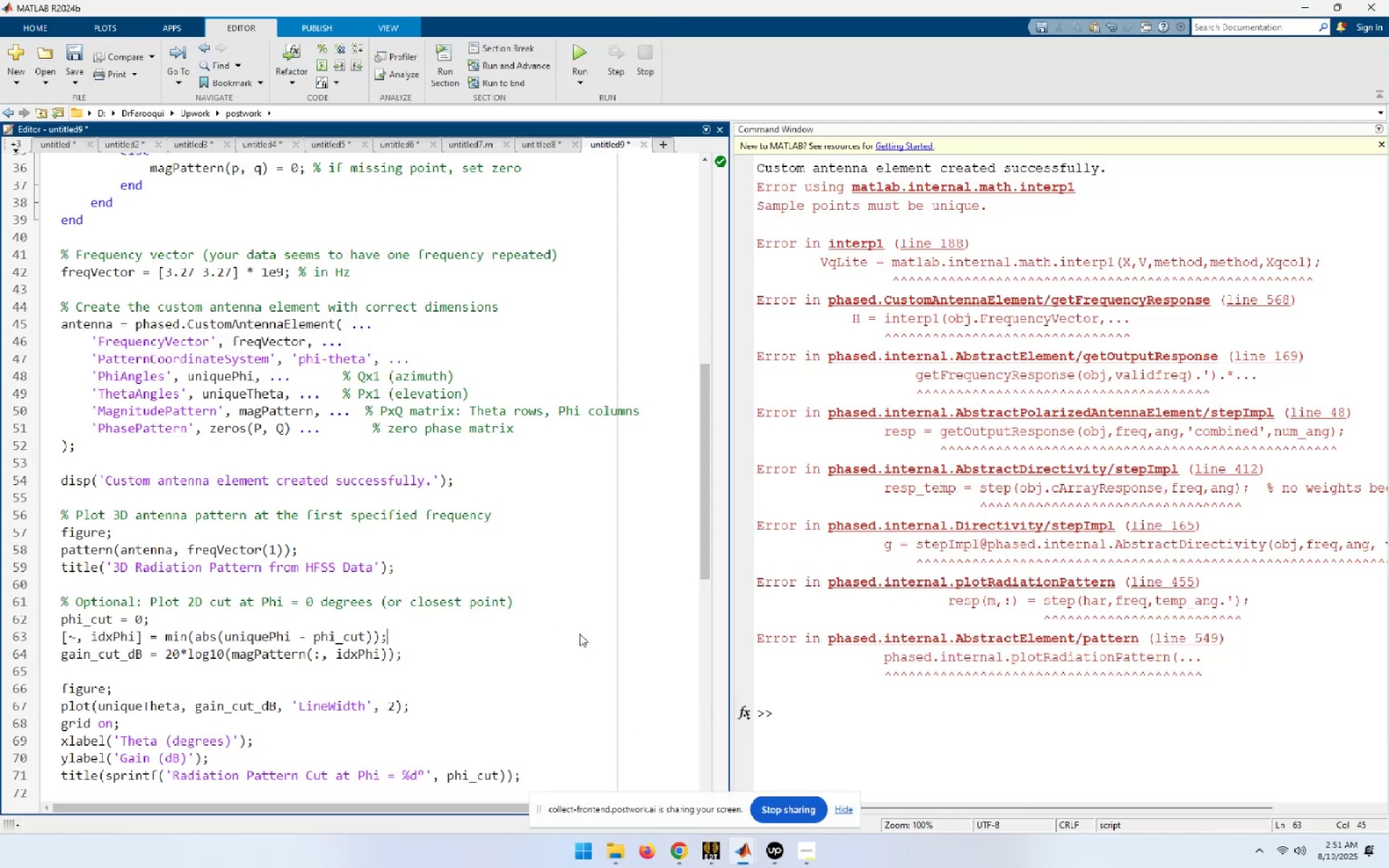 
key(Control+ControlLeft)
 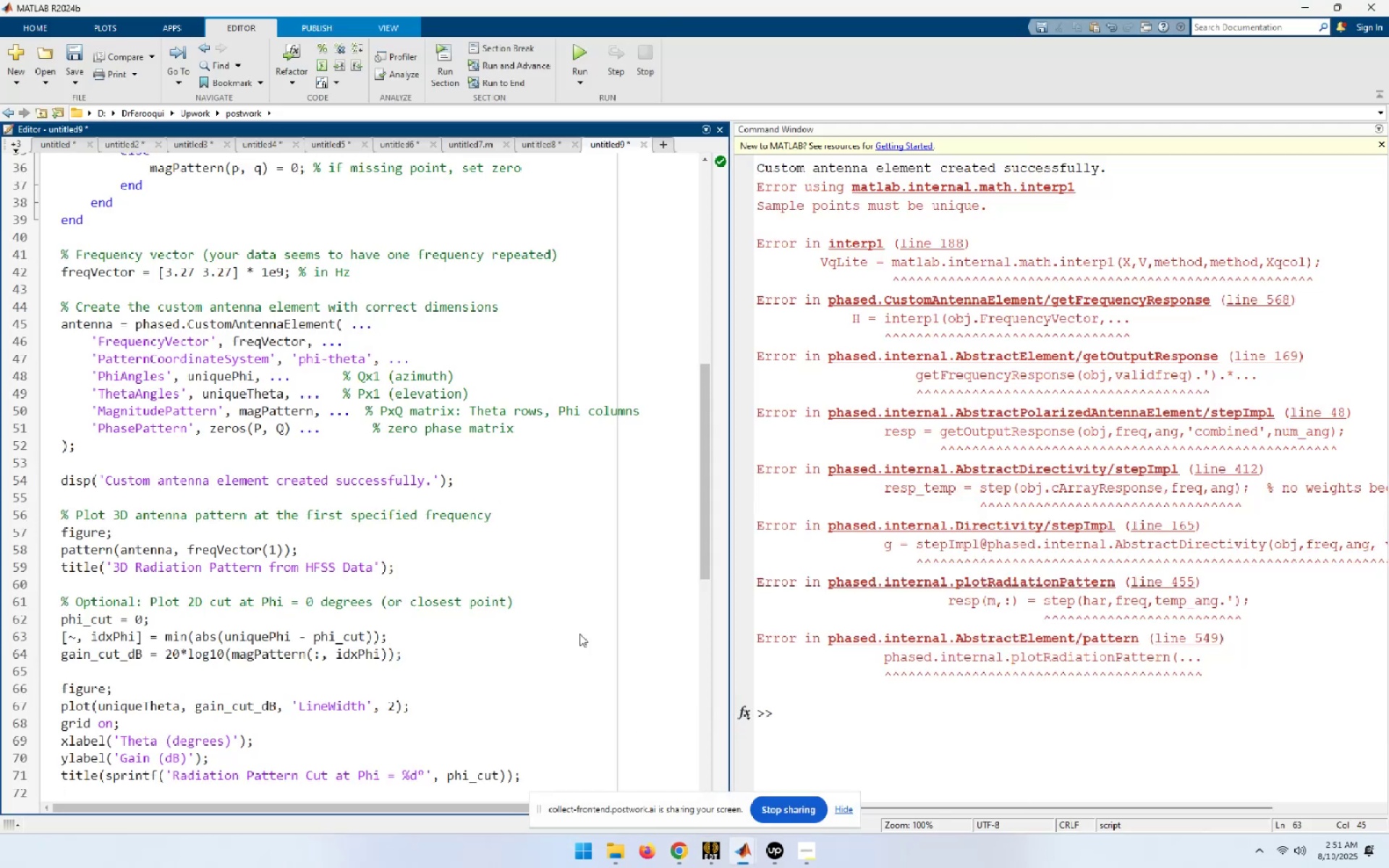 
key(Control+A)
 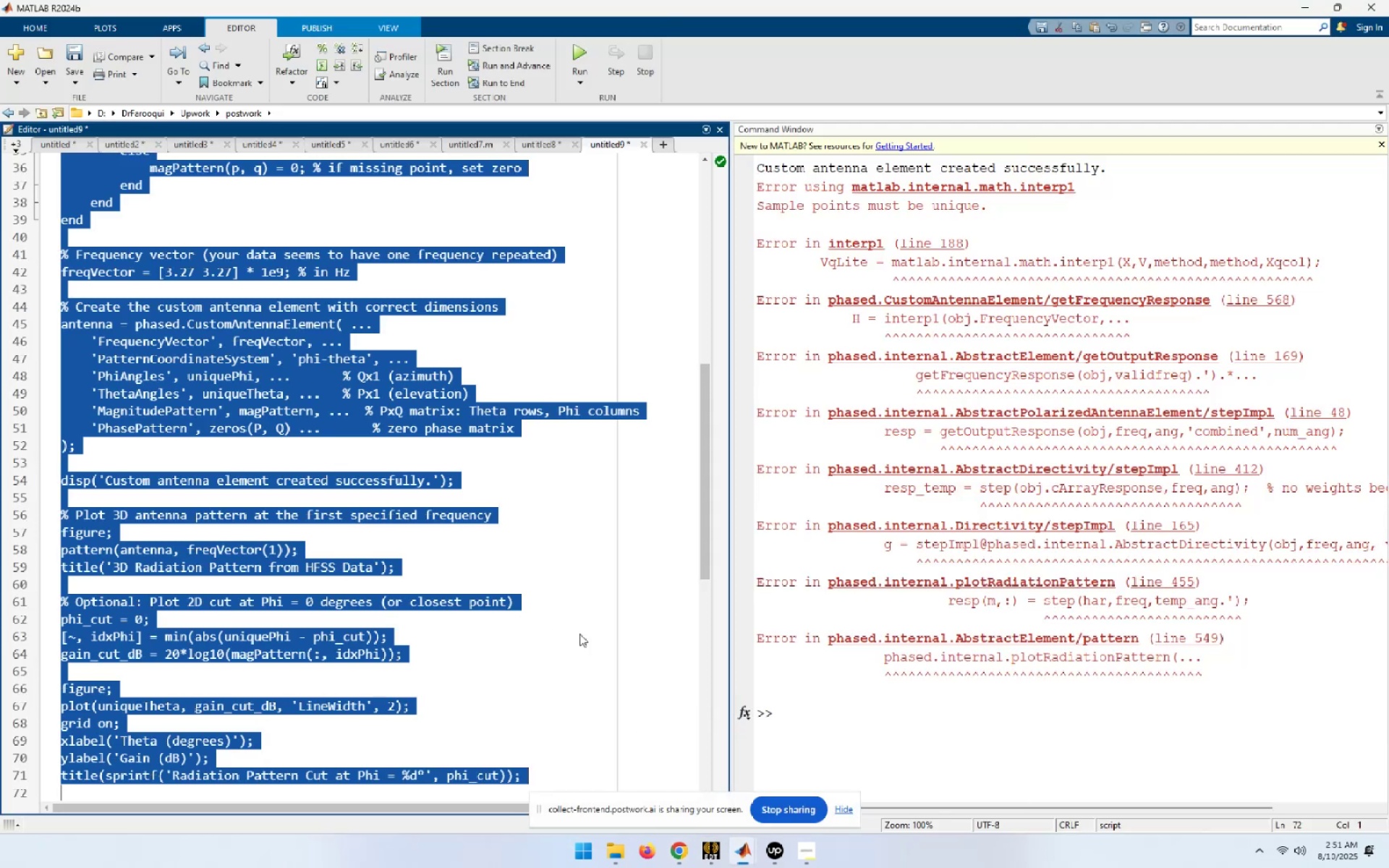 
key(Delete)
 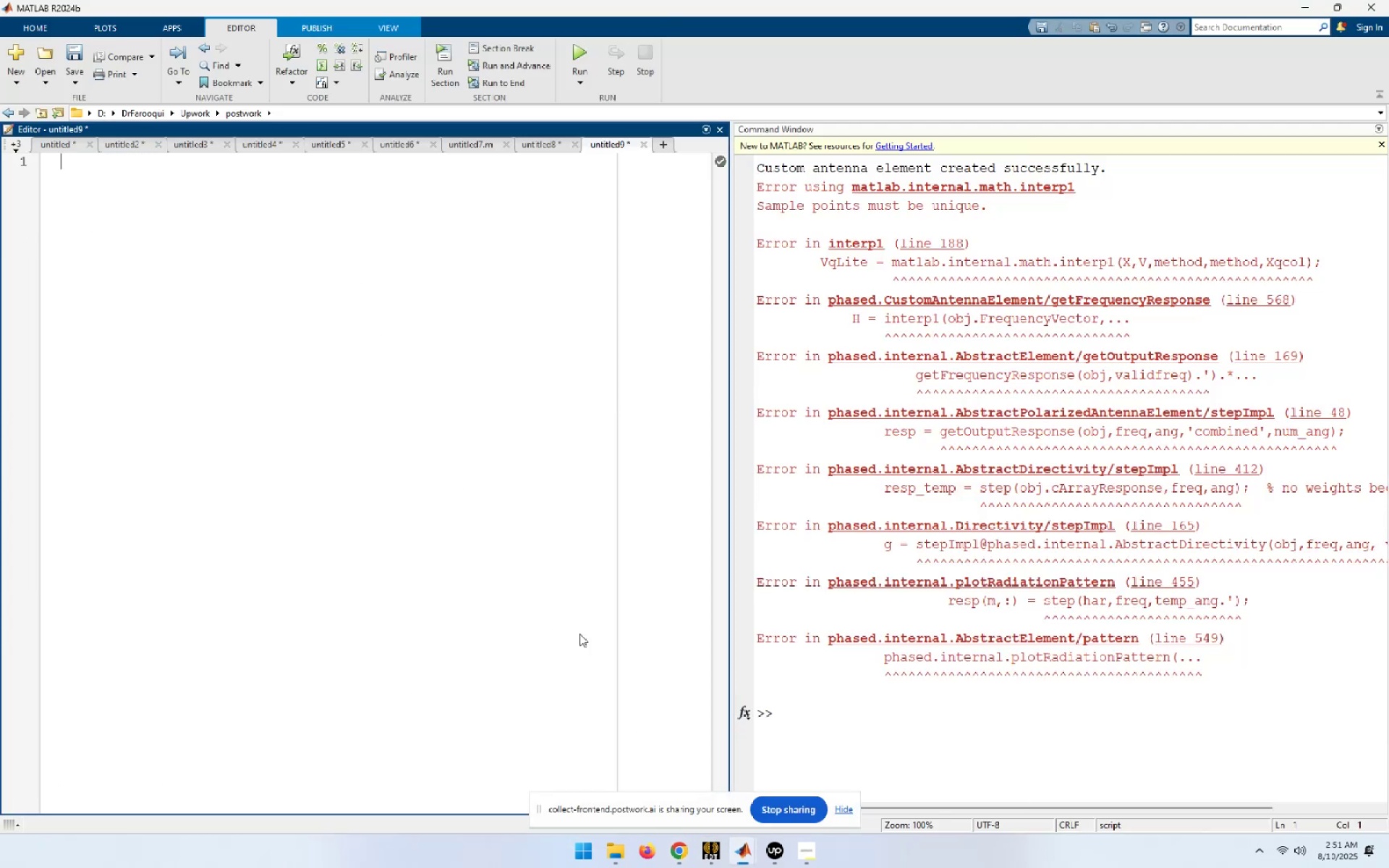 
key(Control+V)
 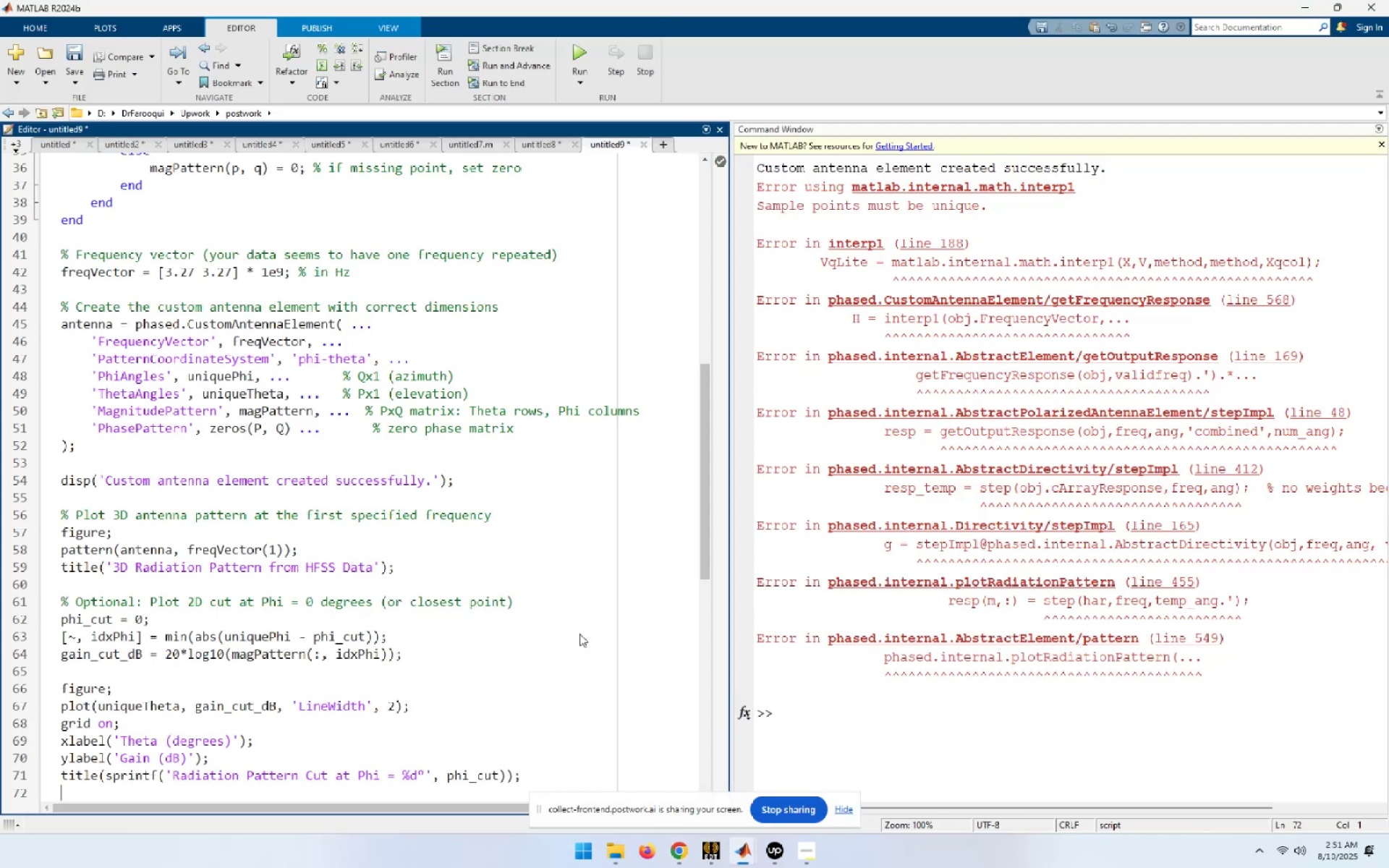 
key(Control+A)
 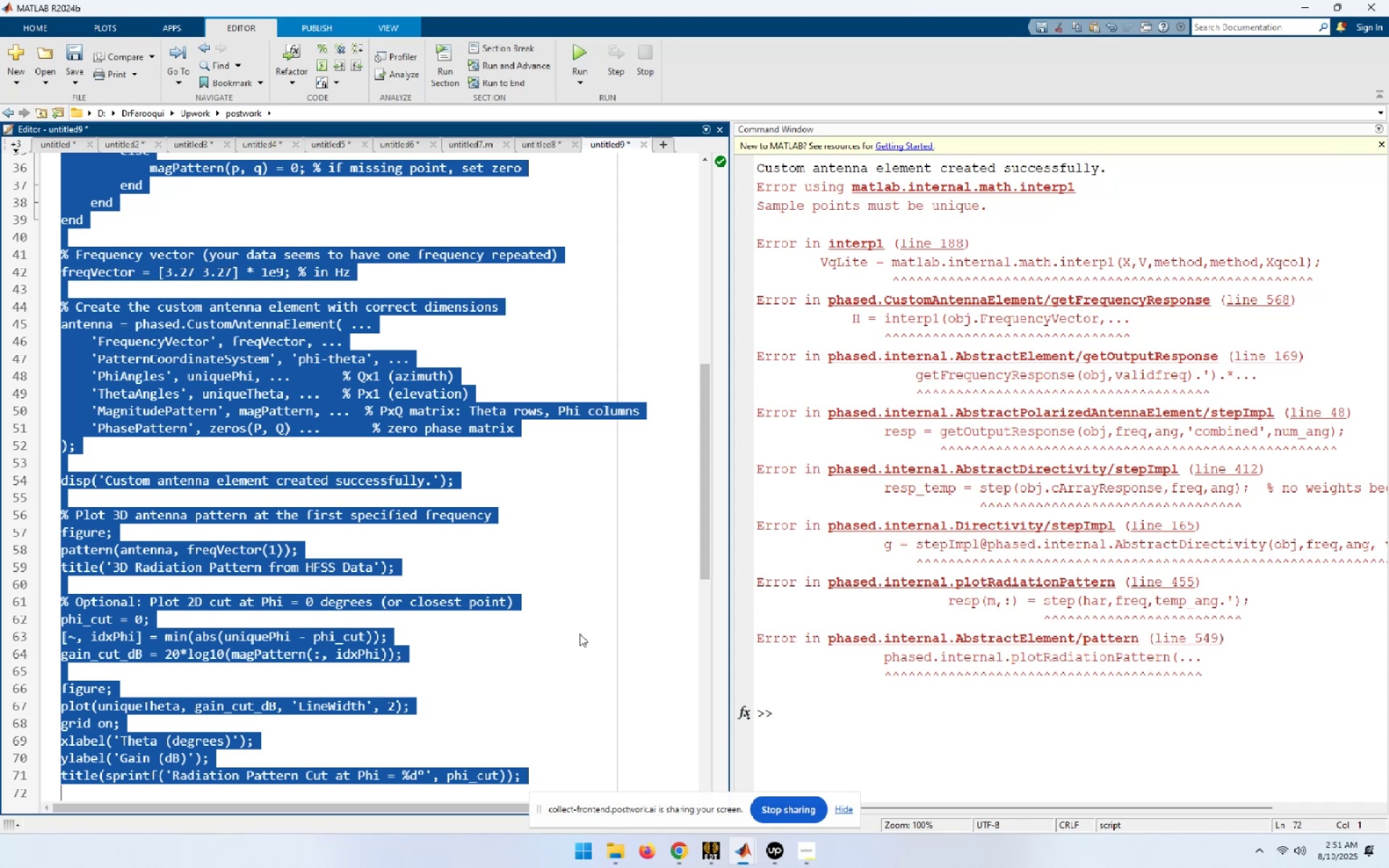 
key(F9)
 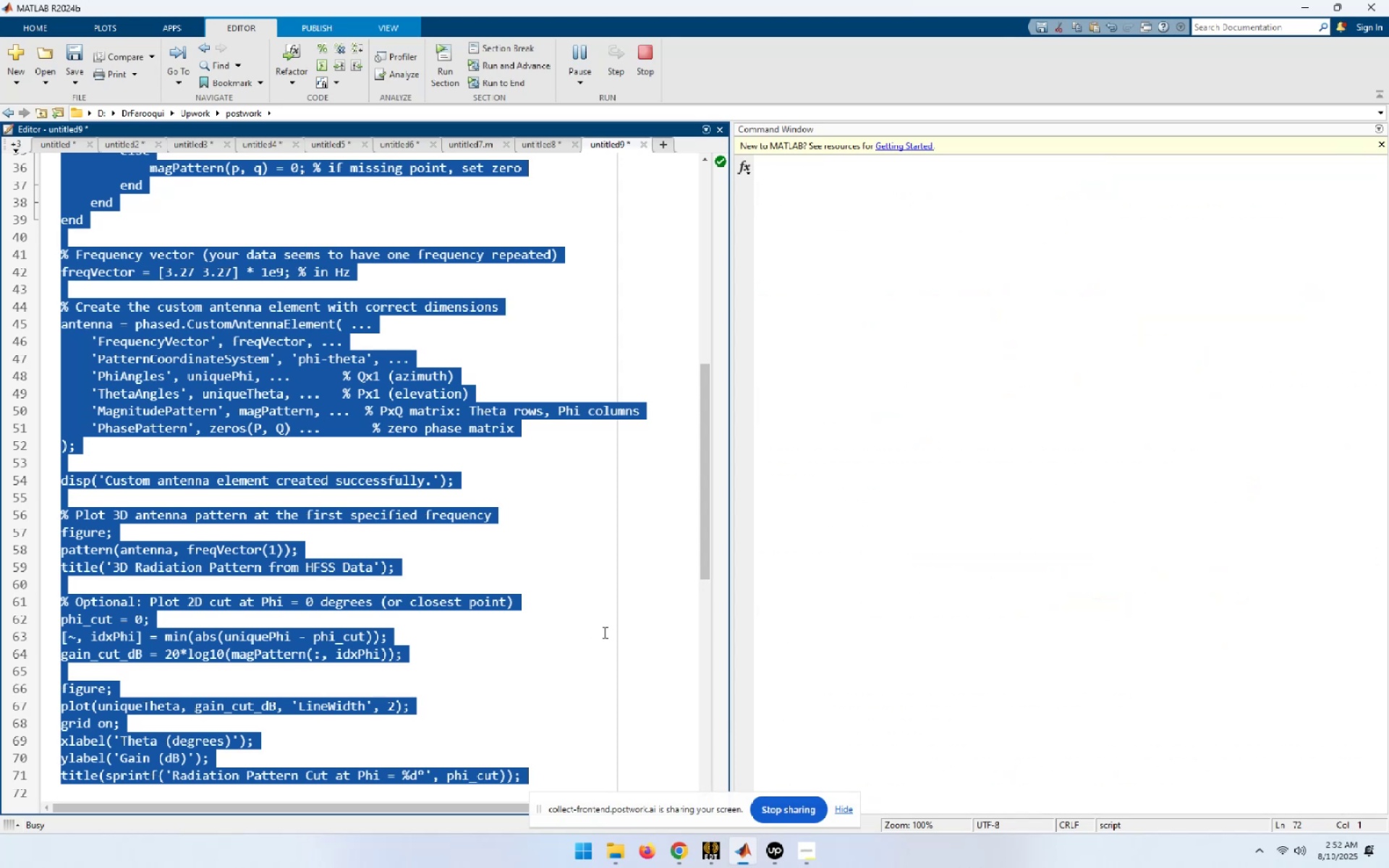 
wait(10.12)
 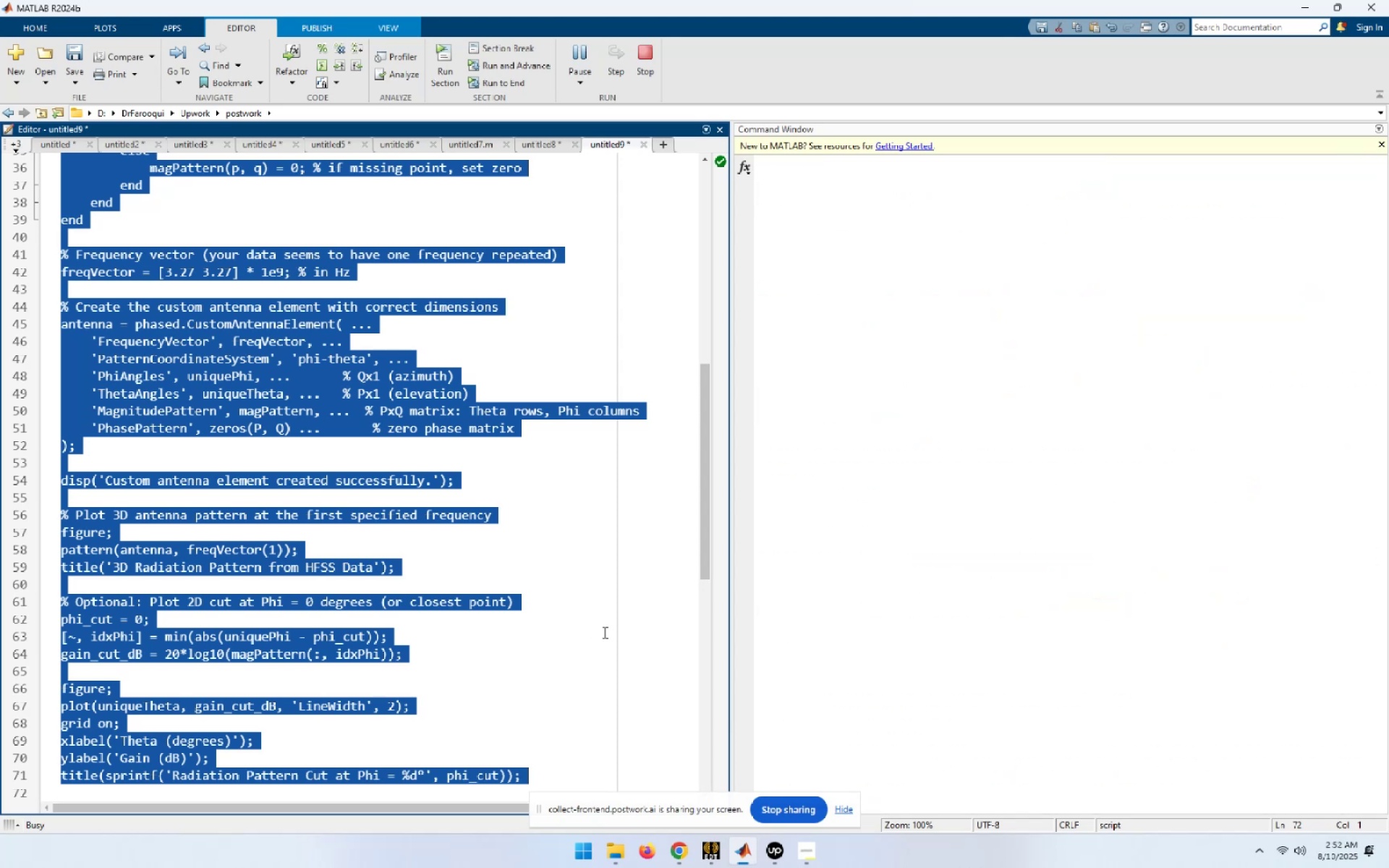 
left_click([1184, 729])
 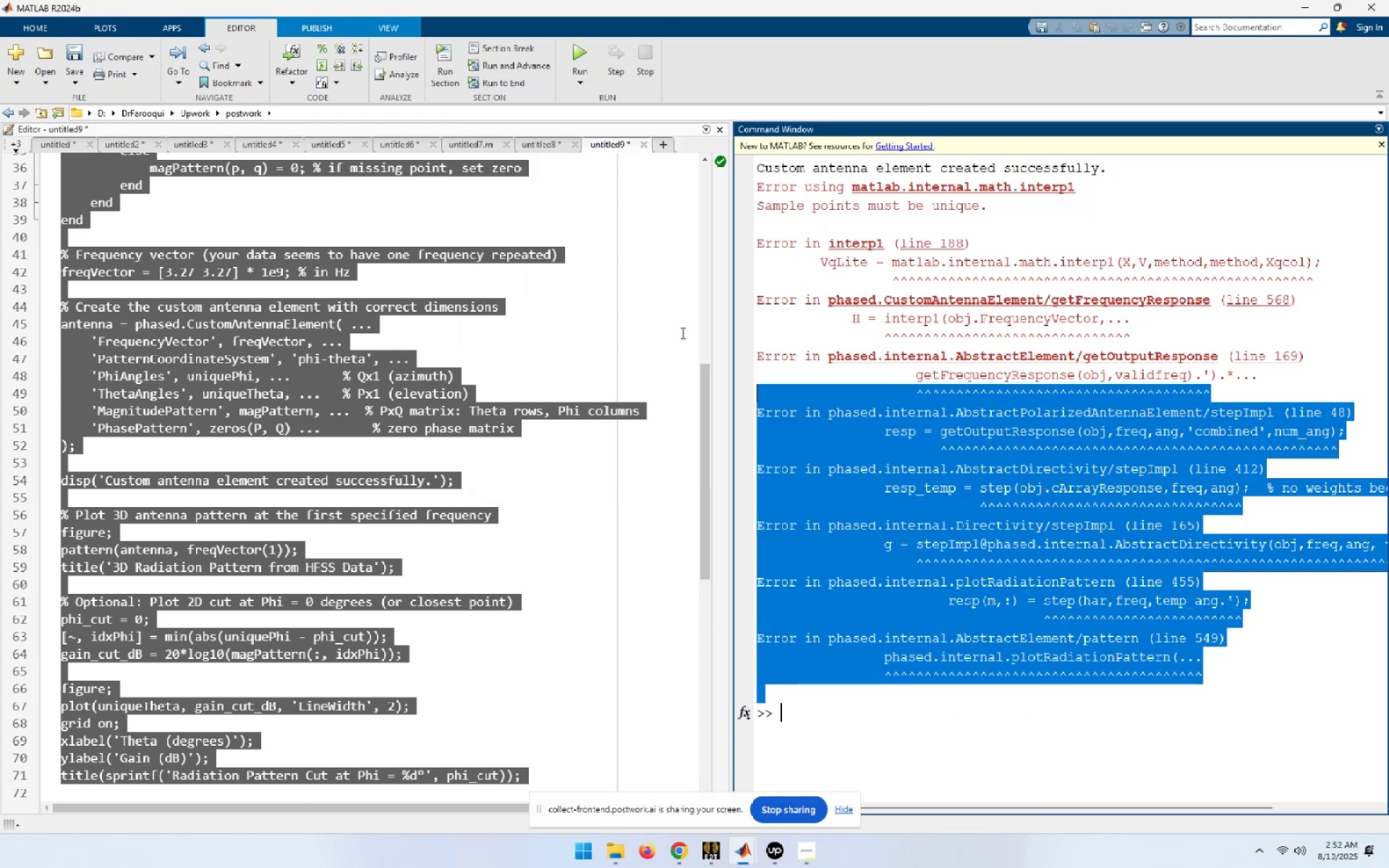 
wait(6.3)
 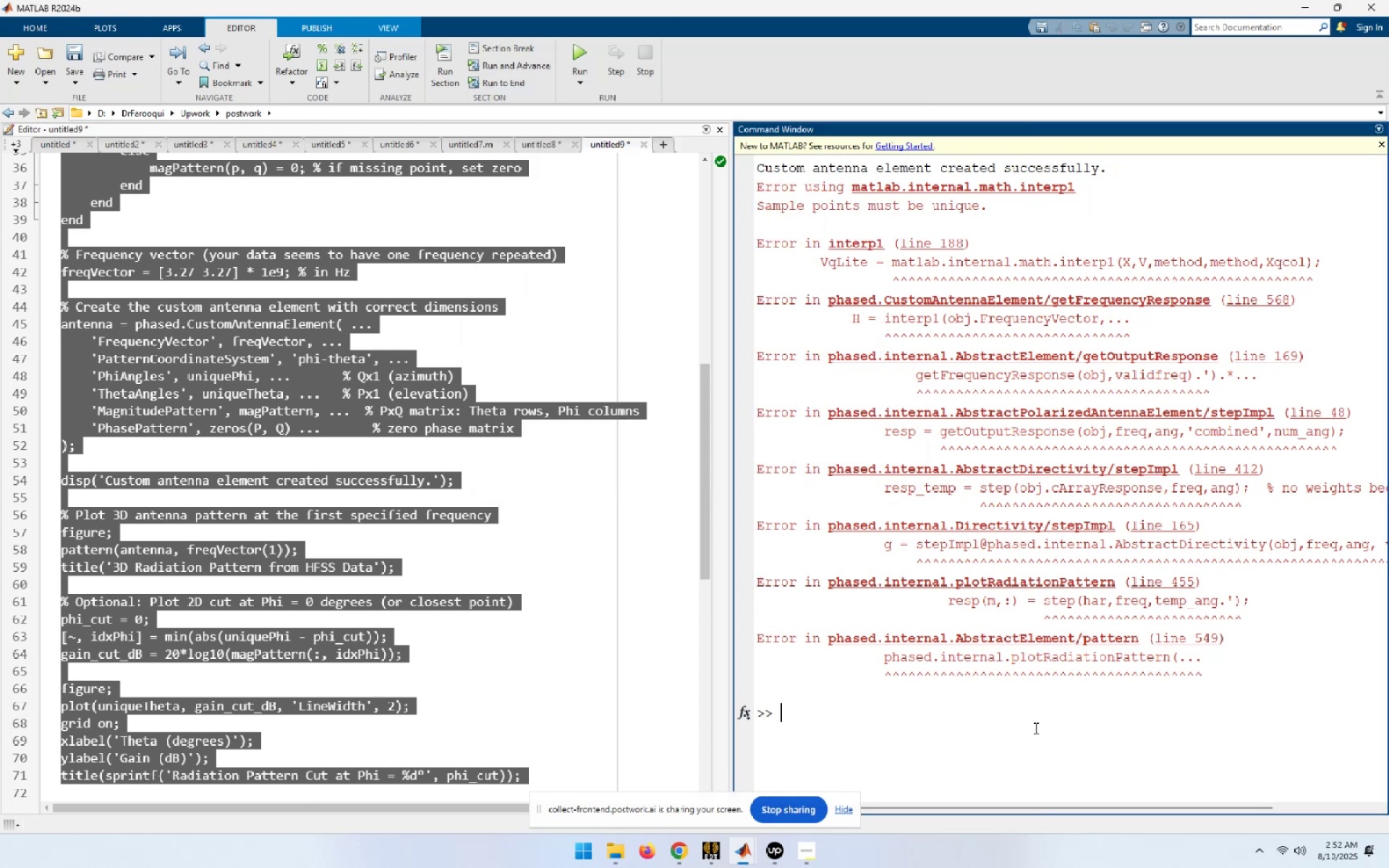 
key(Control+C)
 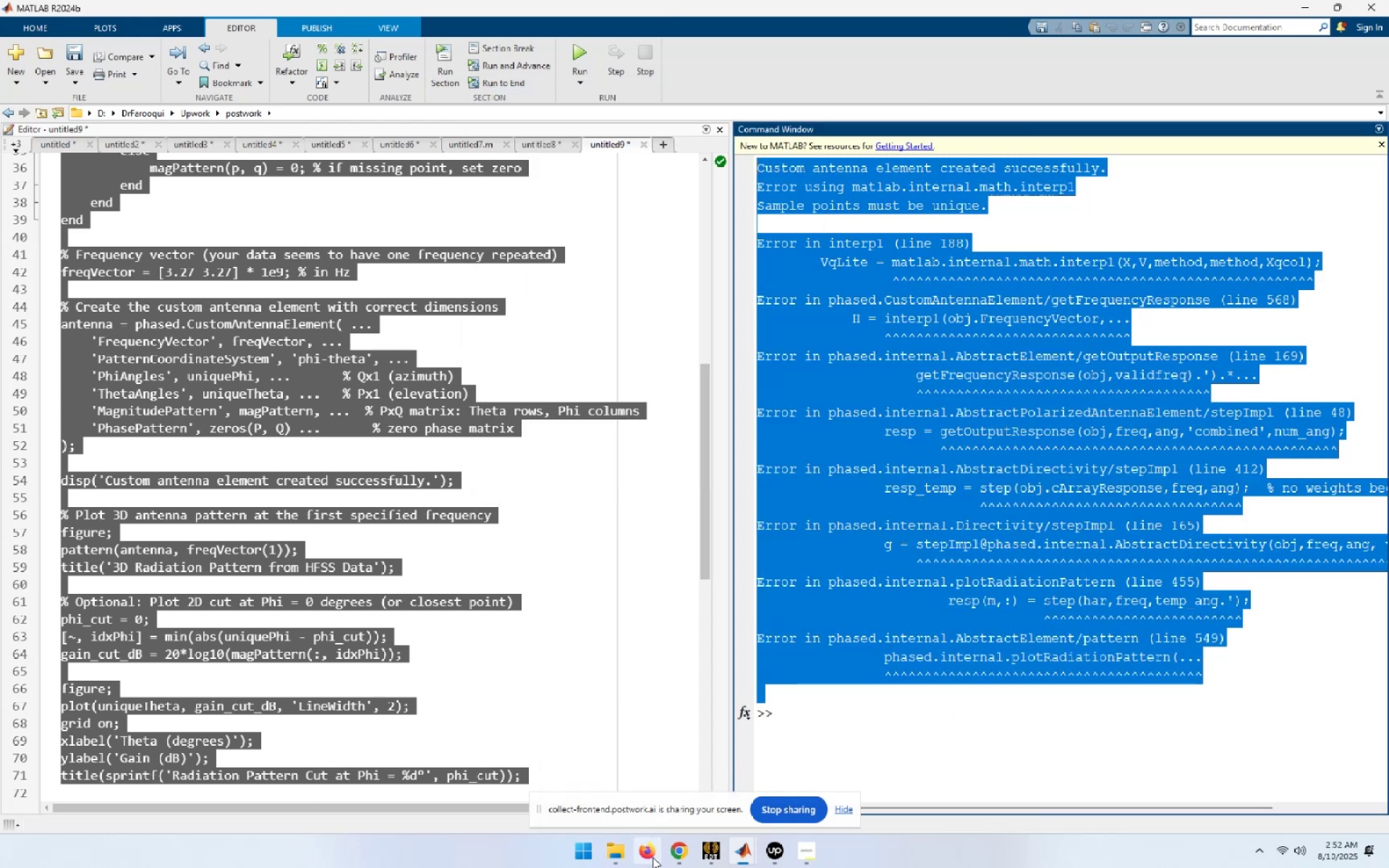 
left_click([679, 857])
 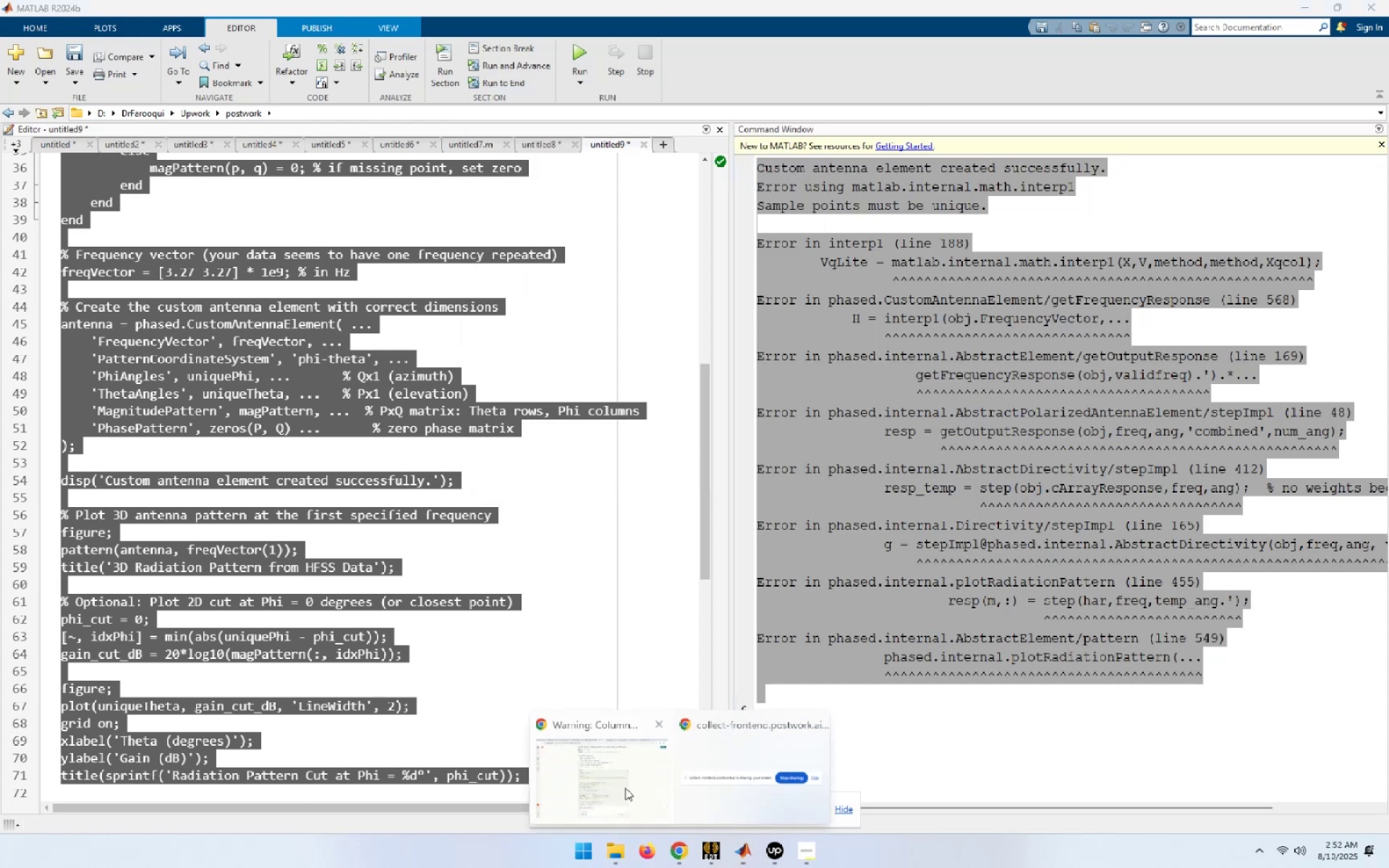 
left_click([624, 787])
 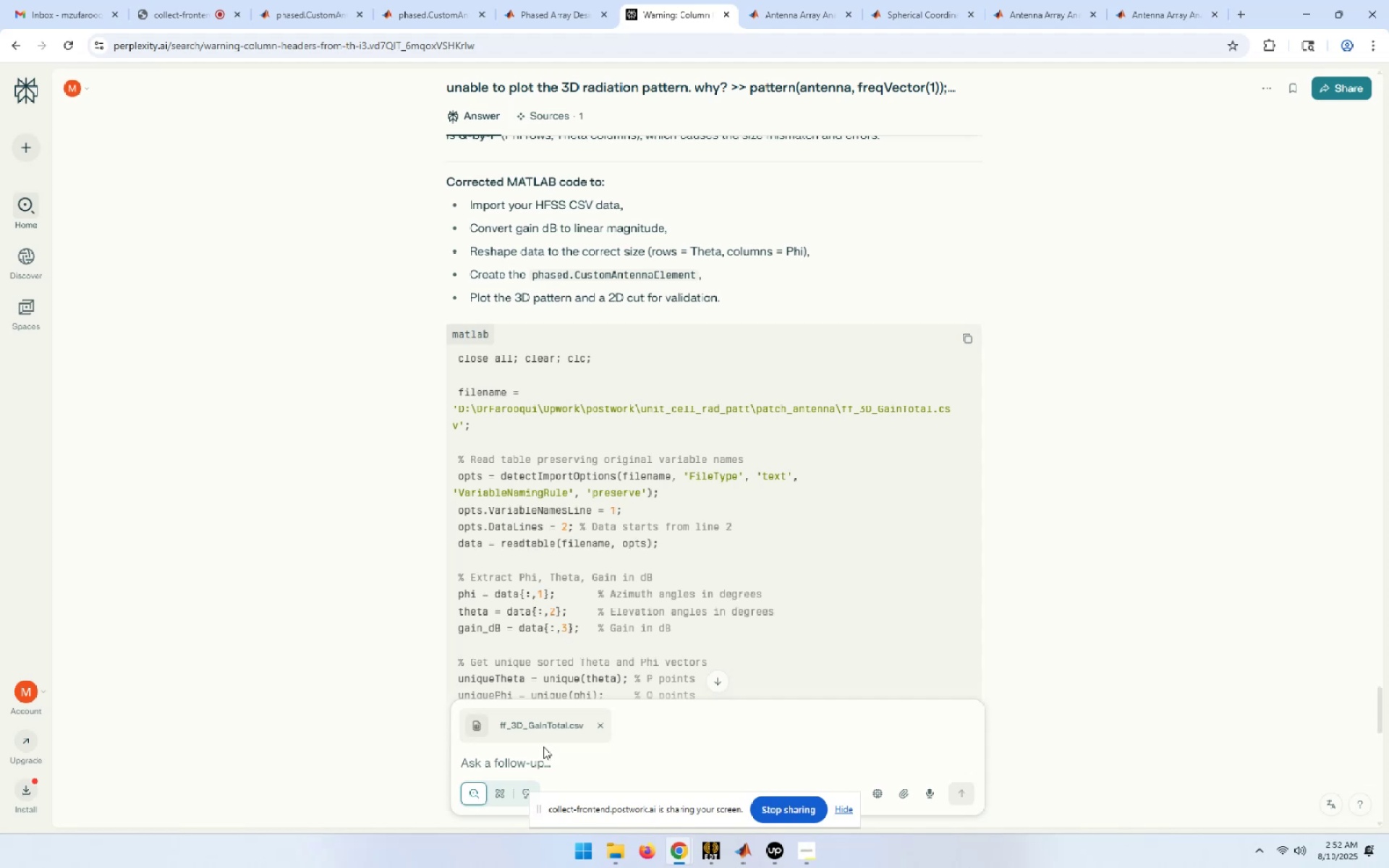 
left_click([530, 764])
 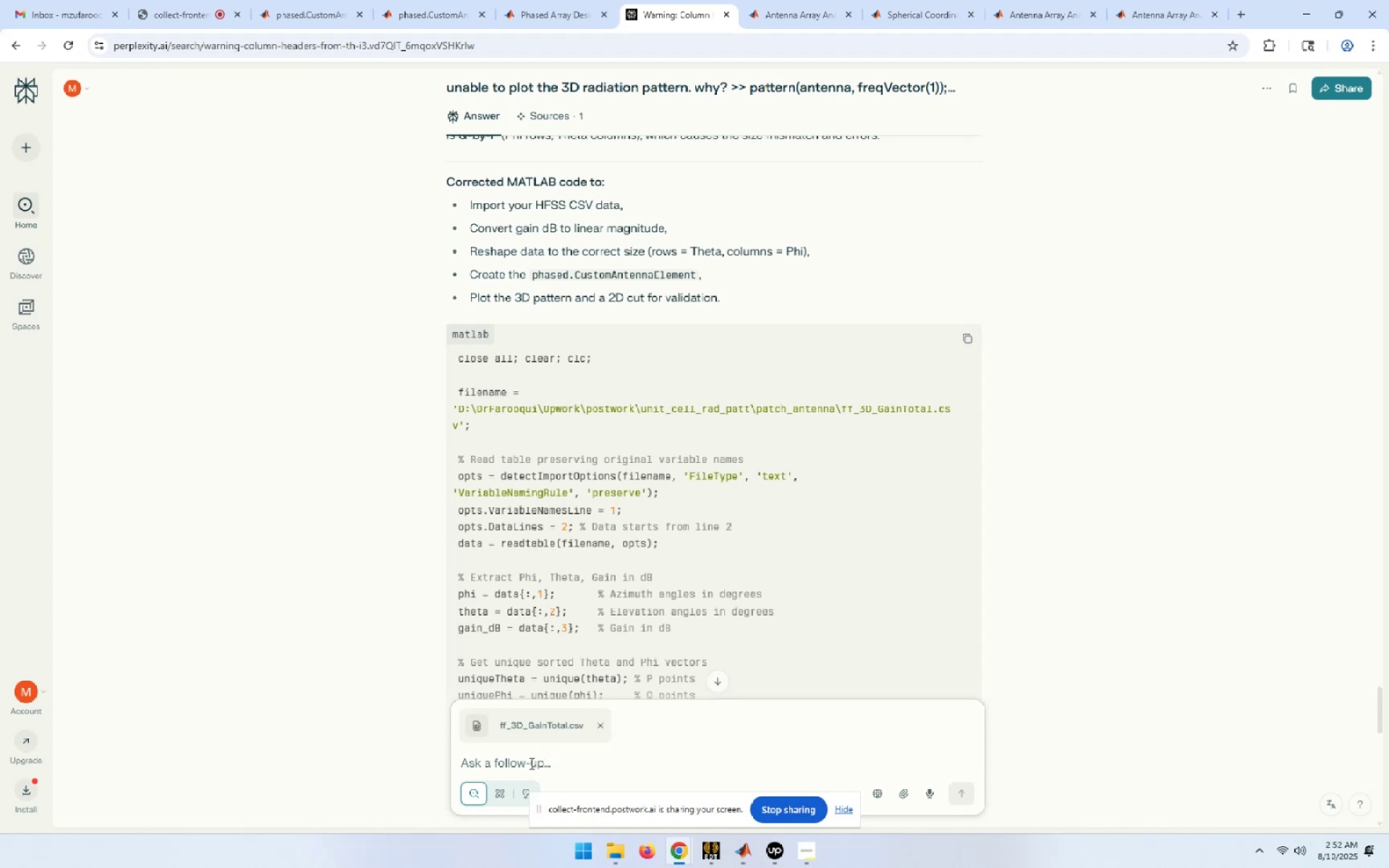 
type(you code is given this error. )
 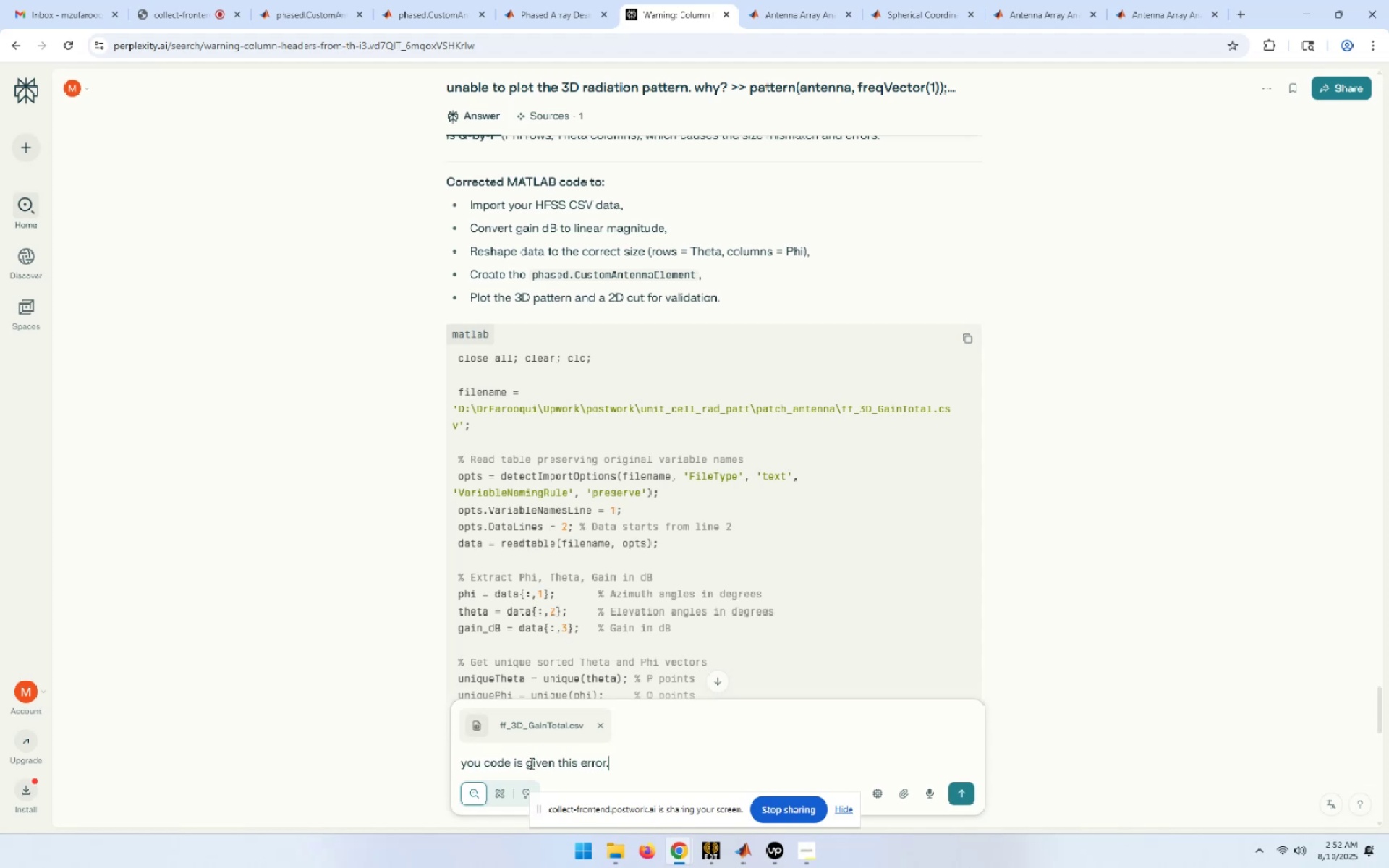 
key(Control+ControlLeft)
 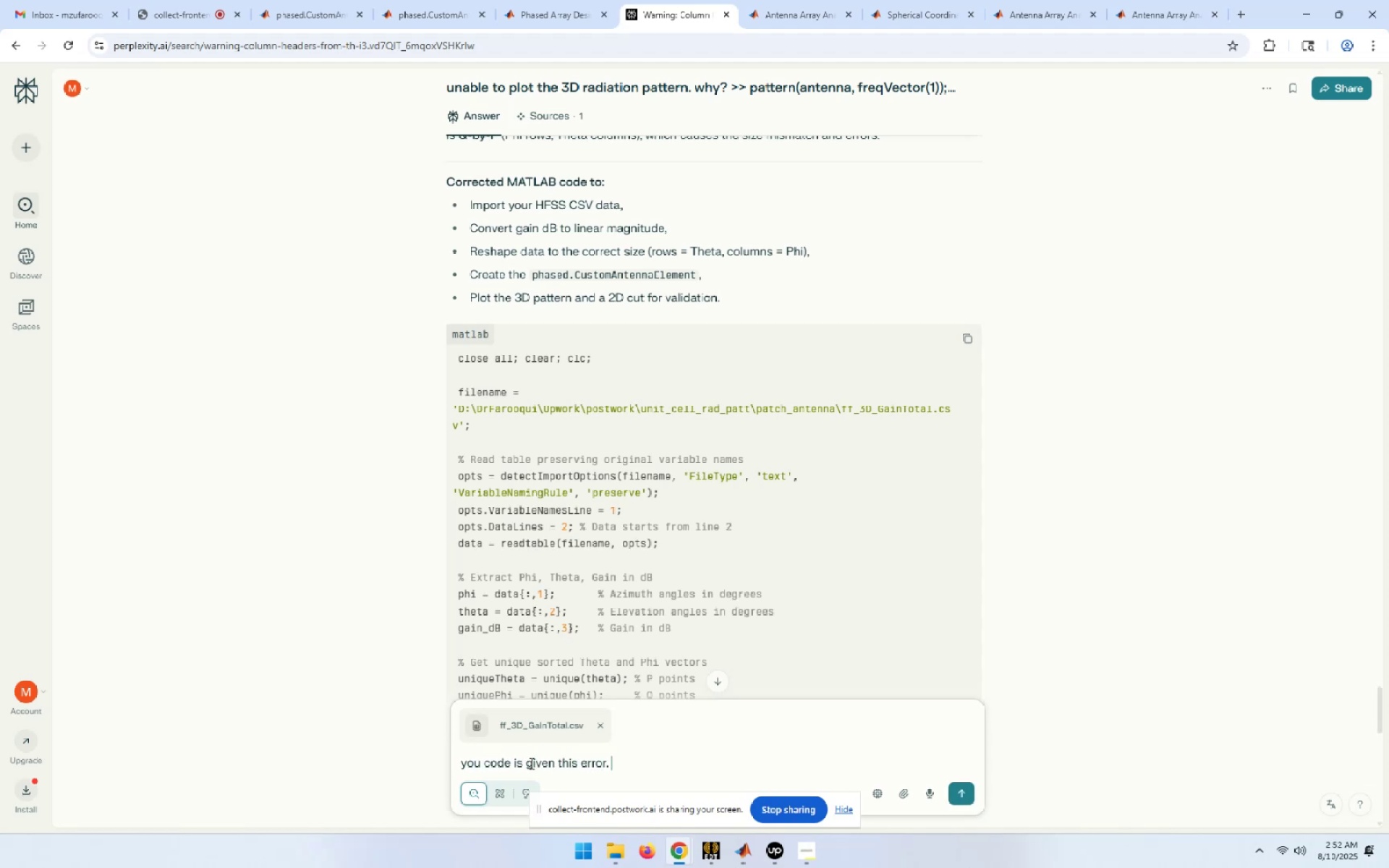 
key(Control+V)
 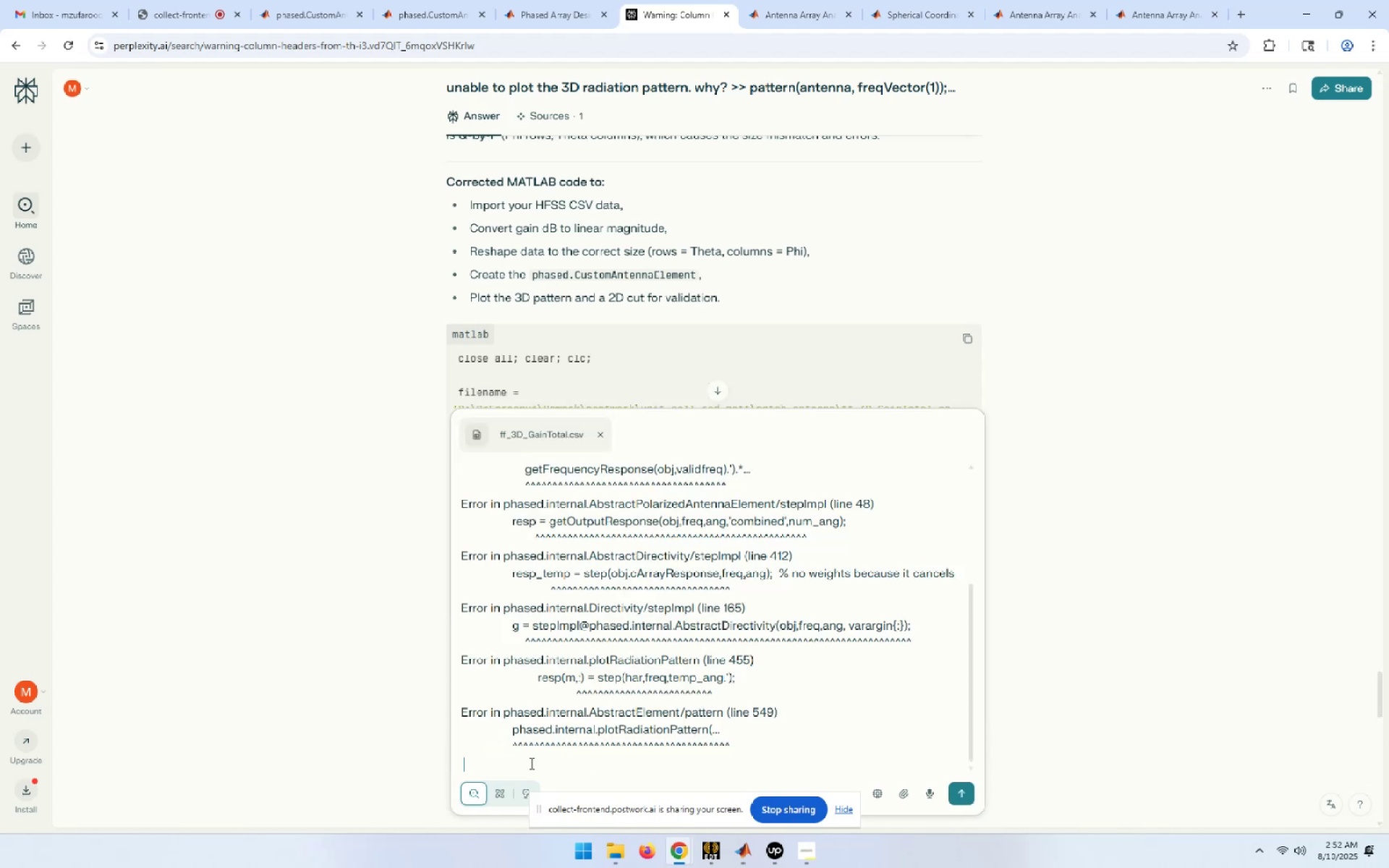 
key(Enter)
 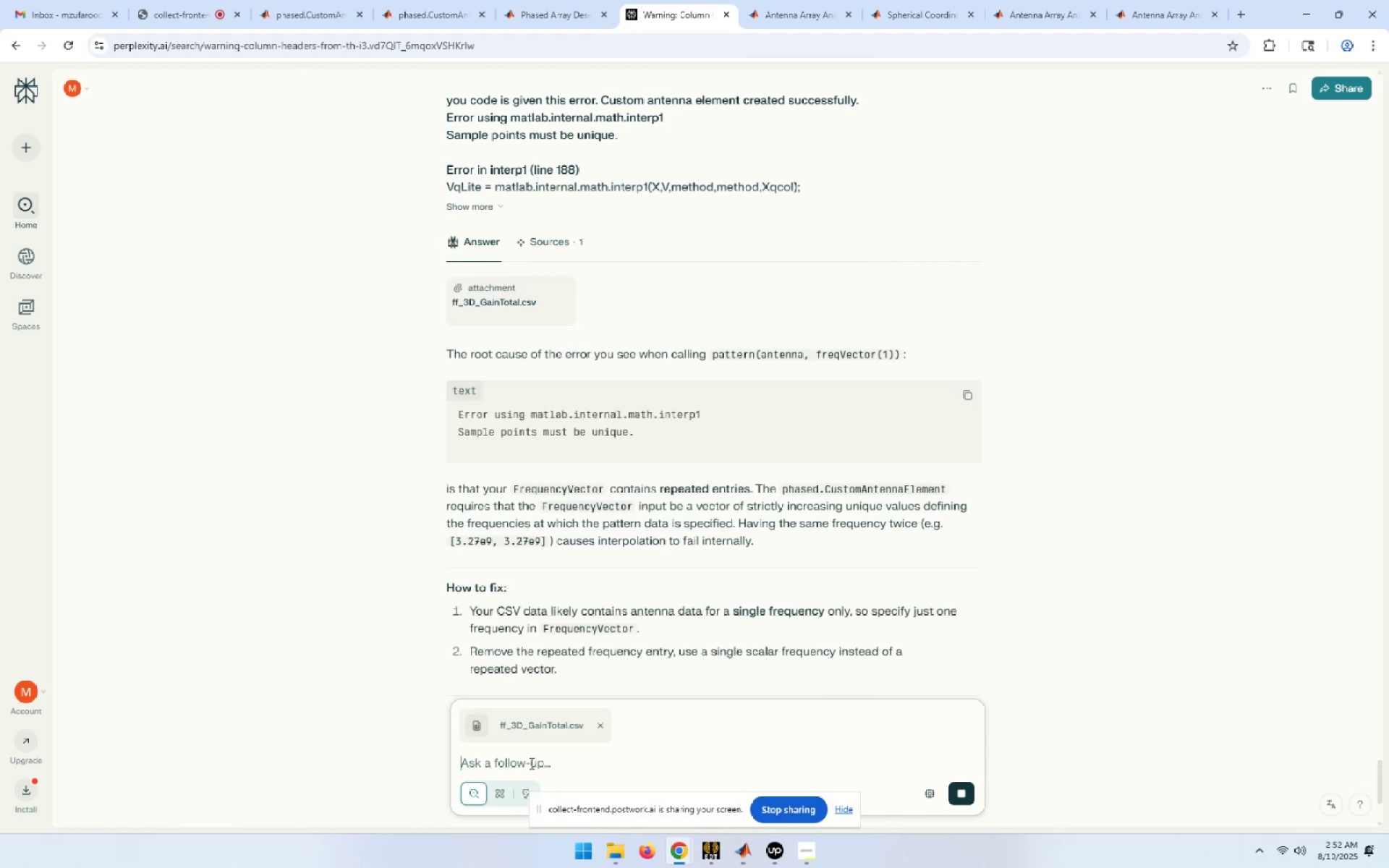 
wait(15.25)
 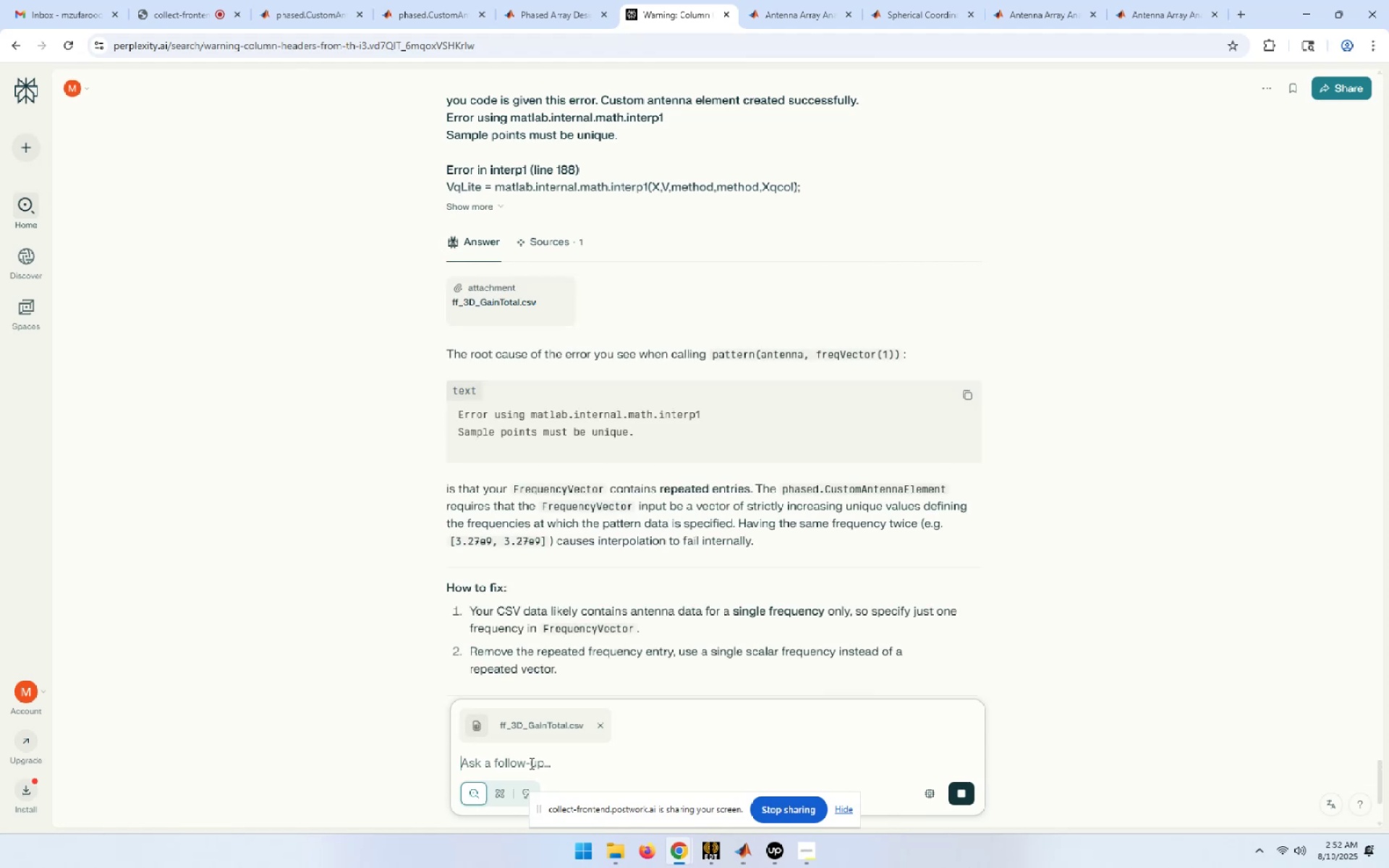 
scroll: coordinate [880, 492], scroll_direction: down, amount: 9.0
 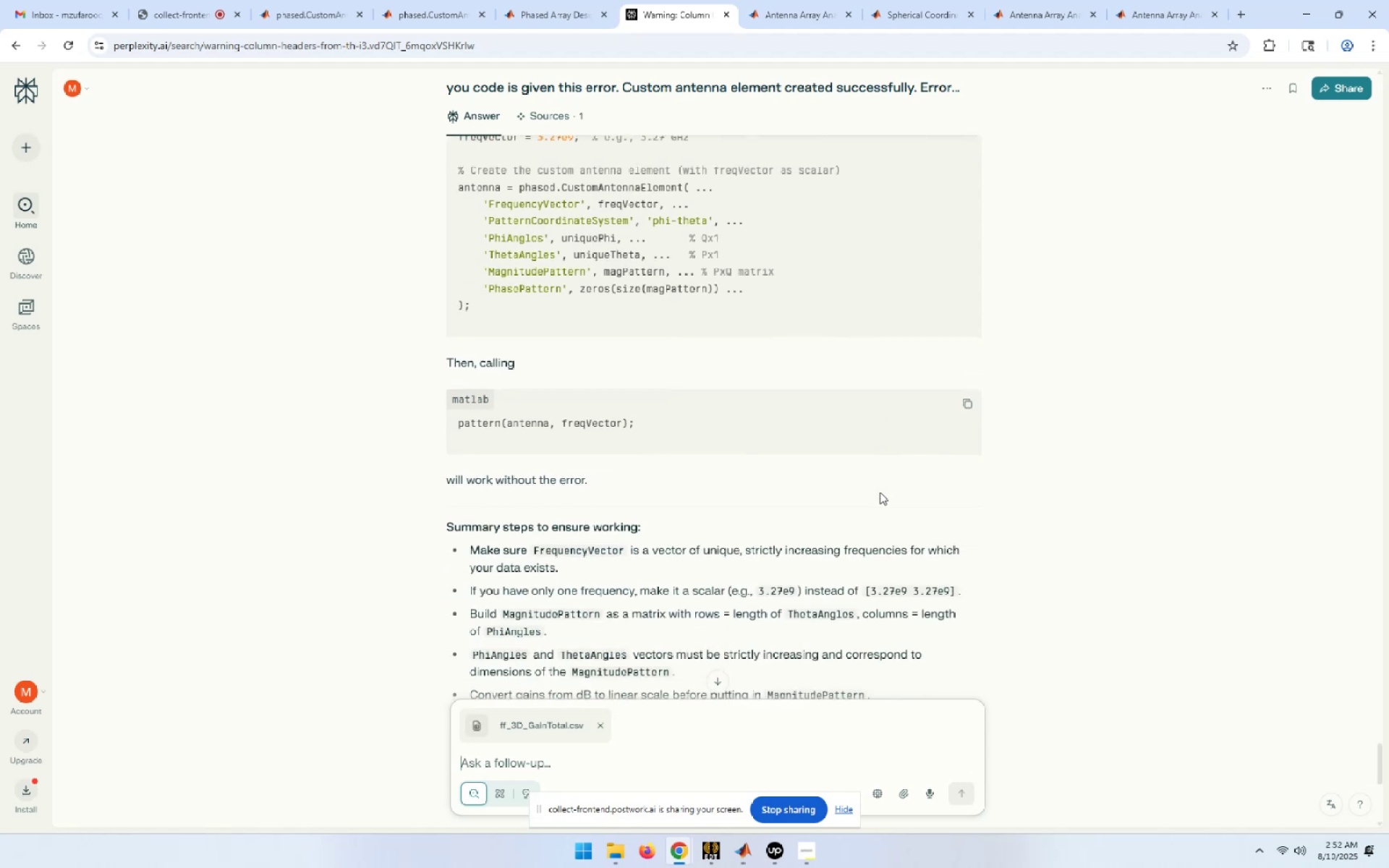 
scroll: coordinate [880, 492], scroll_direction: up, amount: 2.0
 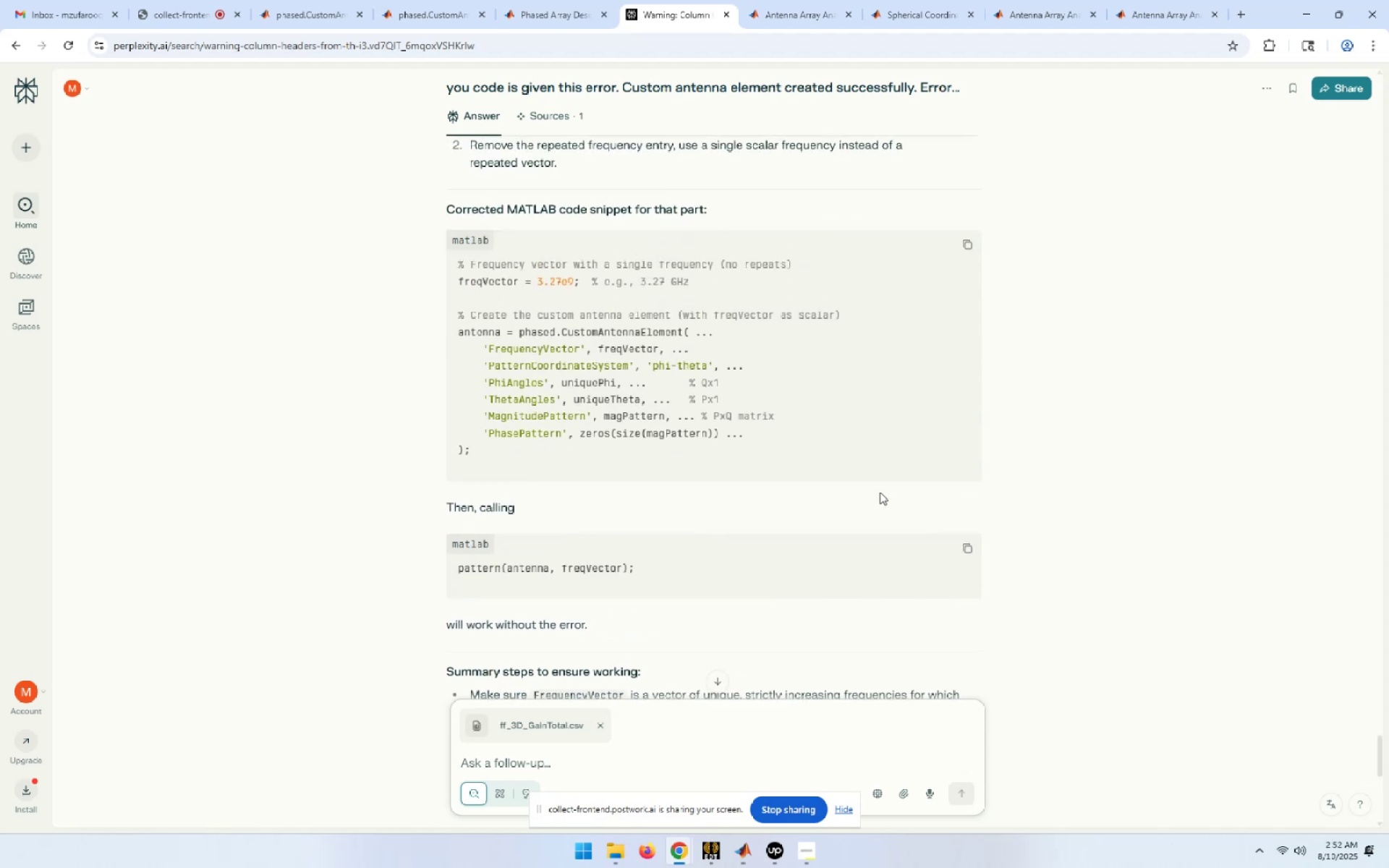 
wait(10.29)
 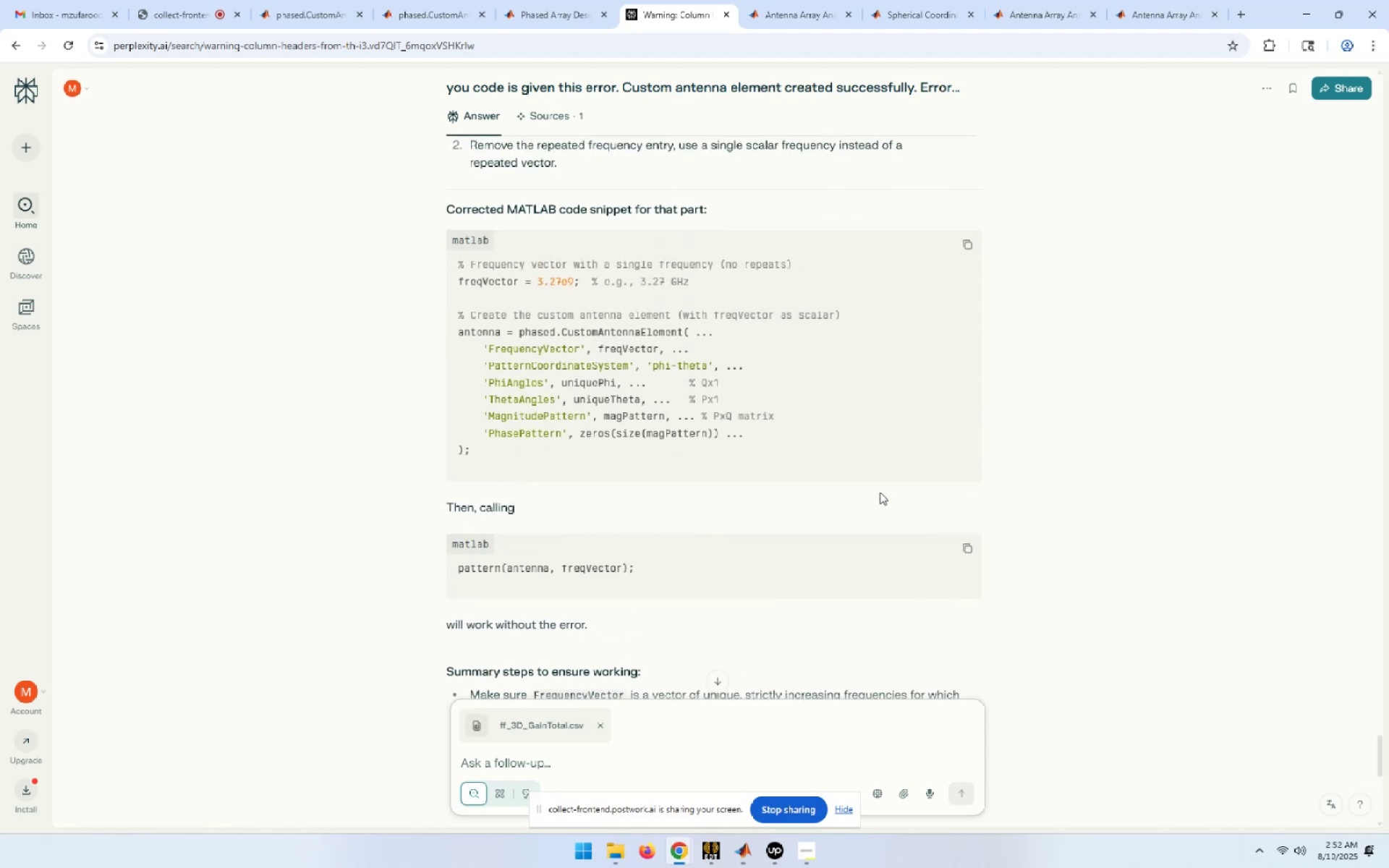 
scroll: coordinate [880, 492], scroll_direction: down, amount: 1.0
 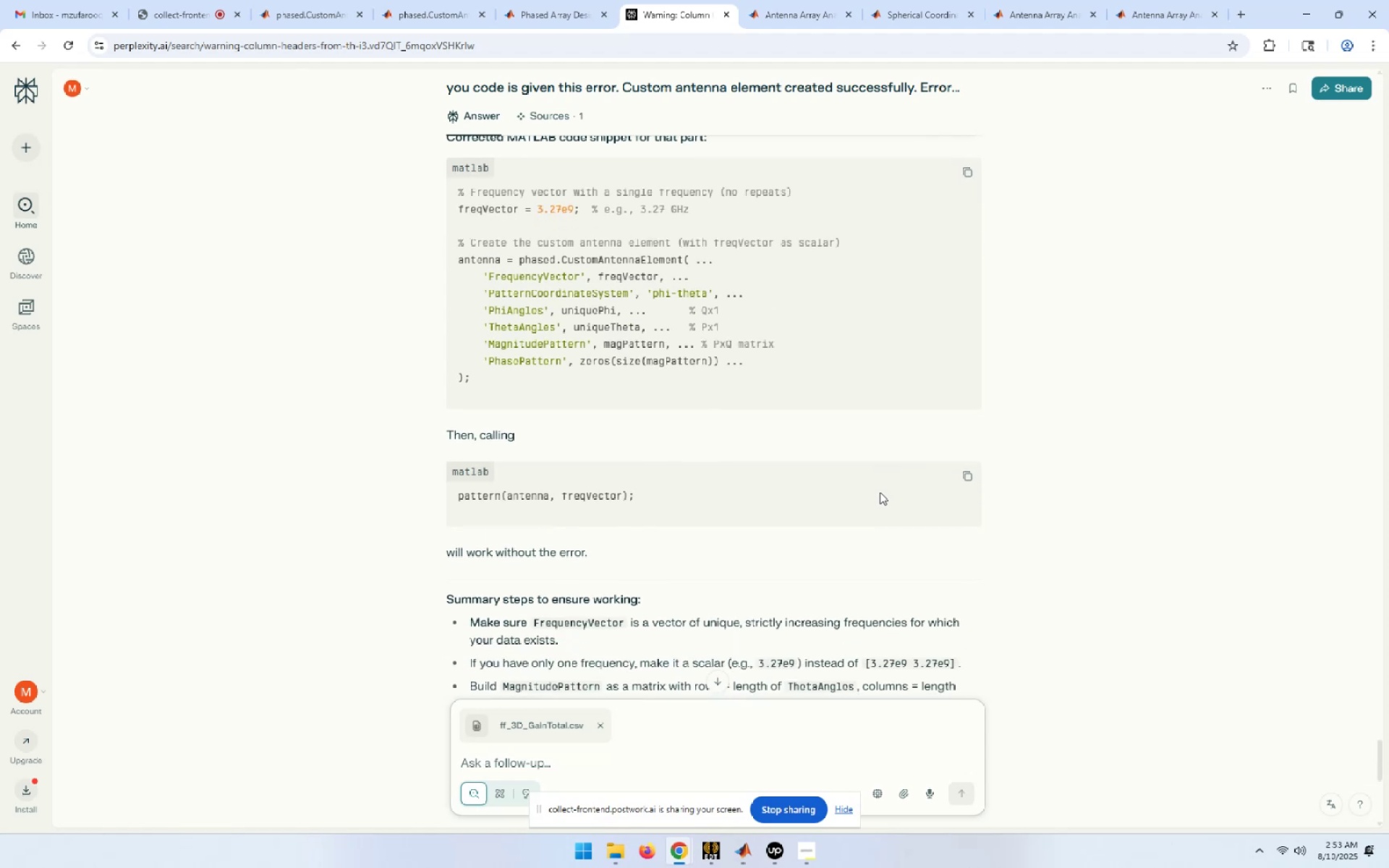 
scroll: coordinate [880, 492], scroll_direction: up, amount: 2.0
 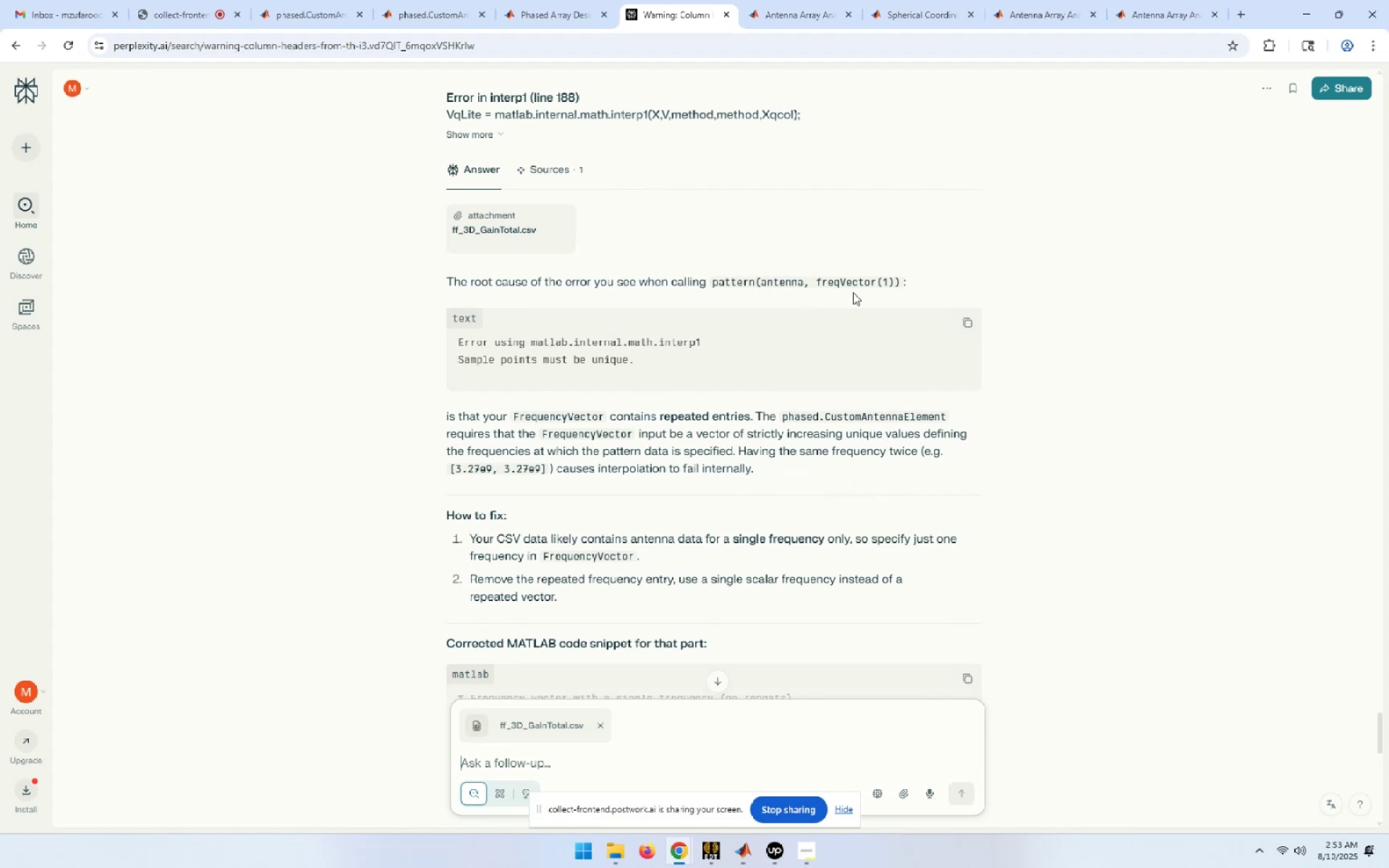 
wait(9.62)
 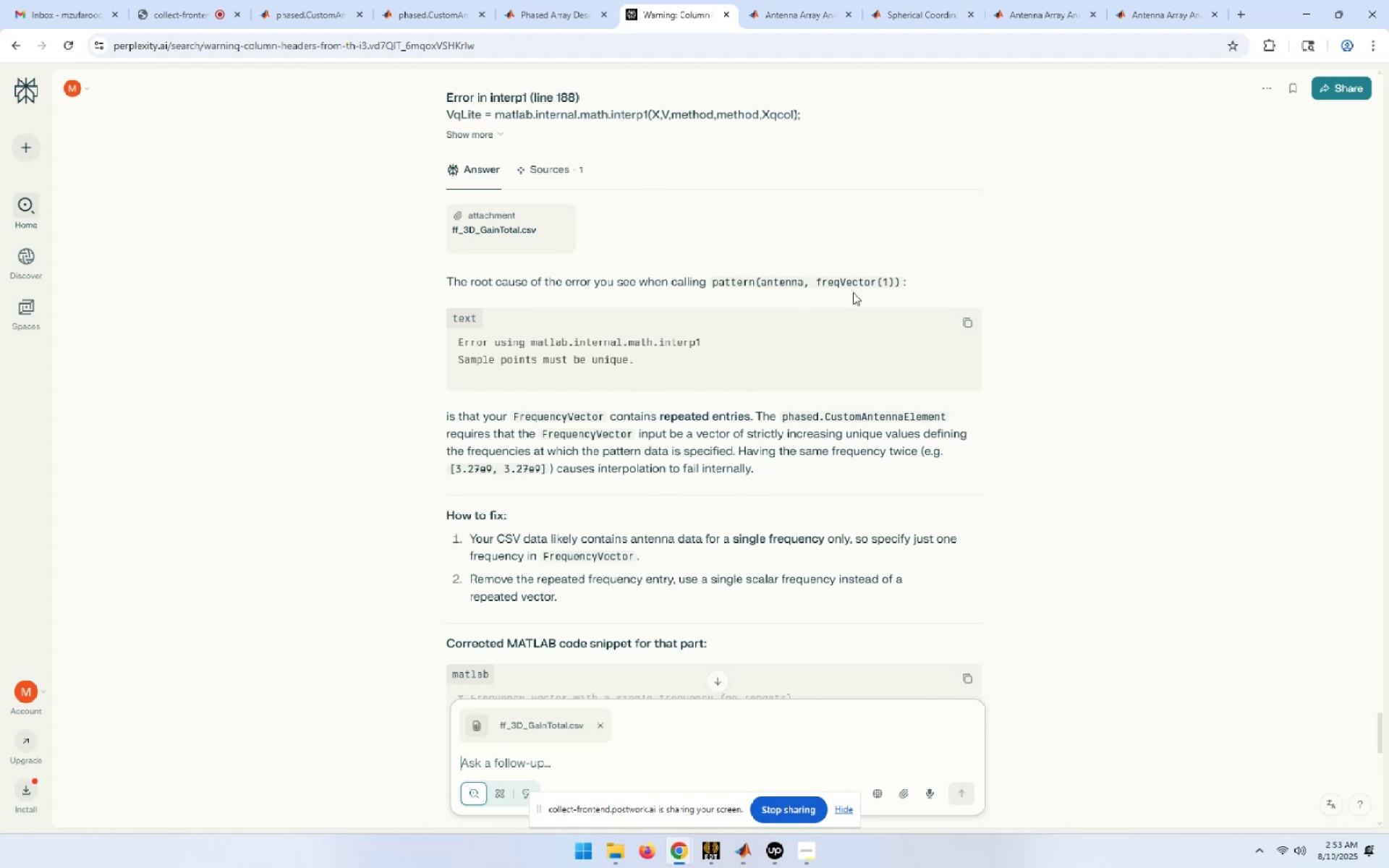 
scroll: coordinate [674, 499], scroll_direction: down, amount: 2.0
 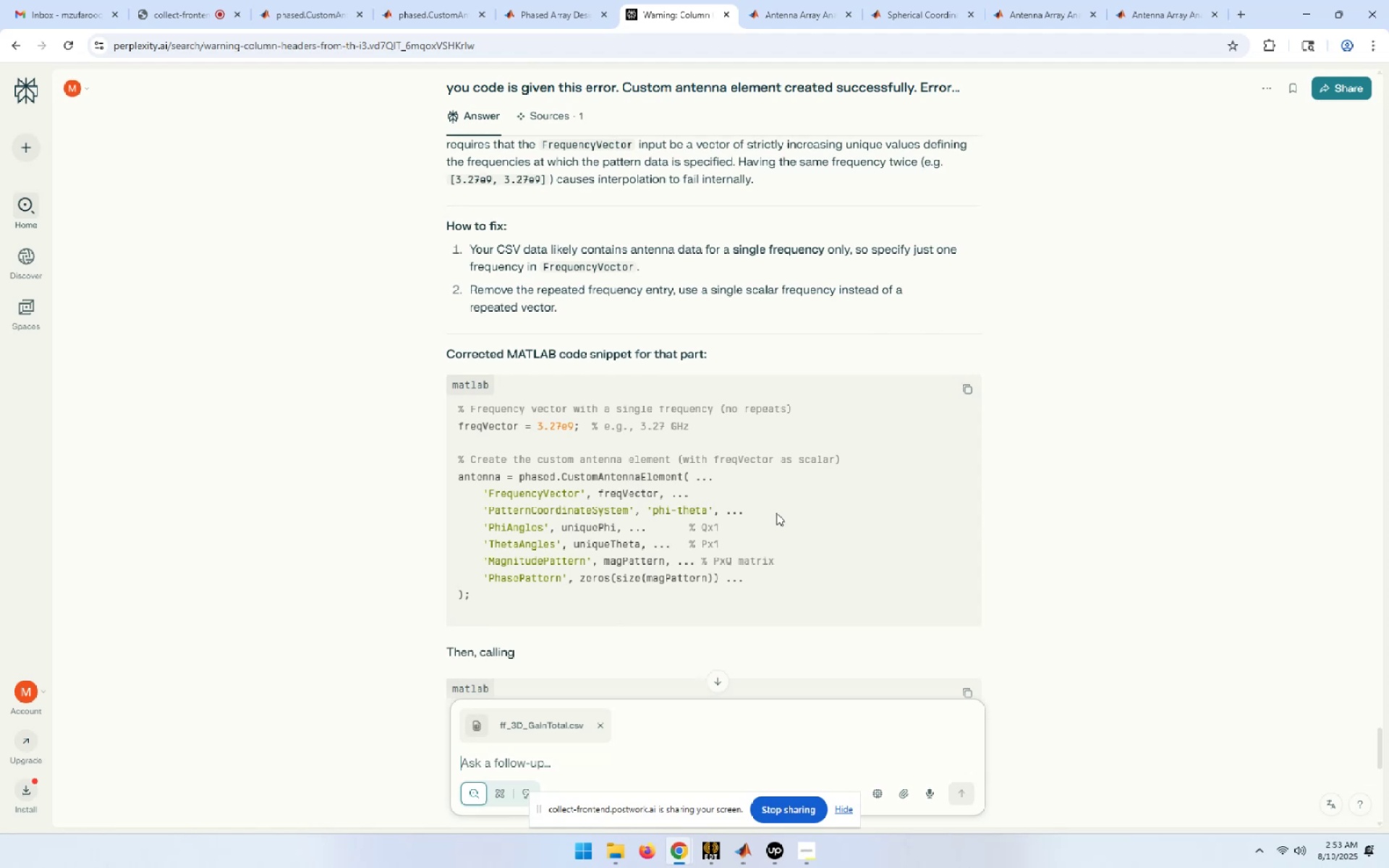 
wait(5.01)
 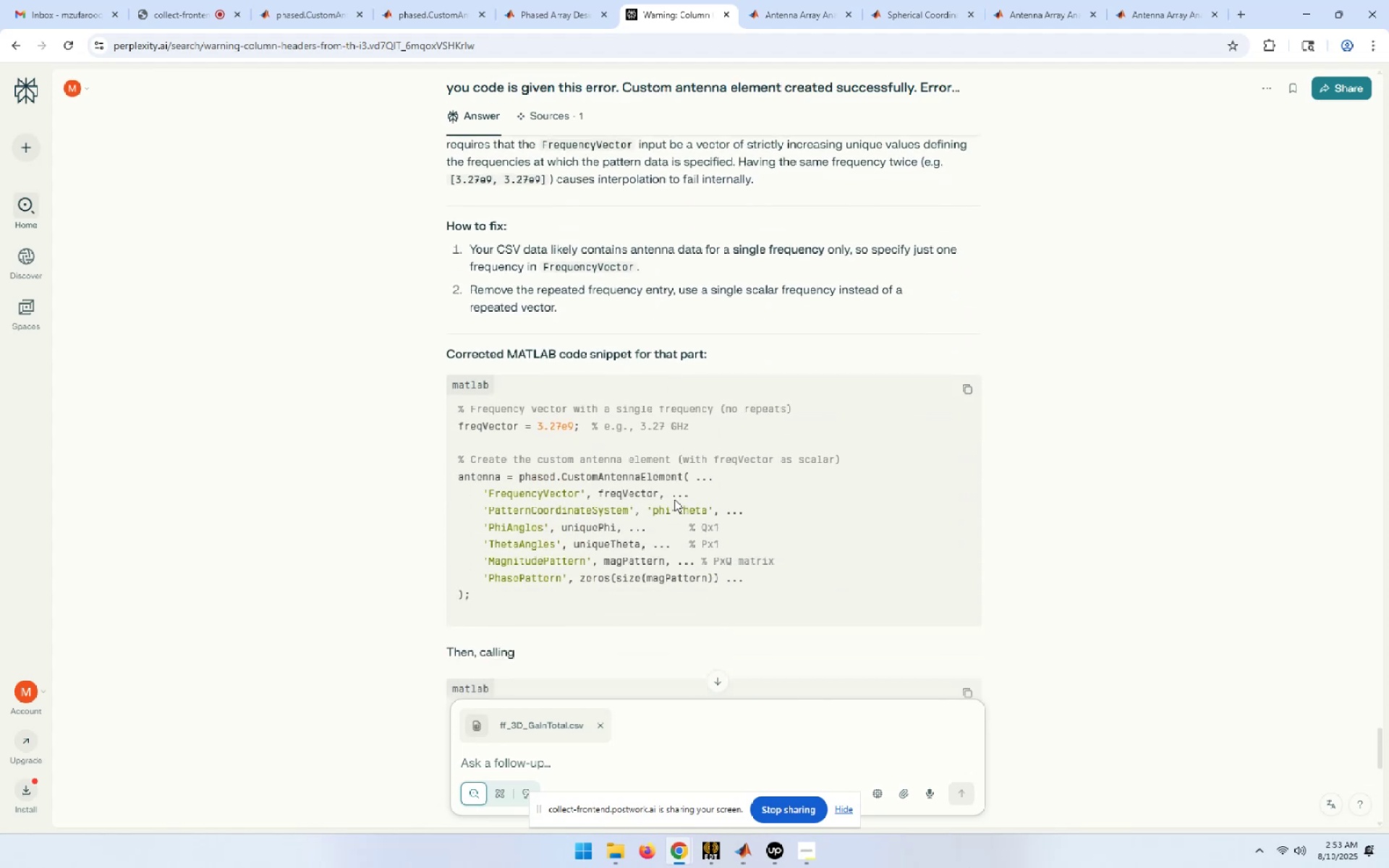 
scroll: coordinate [776, 513], scroll_direction: down, amount: 1.0
 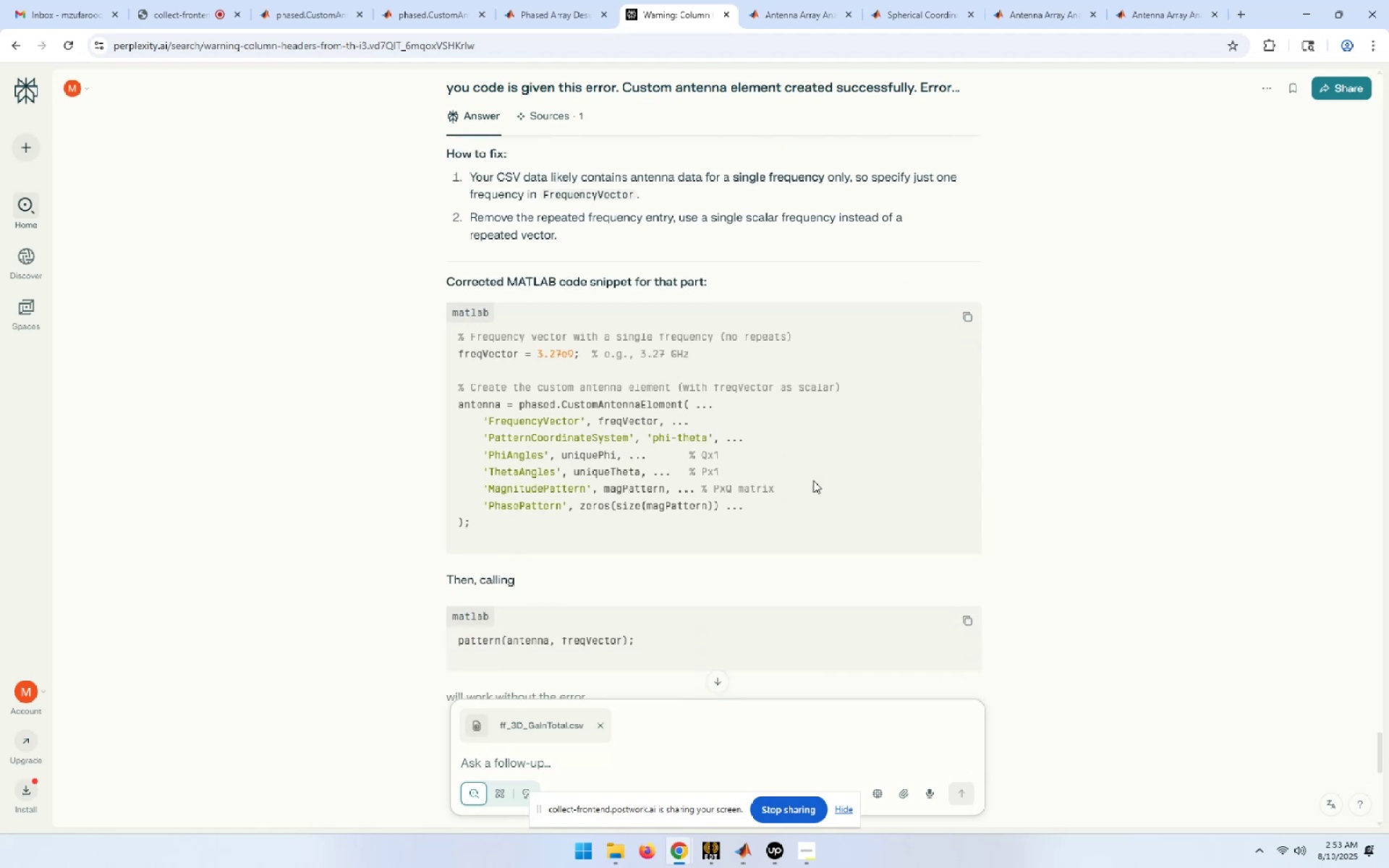 
left_click([964, 310])
 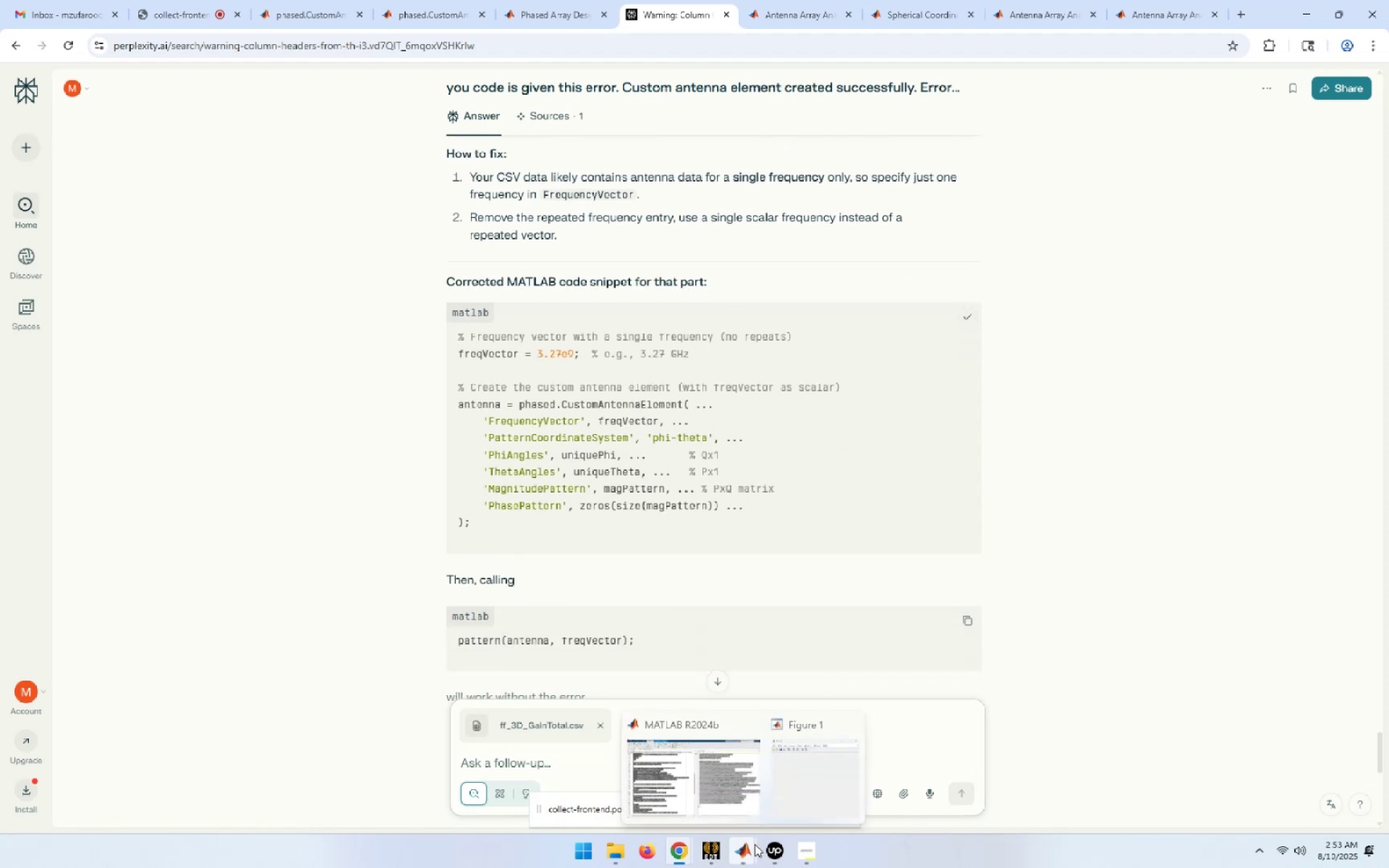 
left_click([672, 762])
 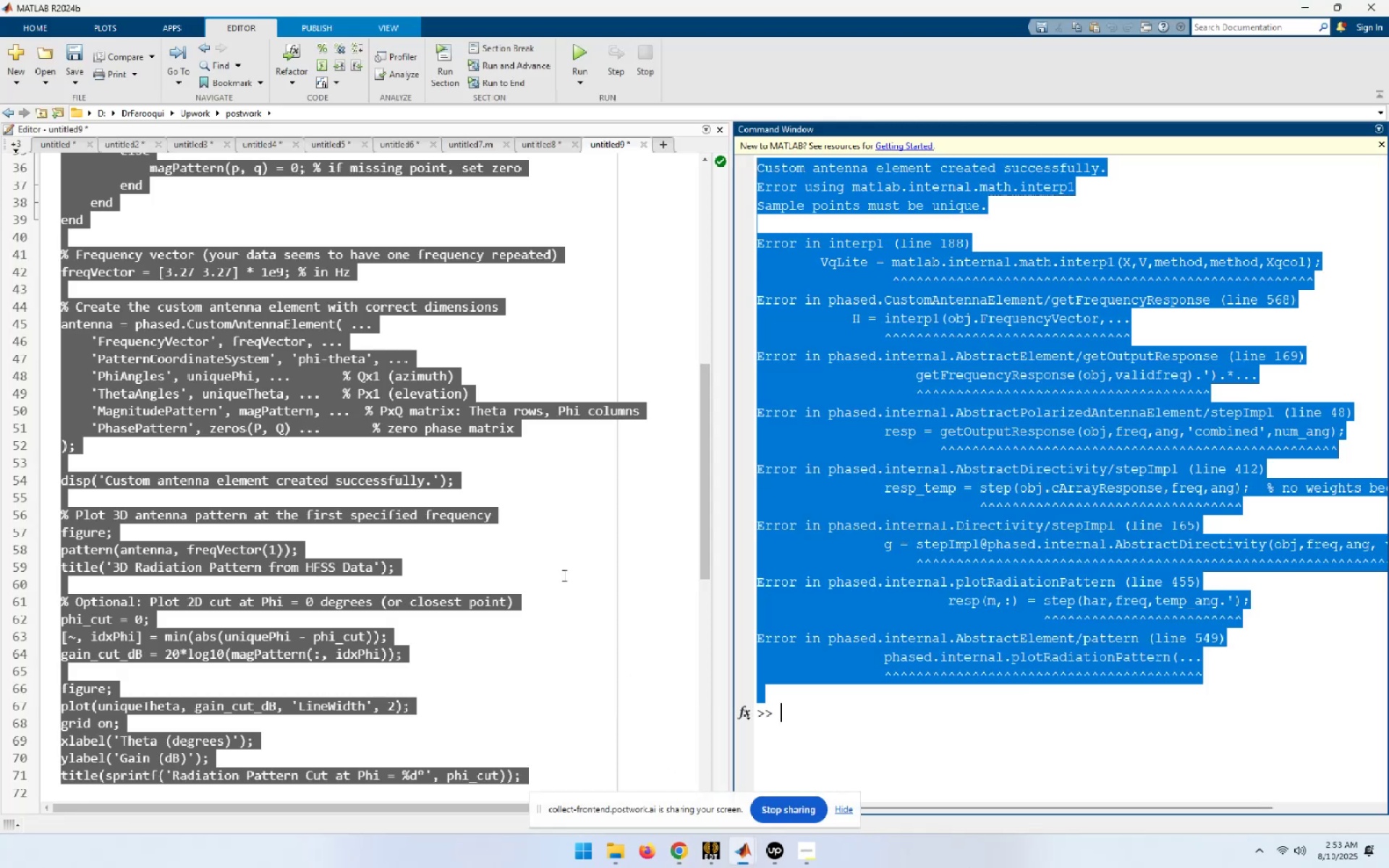 
left_click([559, 571])
 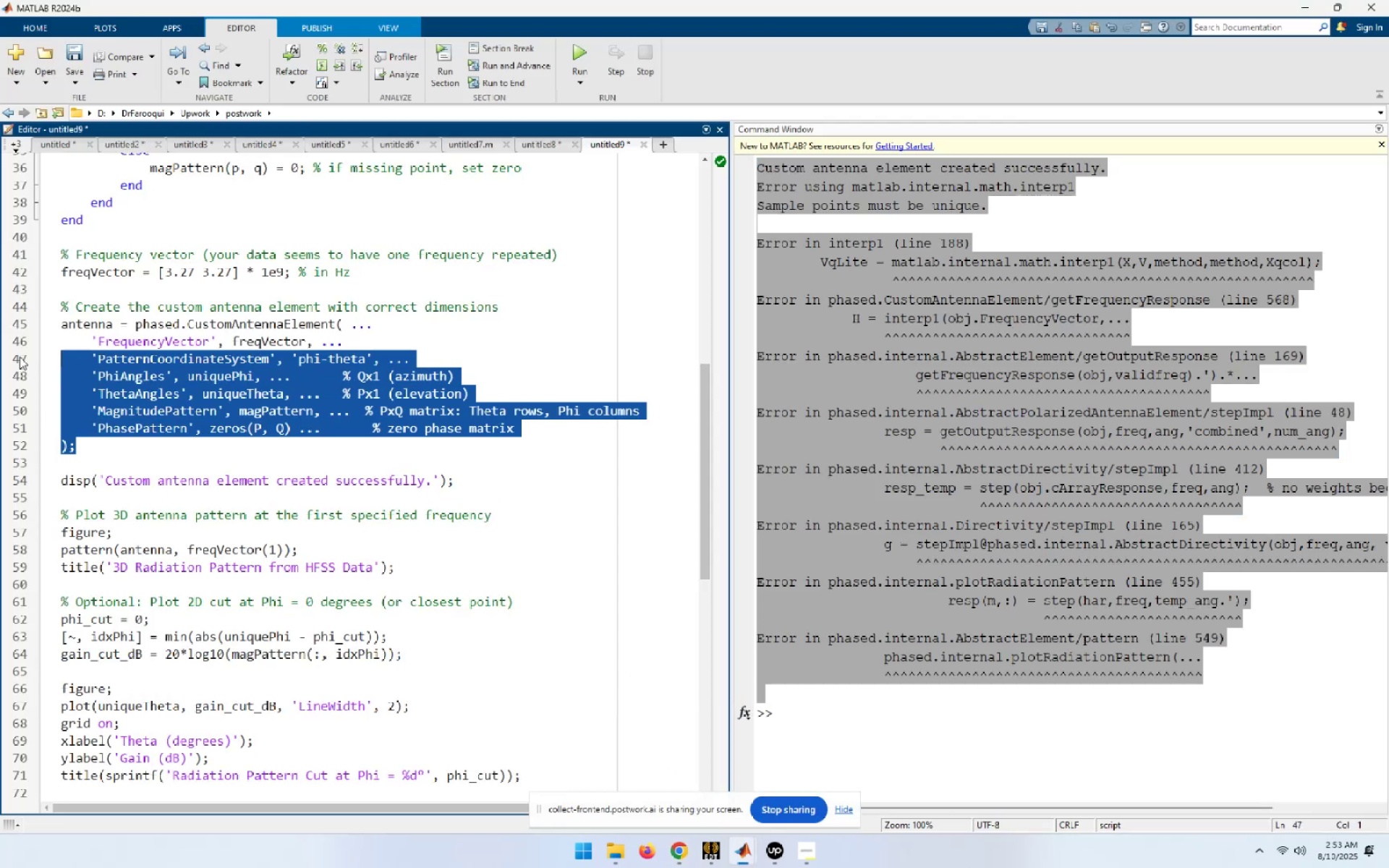 
wait(8.58)
 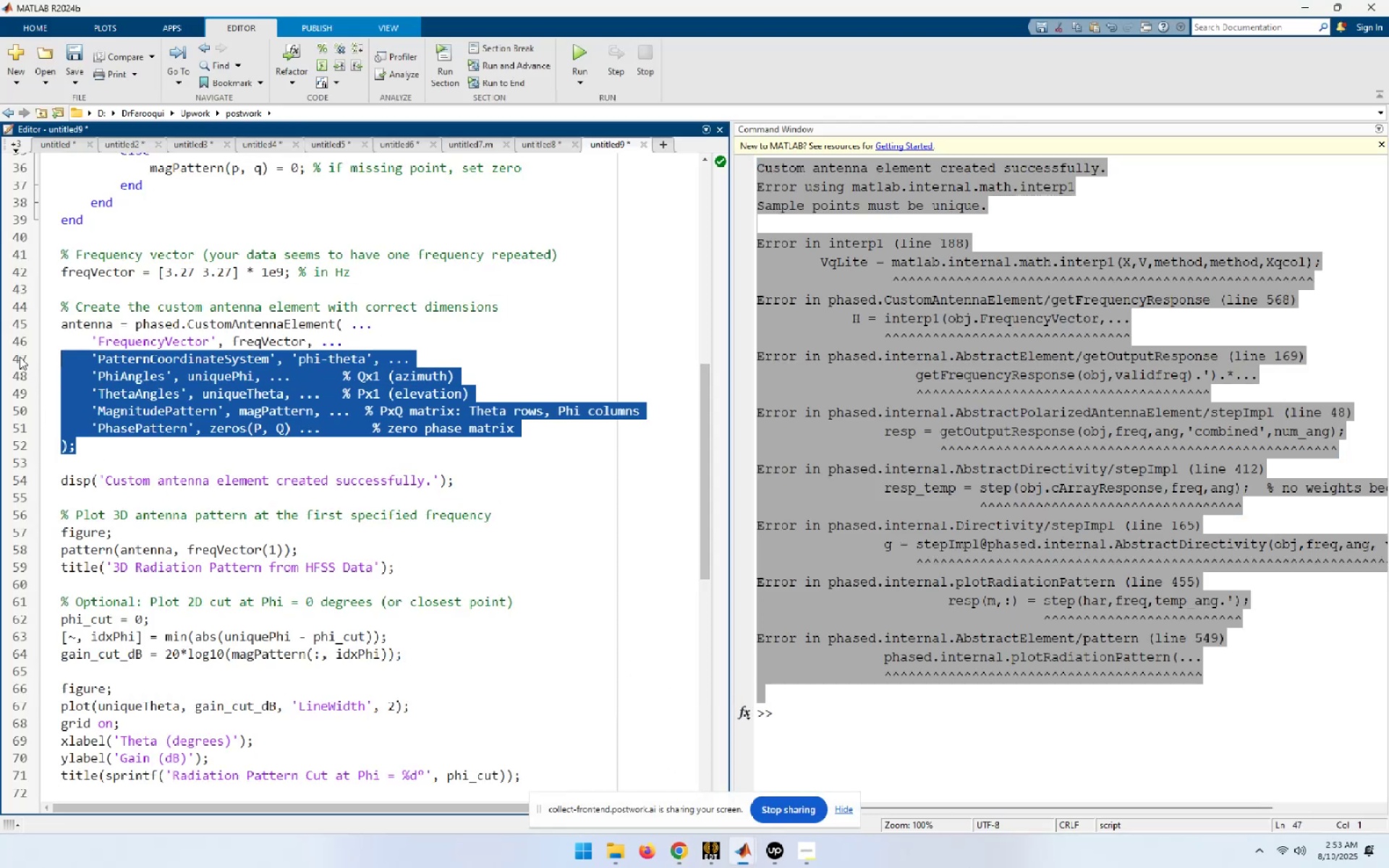 
key(Control+R)
 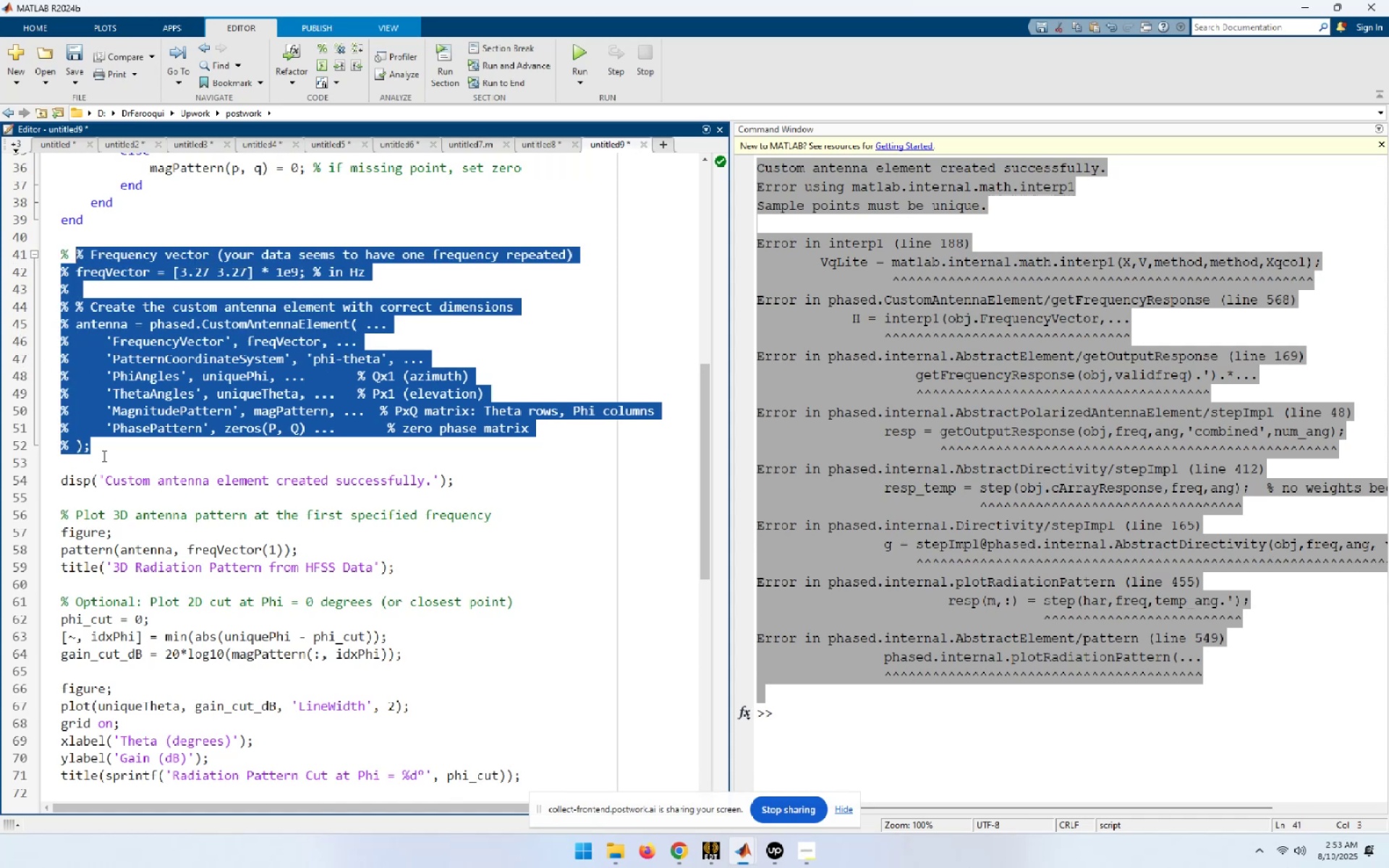 
left_click([116, 461])
 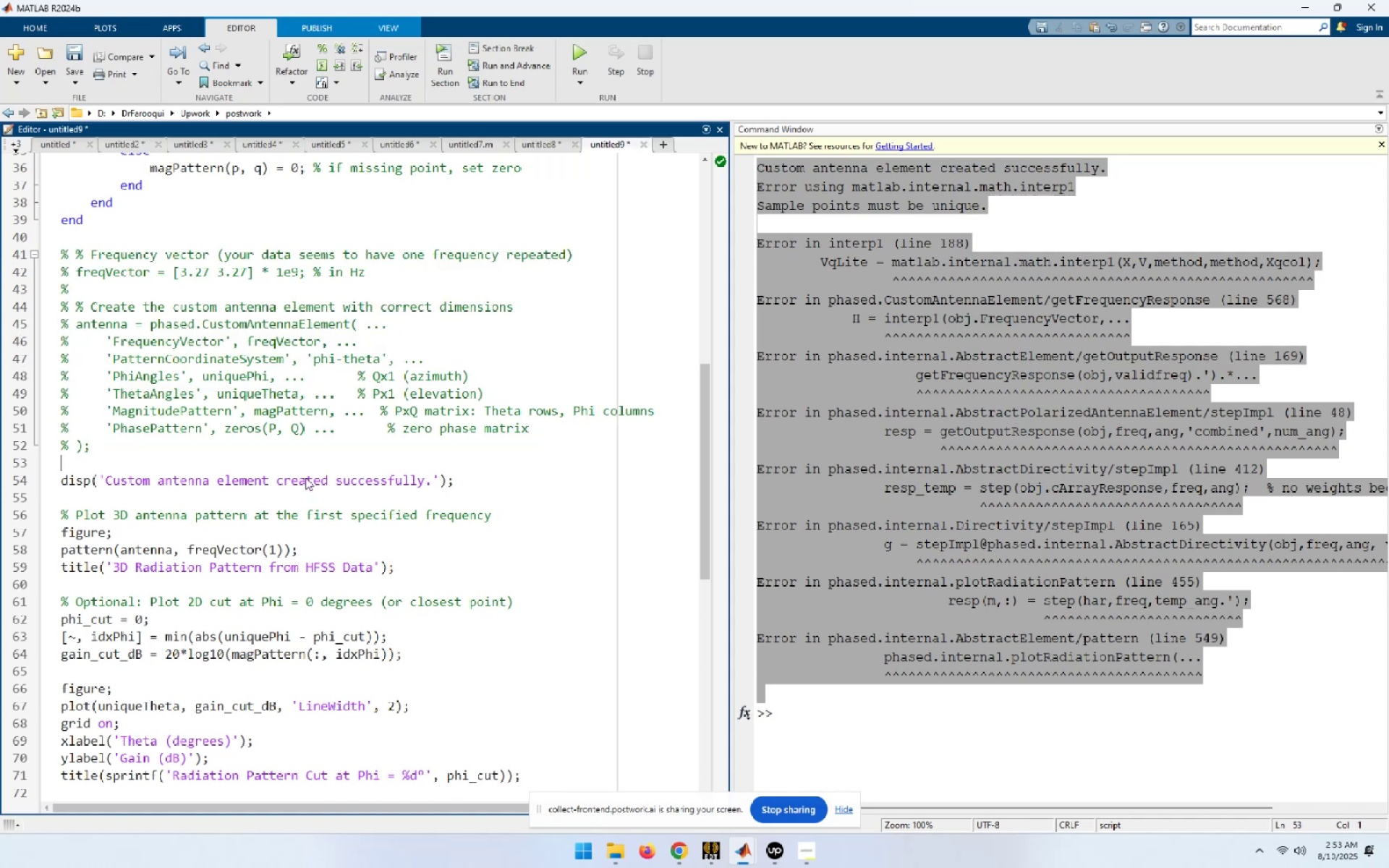 
key(Control+ControlLeft)
 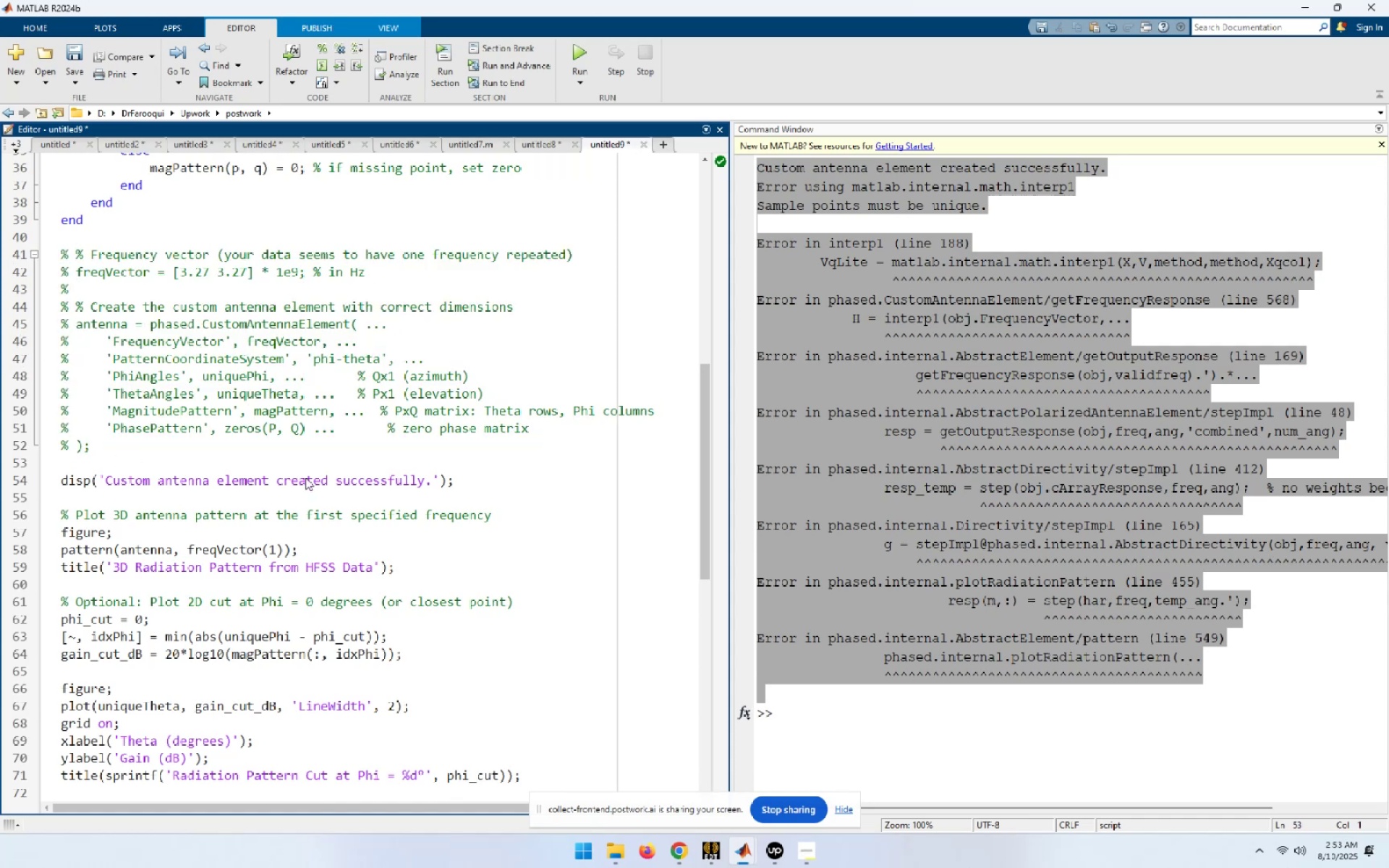 
key(Control+V)
 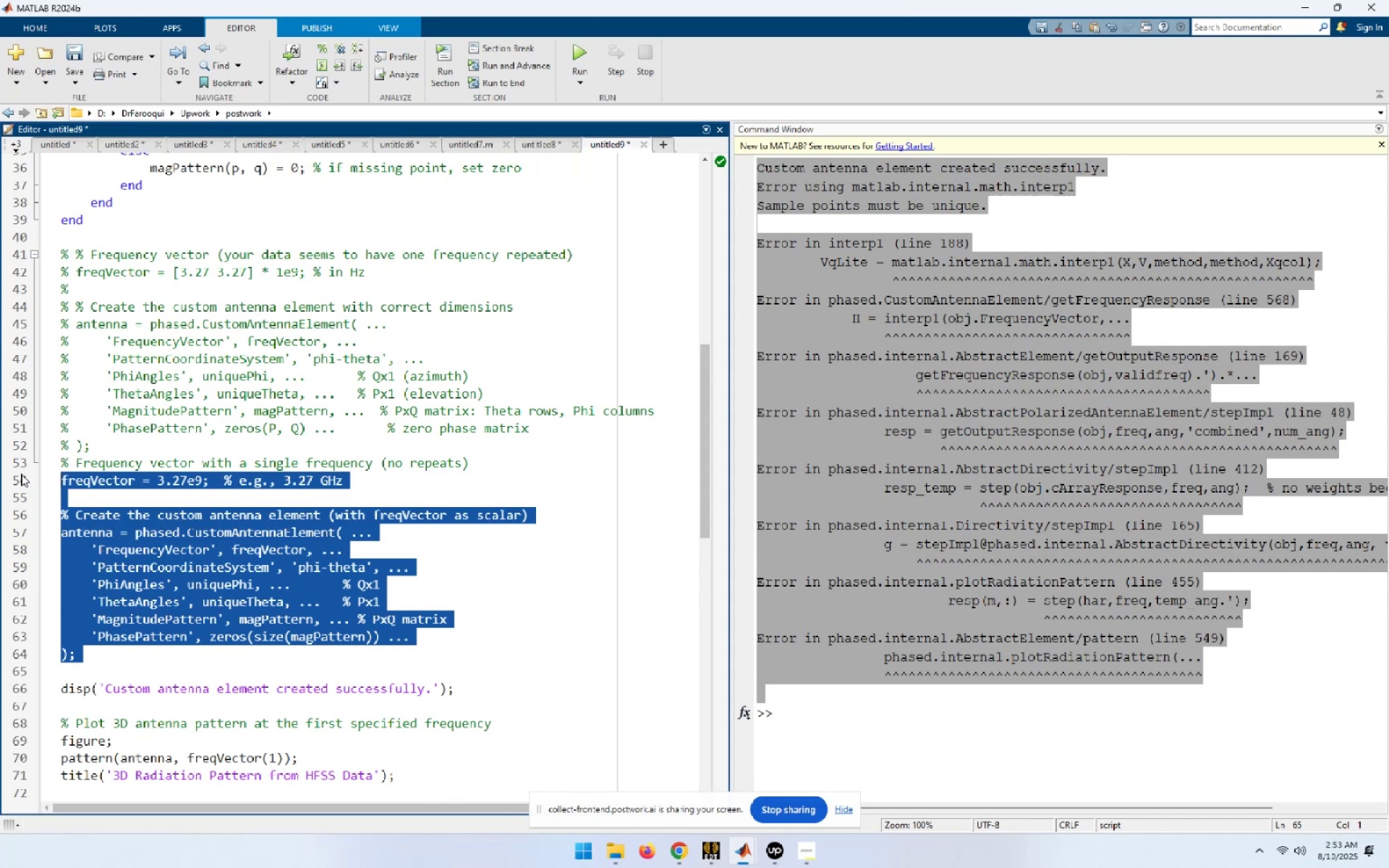 
wait(5.36)
 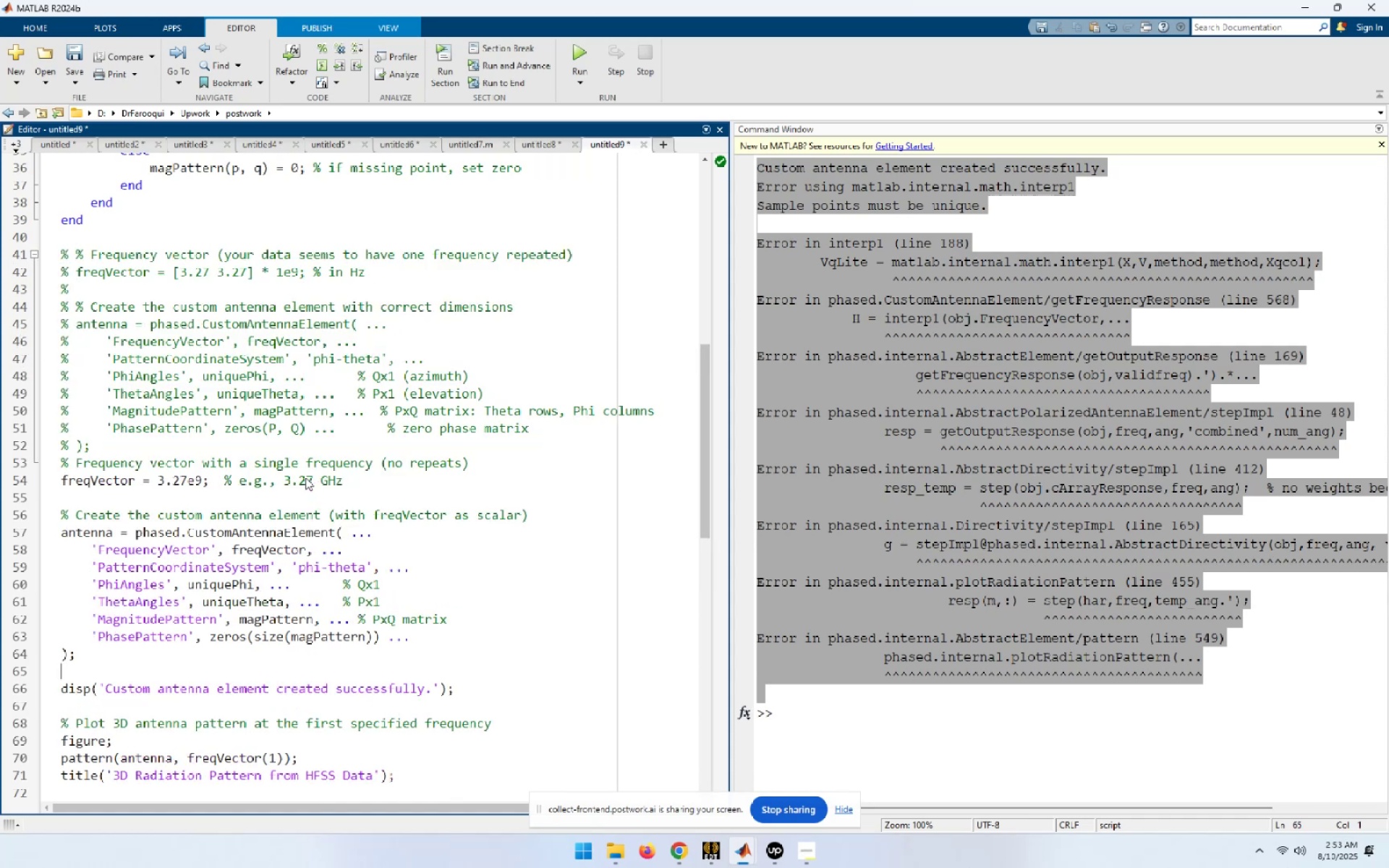 
key(F9)
 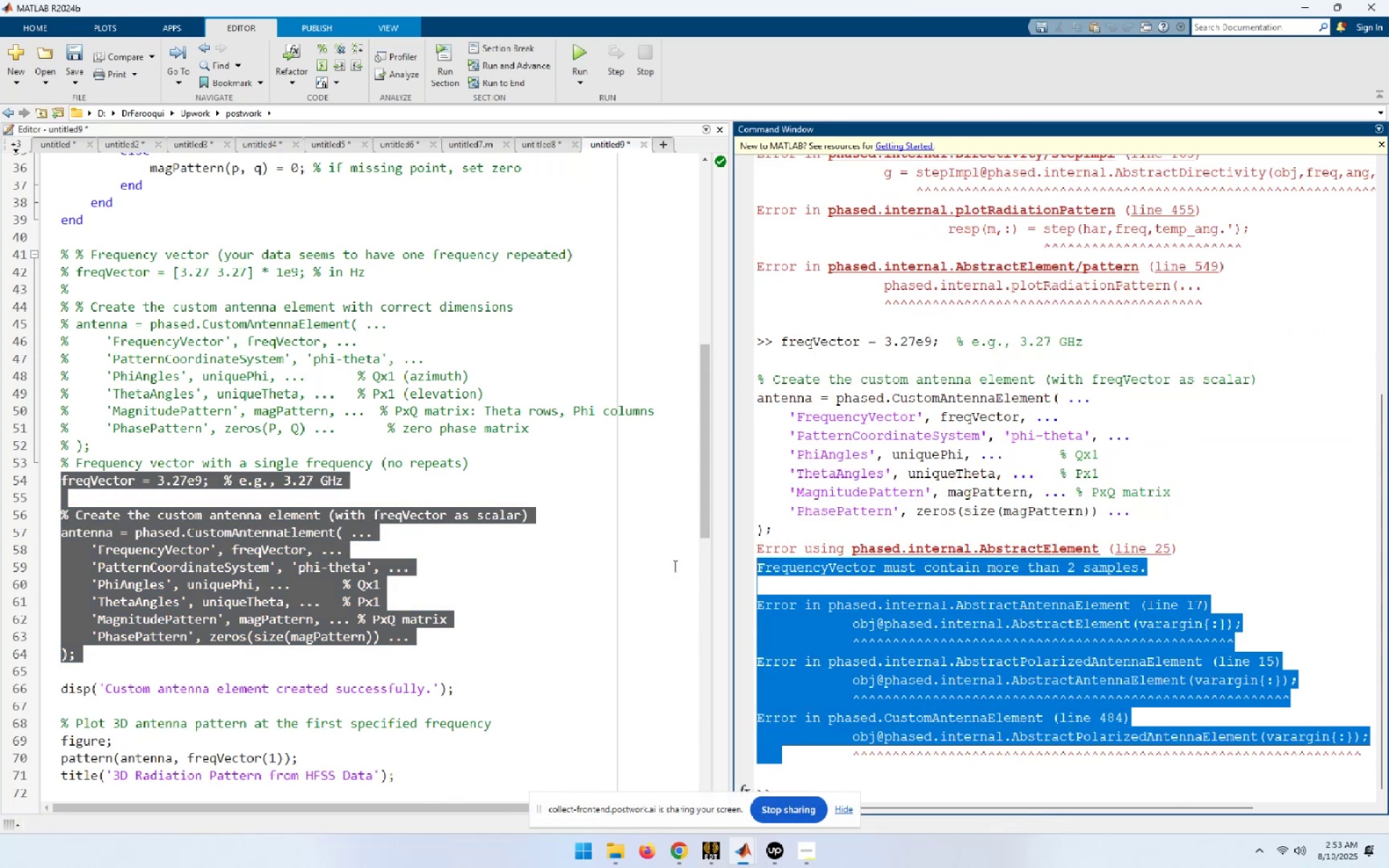 
wait(6.82)
 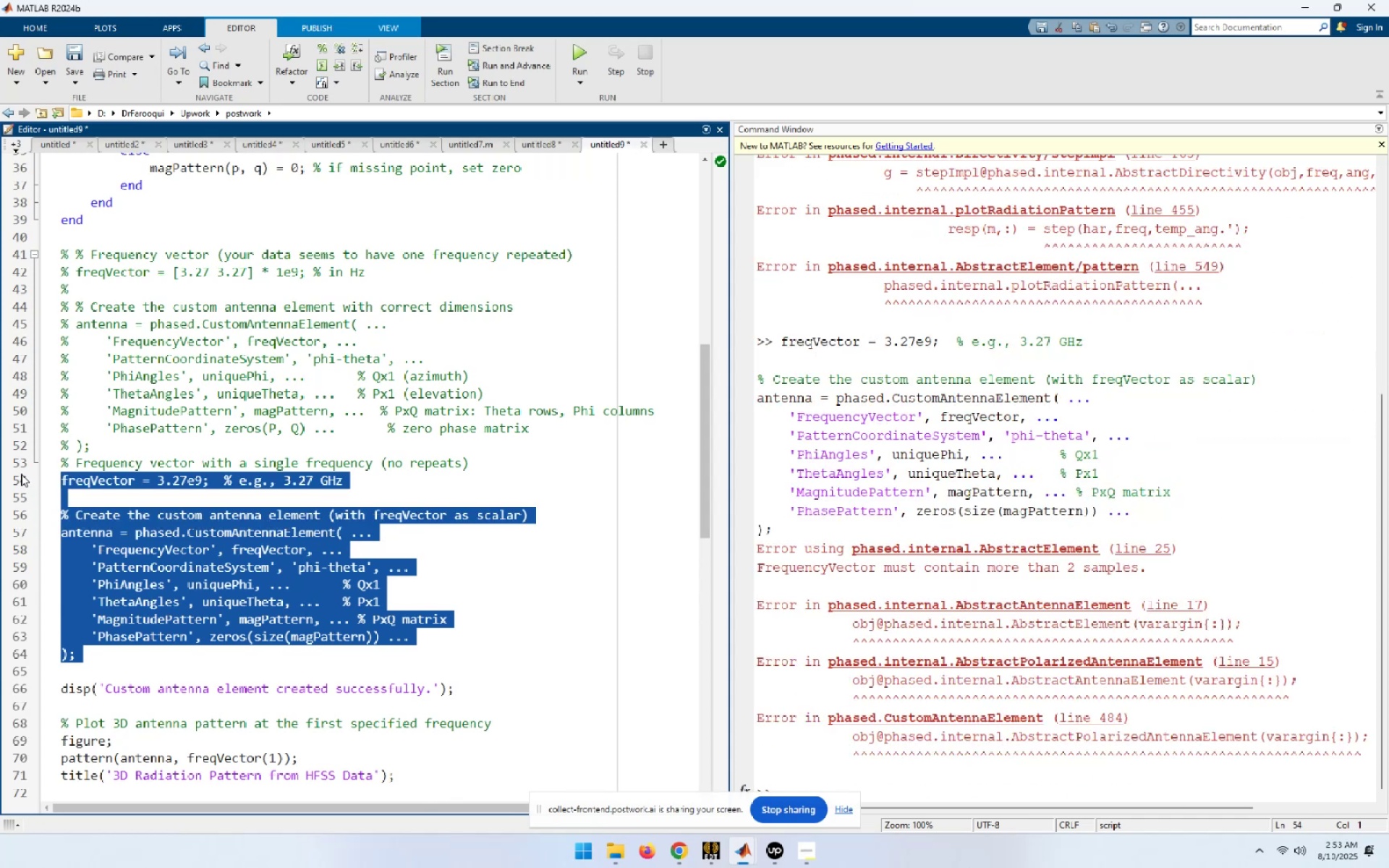 
key(Control+C)
 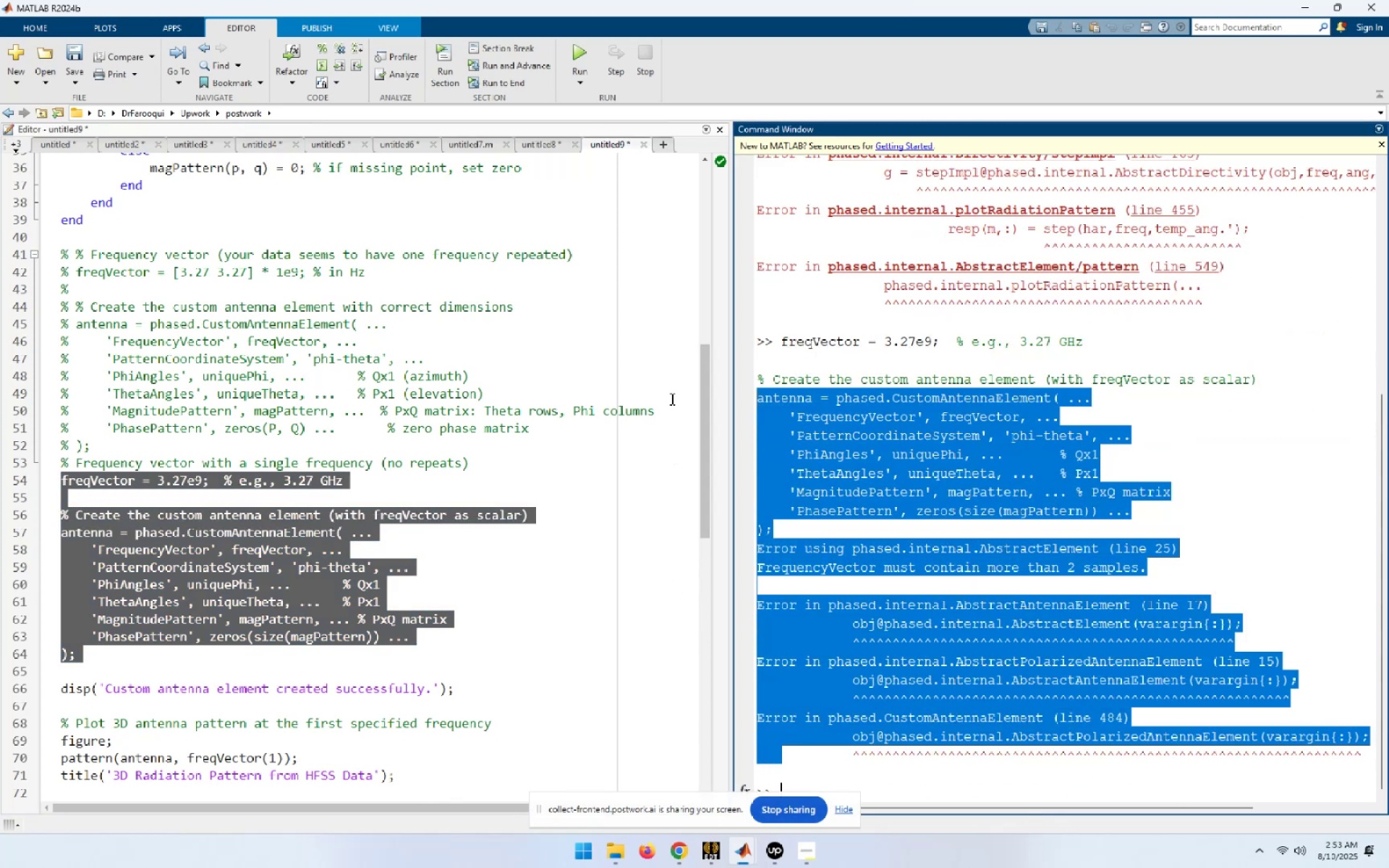 
key(Alt+AltLeft)
 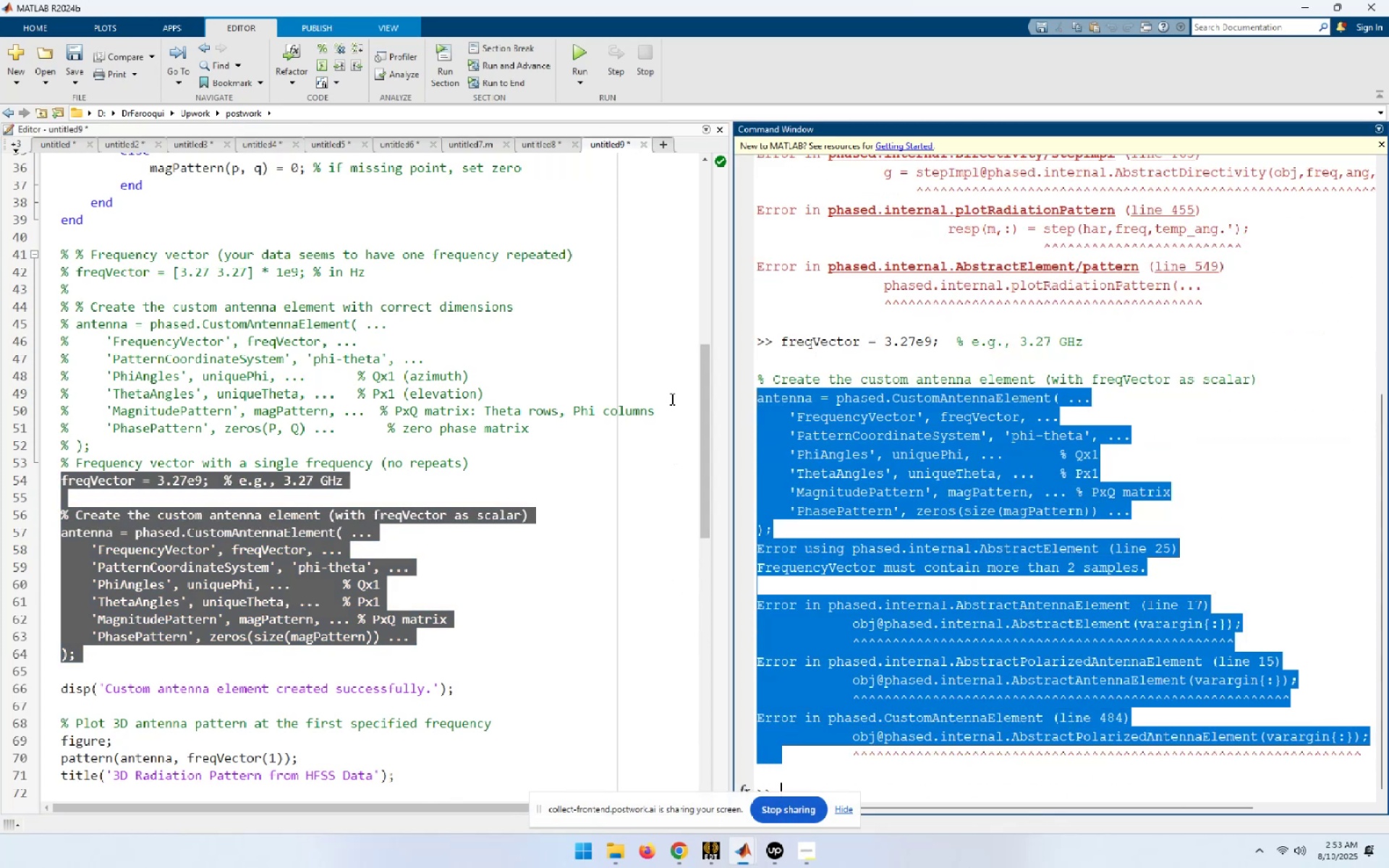 
key(Alt+Tab)
 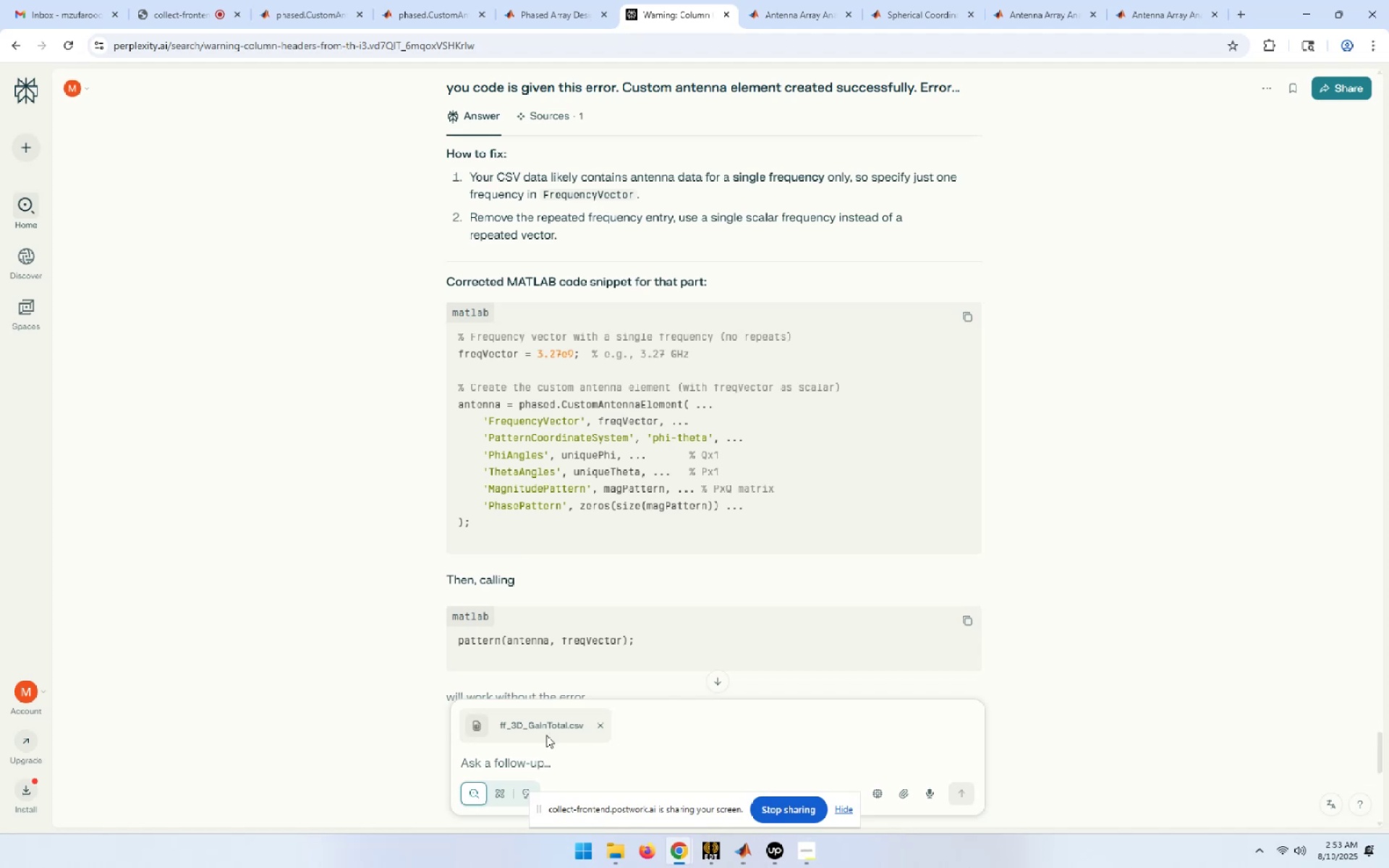 
left_click([502, 754])
 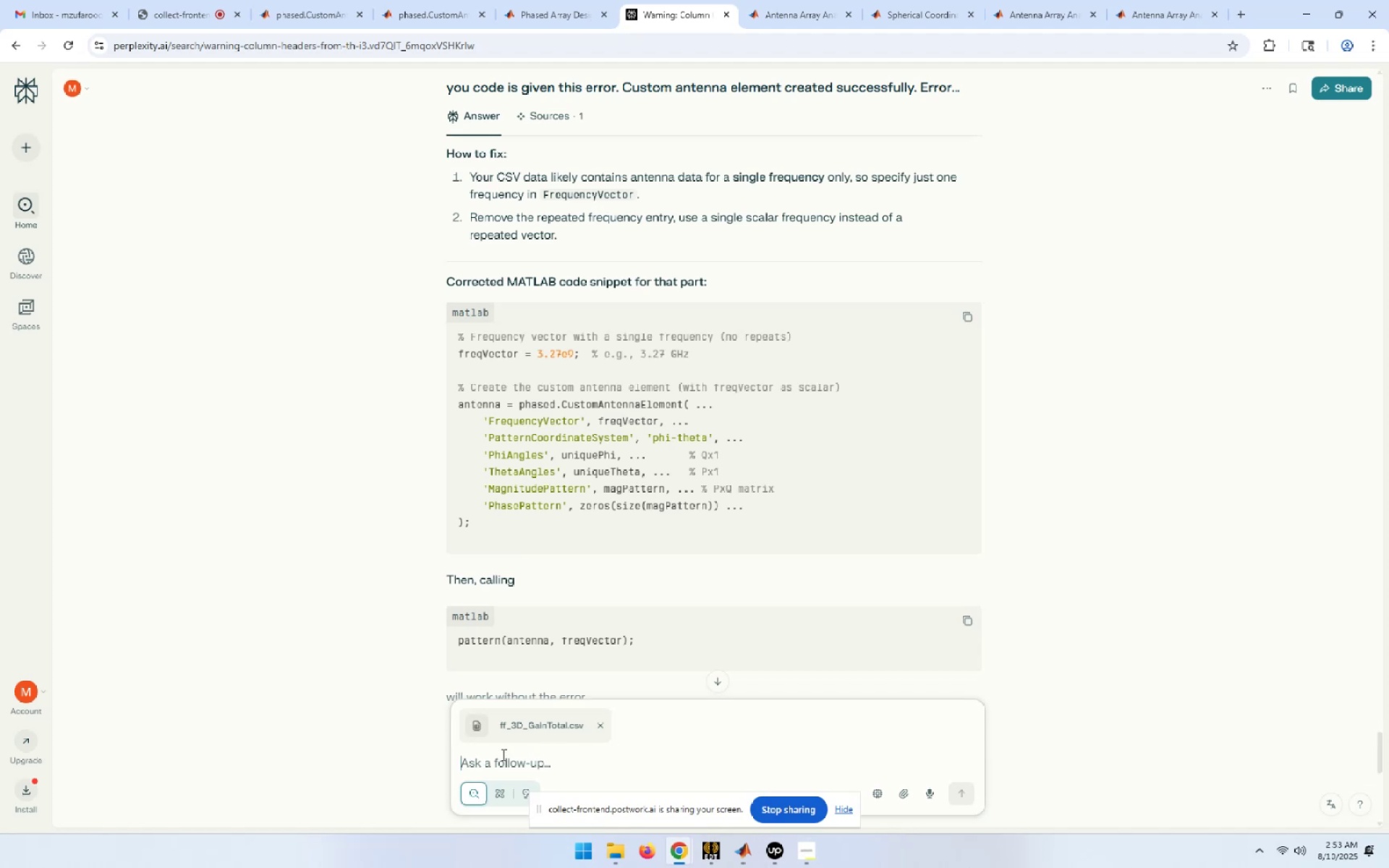 
key(Control+ControlLeft)
 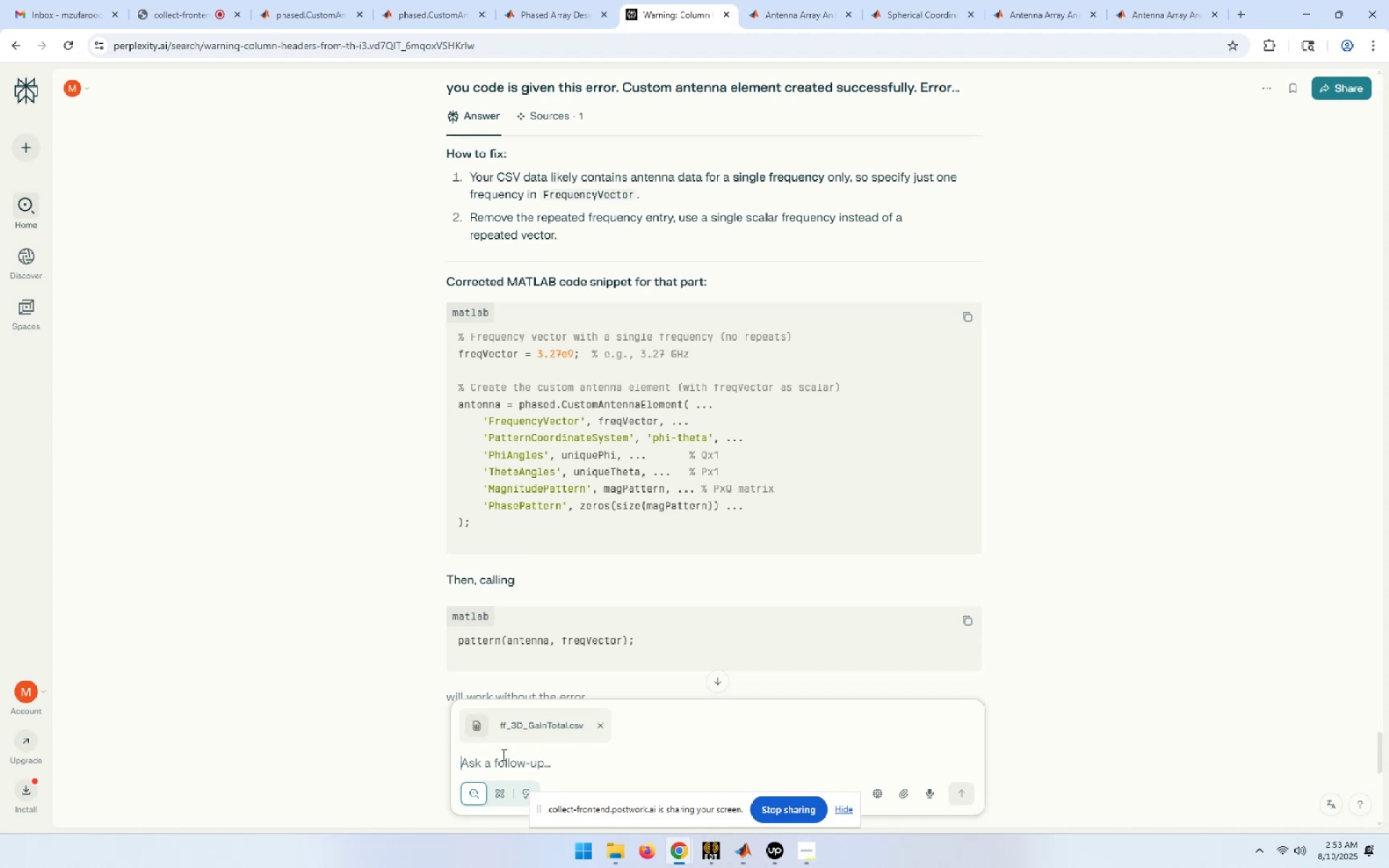 
key(Control+V)
 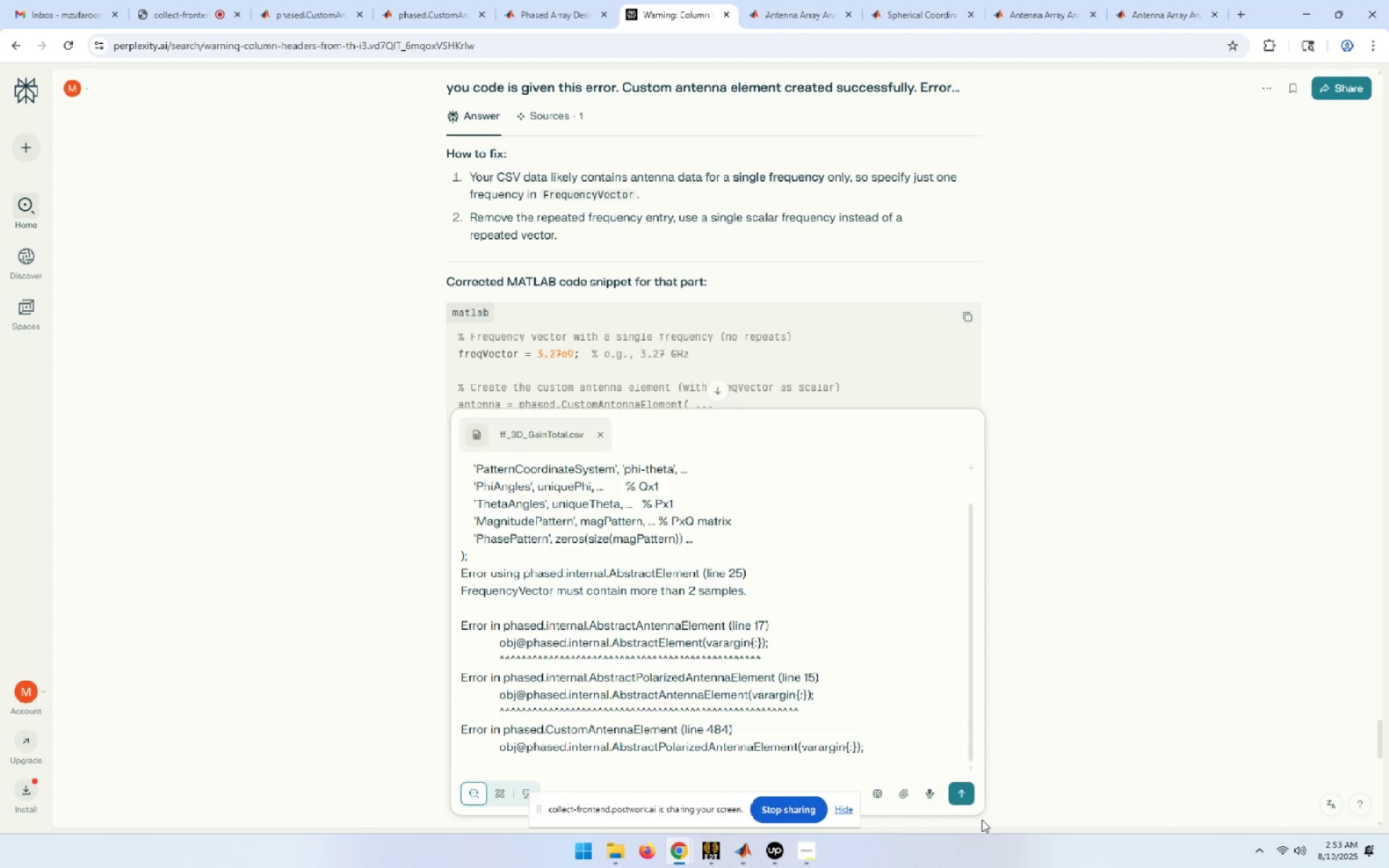 
left_click([972, 797])
 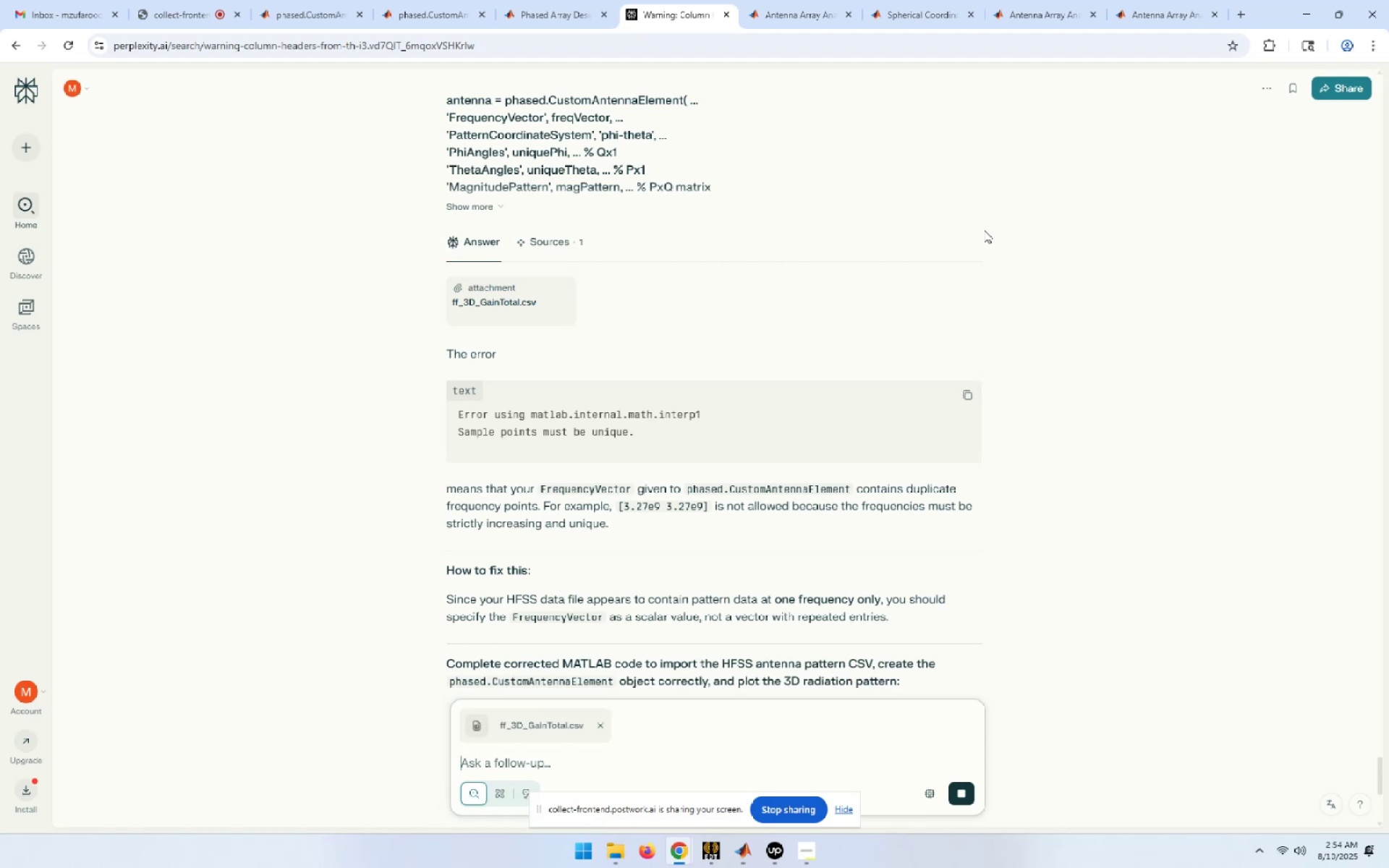 
wait(15.16)
 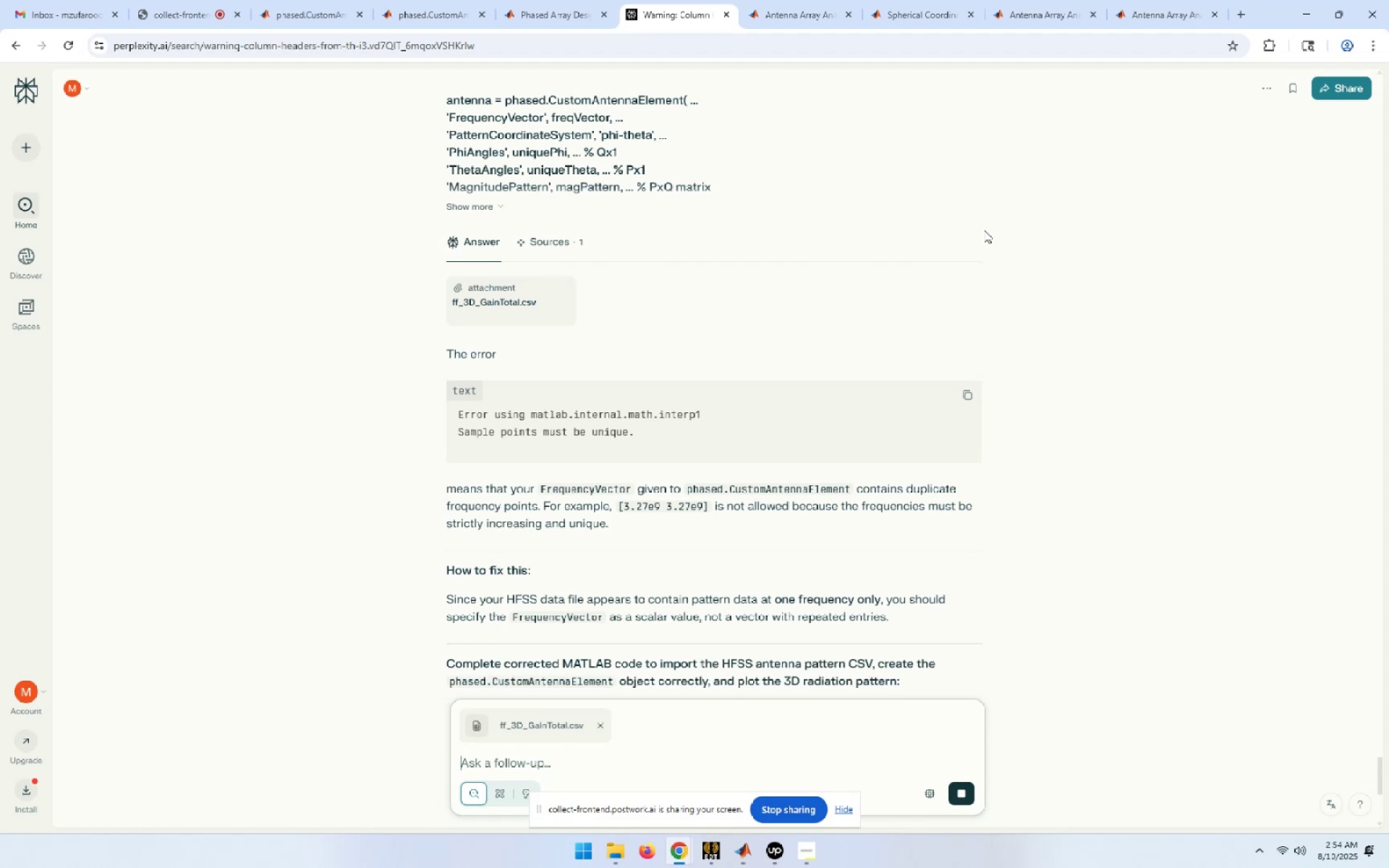 
key(Alt+AltLeft)
 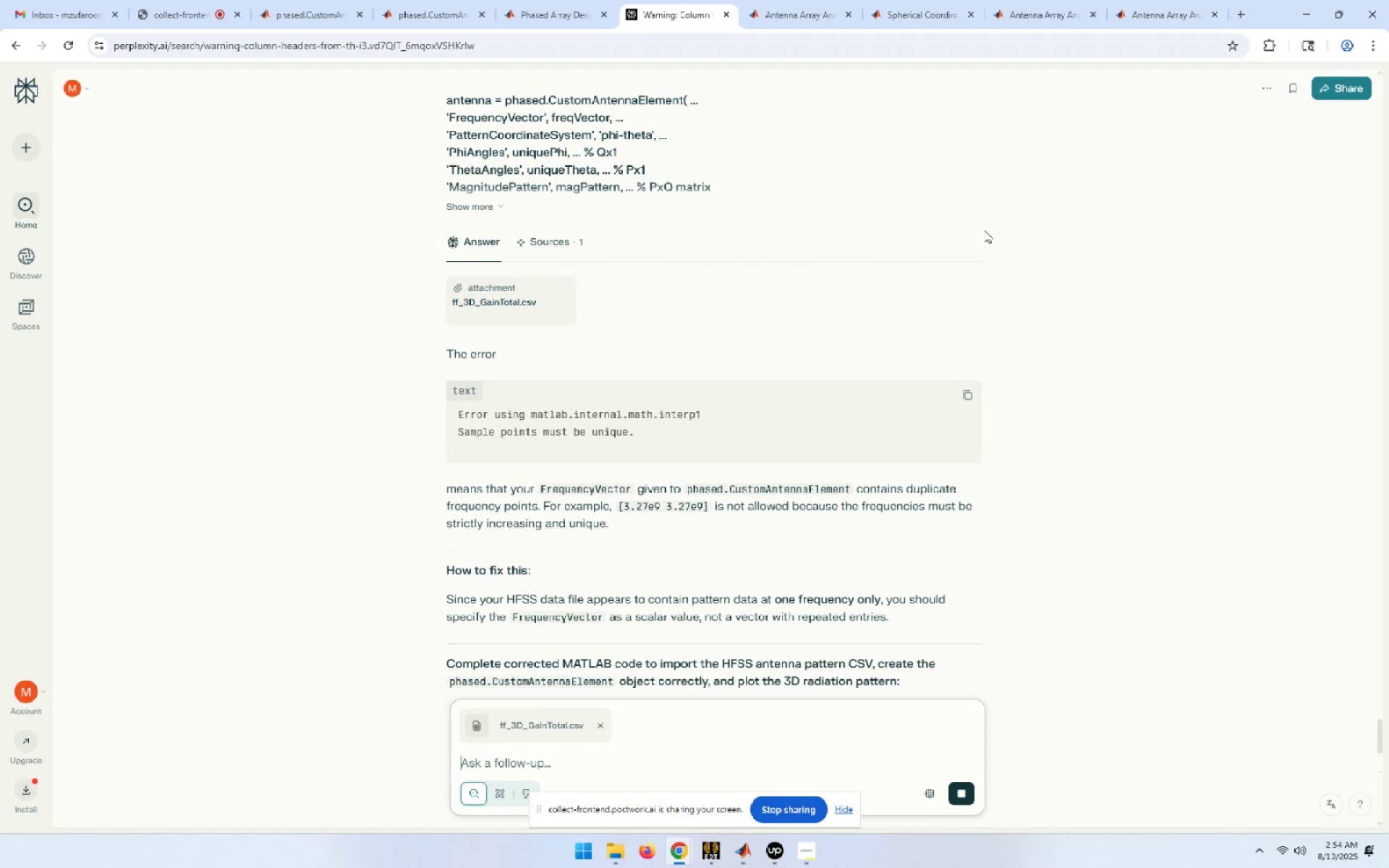 
key(Alt+Tab)
 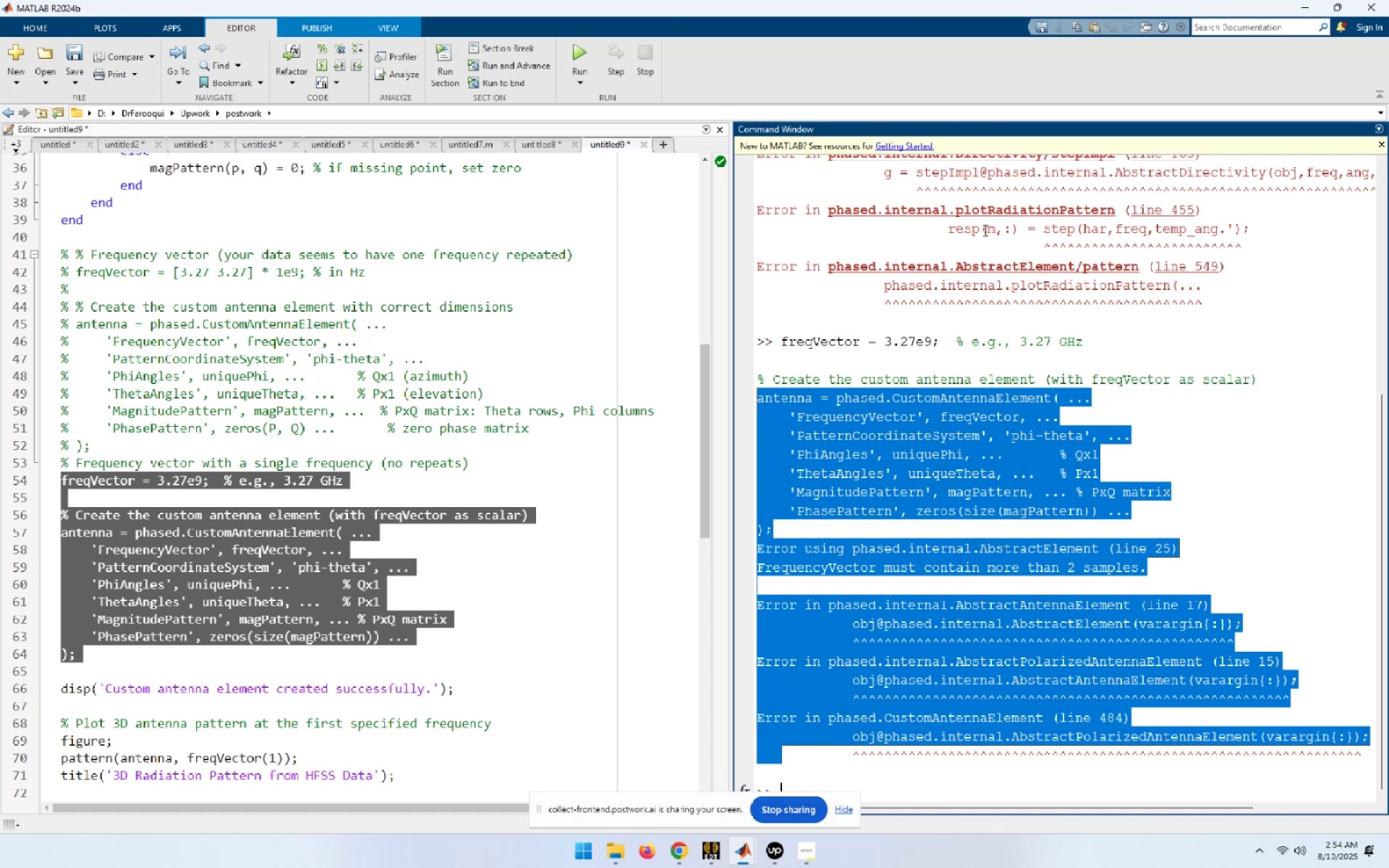 
key(Alt+AltLeft)
 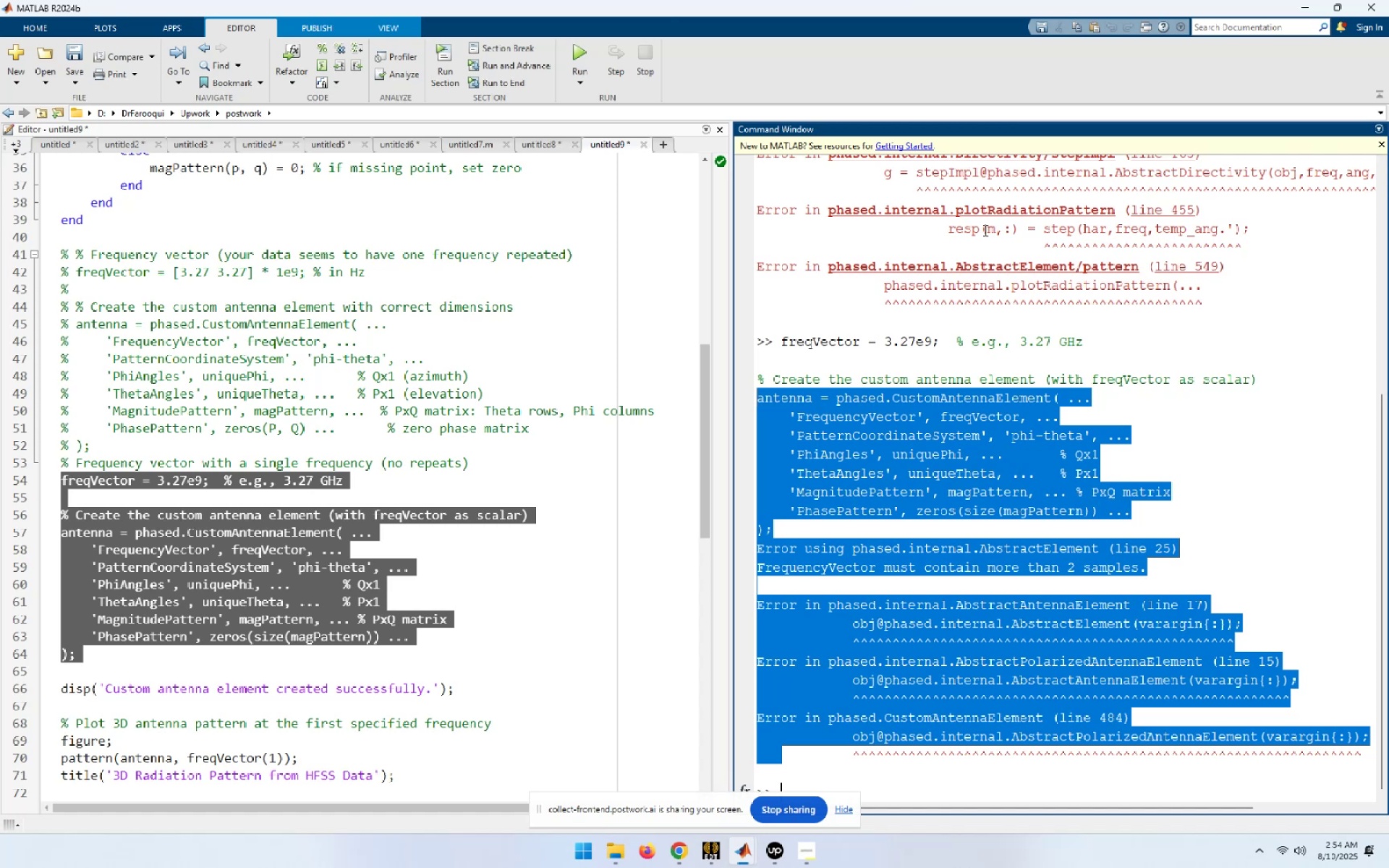 
key(Alt+Tab)
 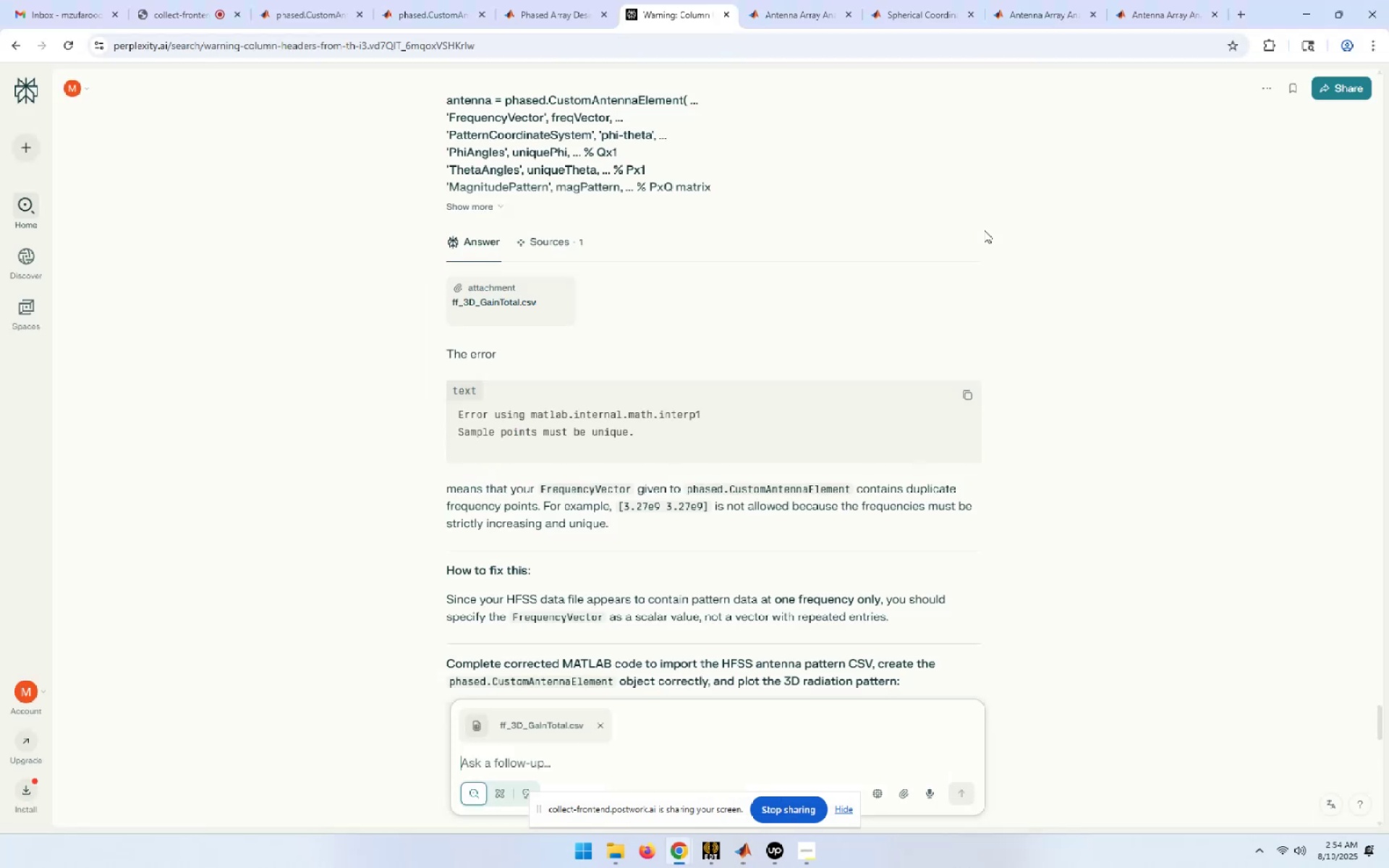 
wait(6.75)
 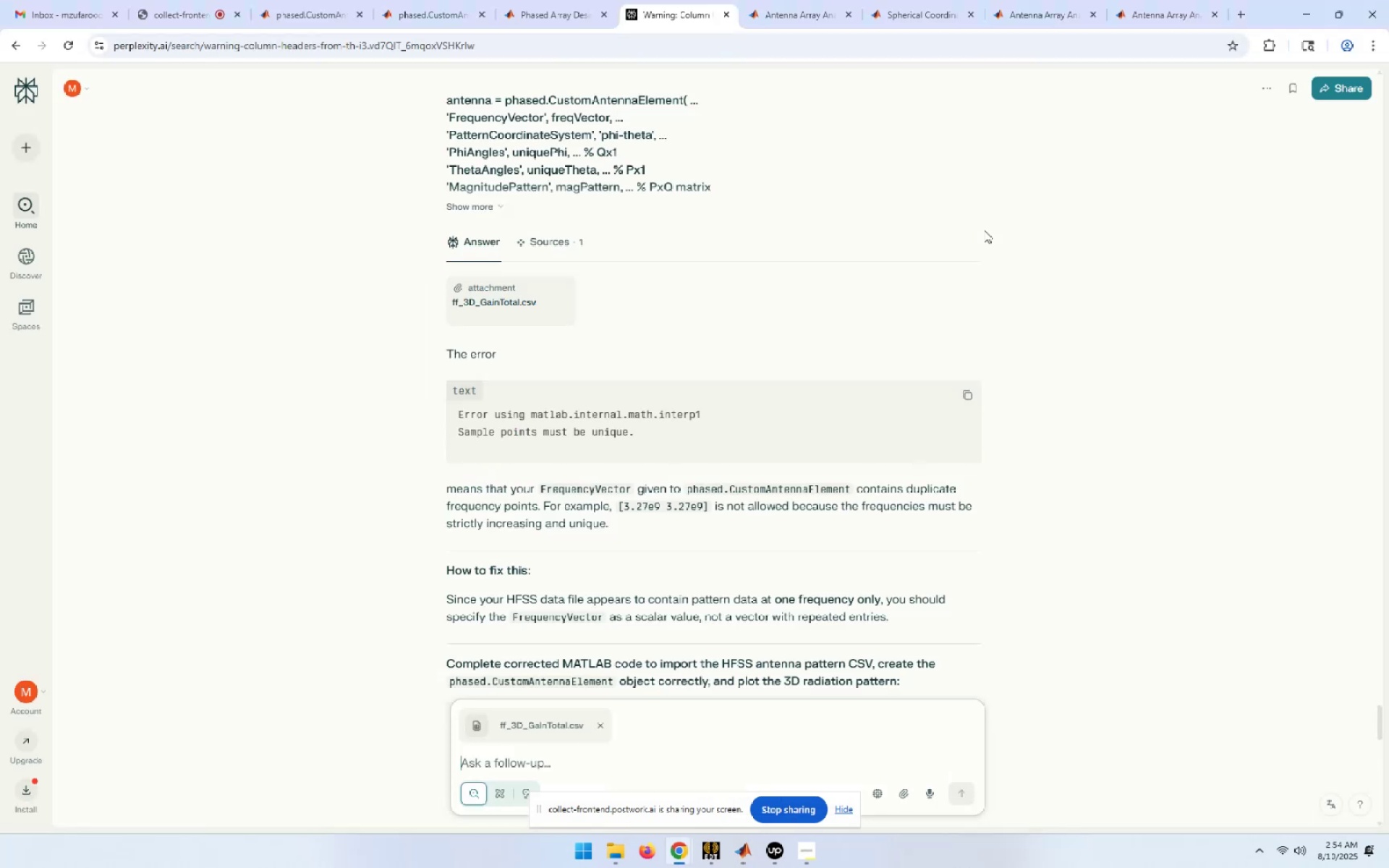 
key(Control+V)
 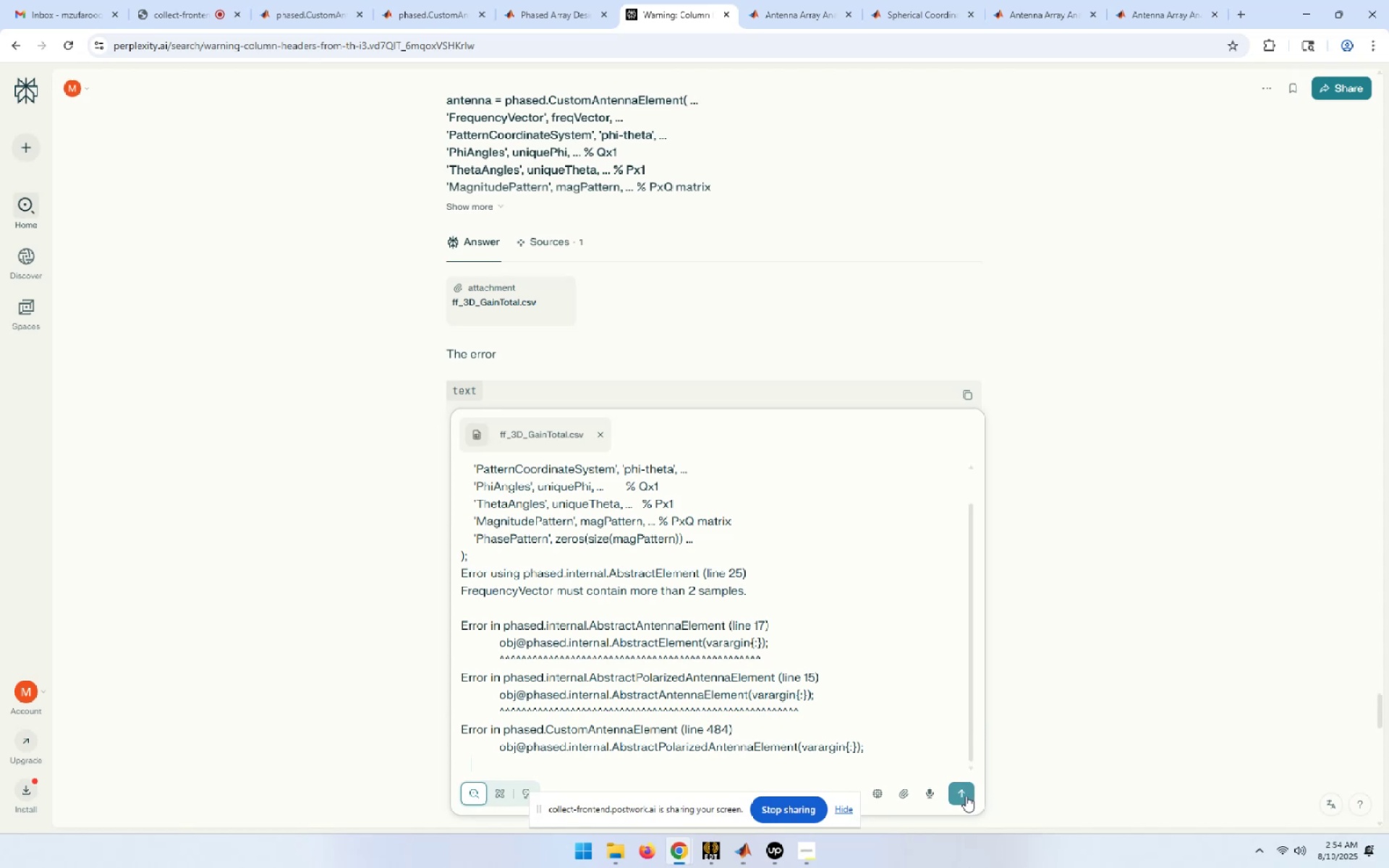 
left_click([966, 796])
 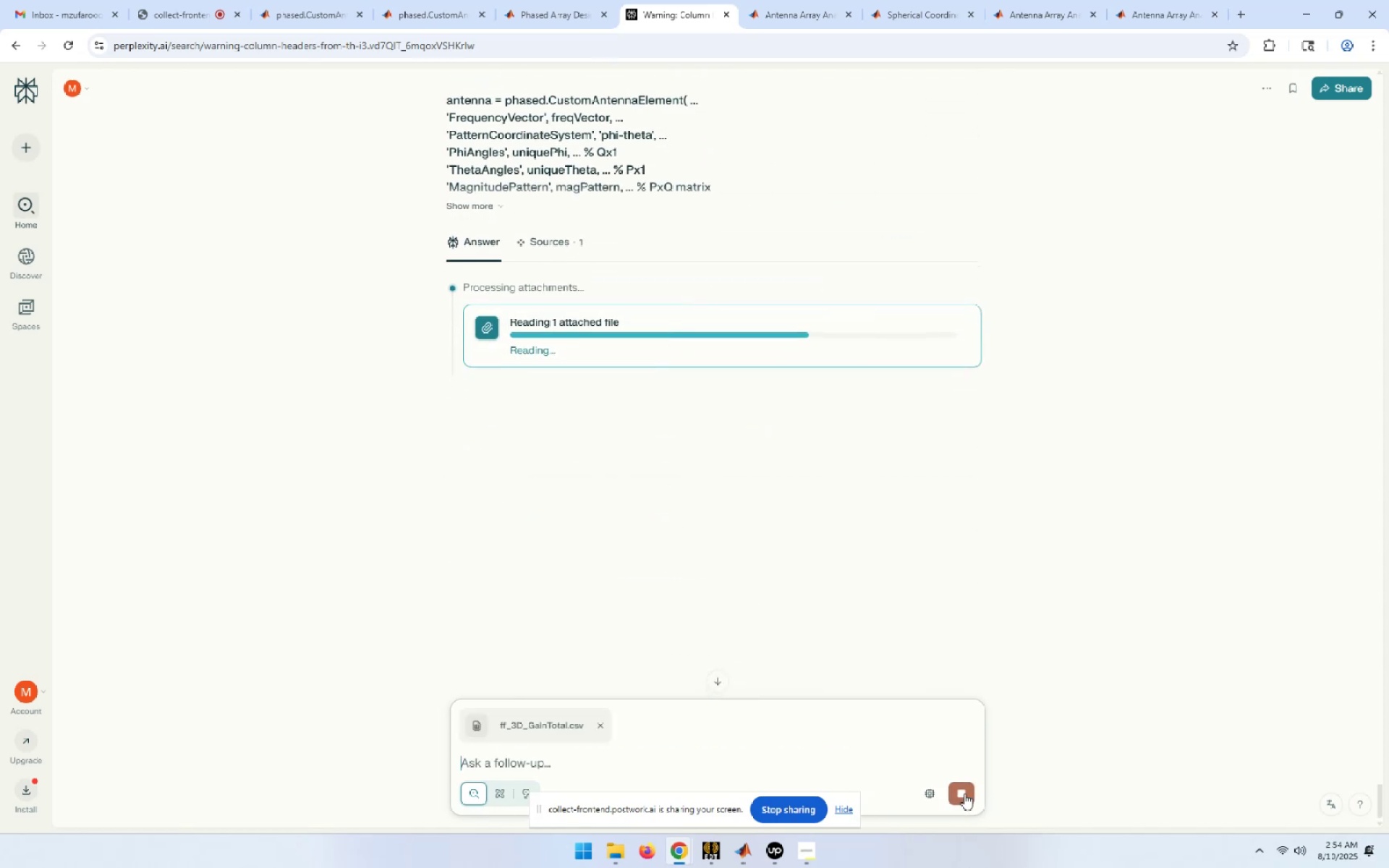 
mouse_move([762, 323])
 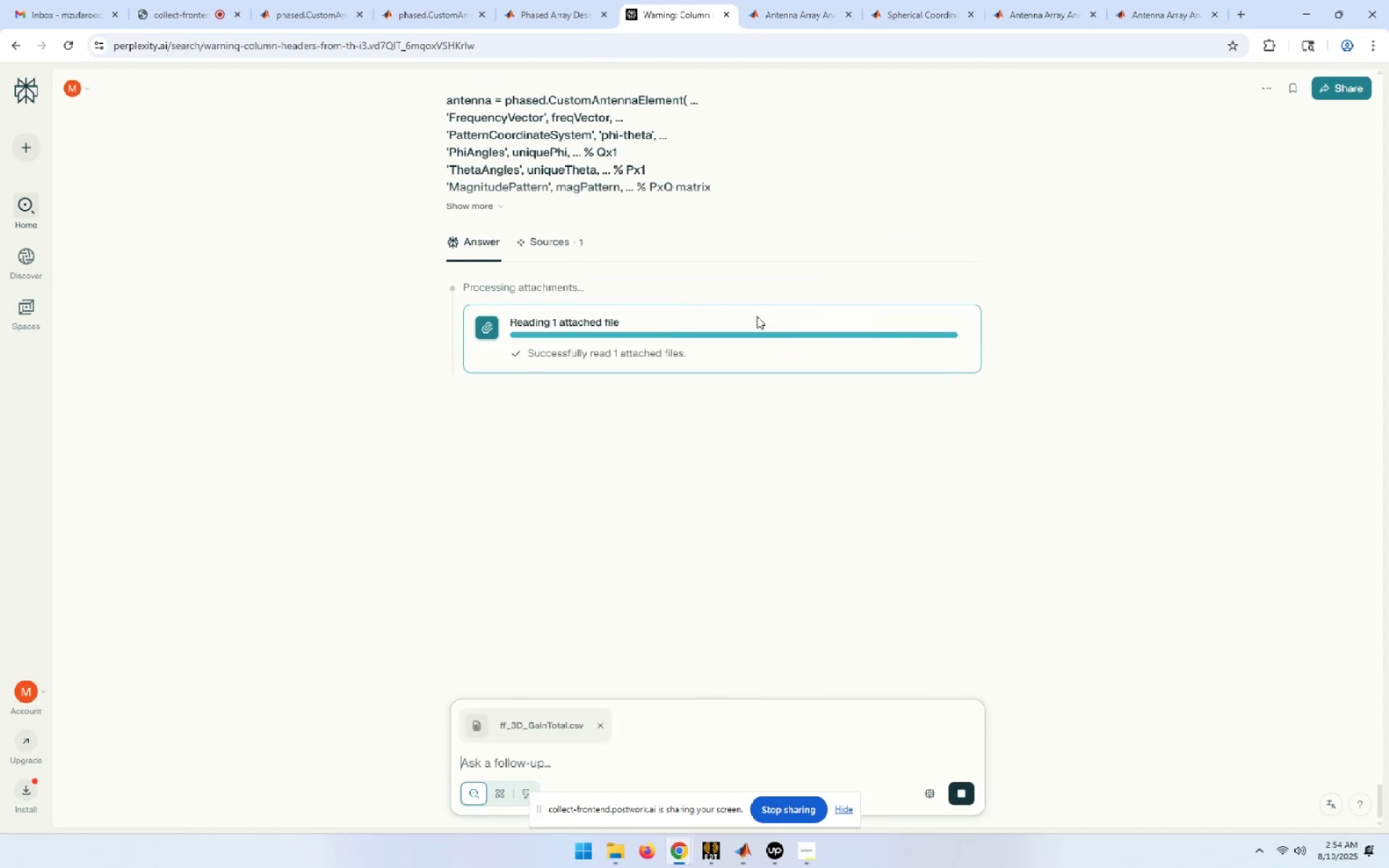 
scroll: coordinate [747, 303], scroll_direction: up, amount: 3.0
 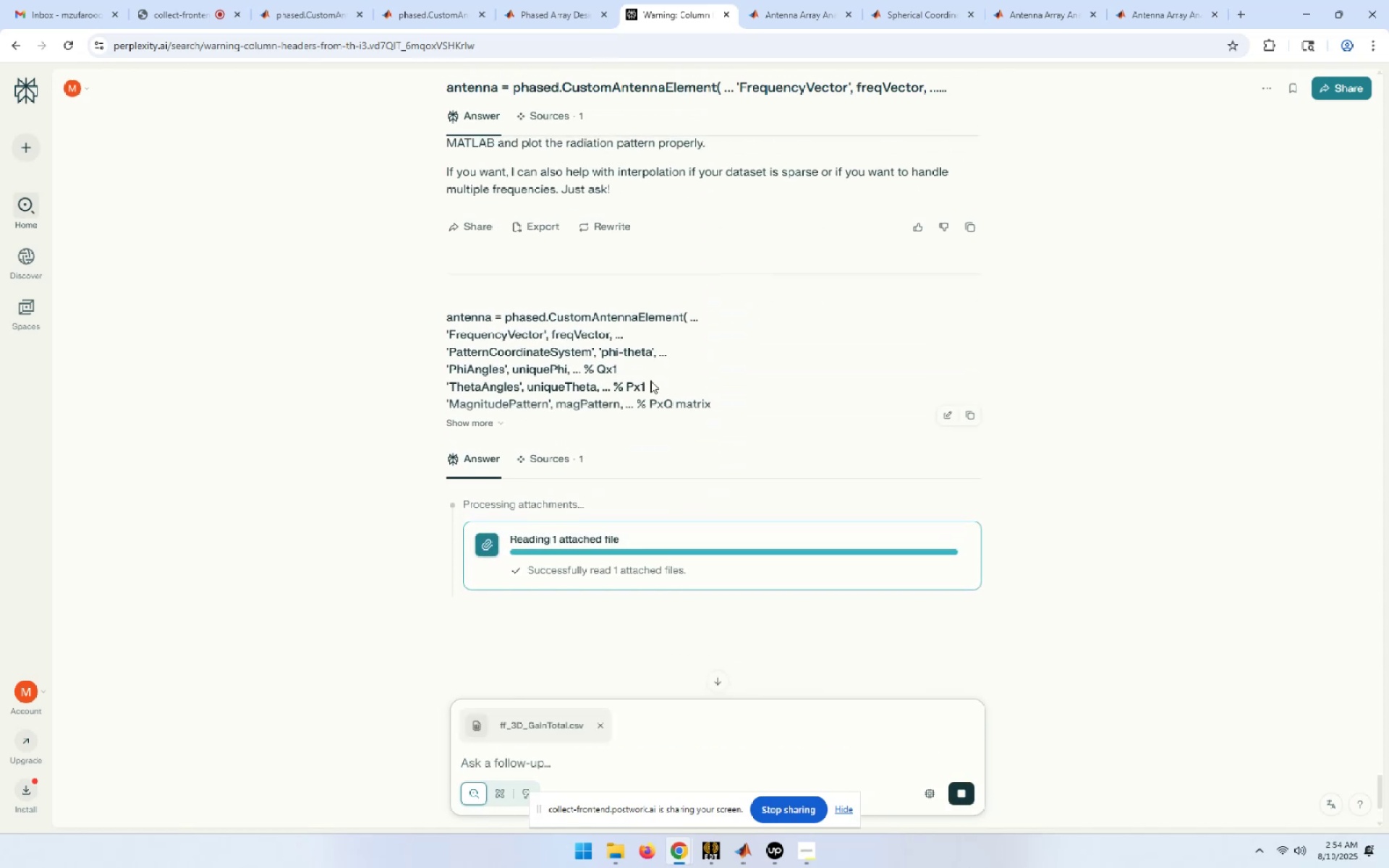 
left_click([476, 422])
 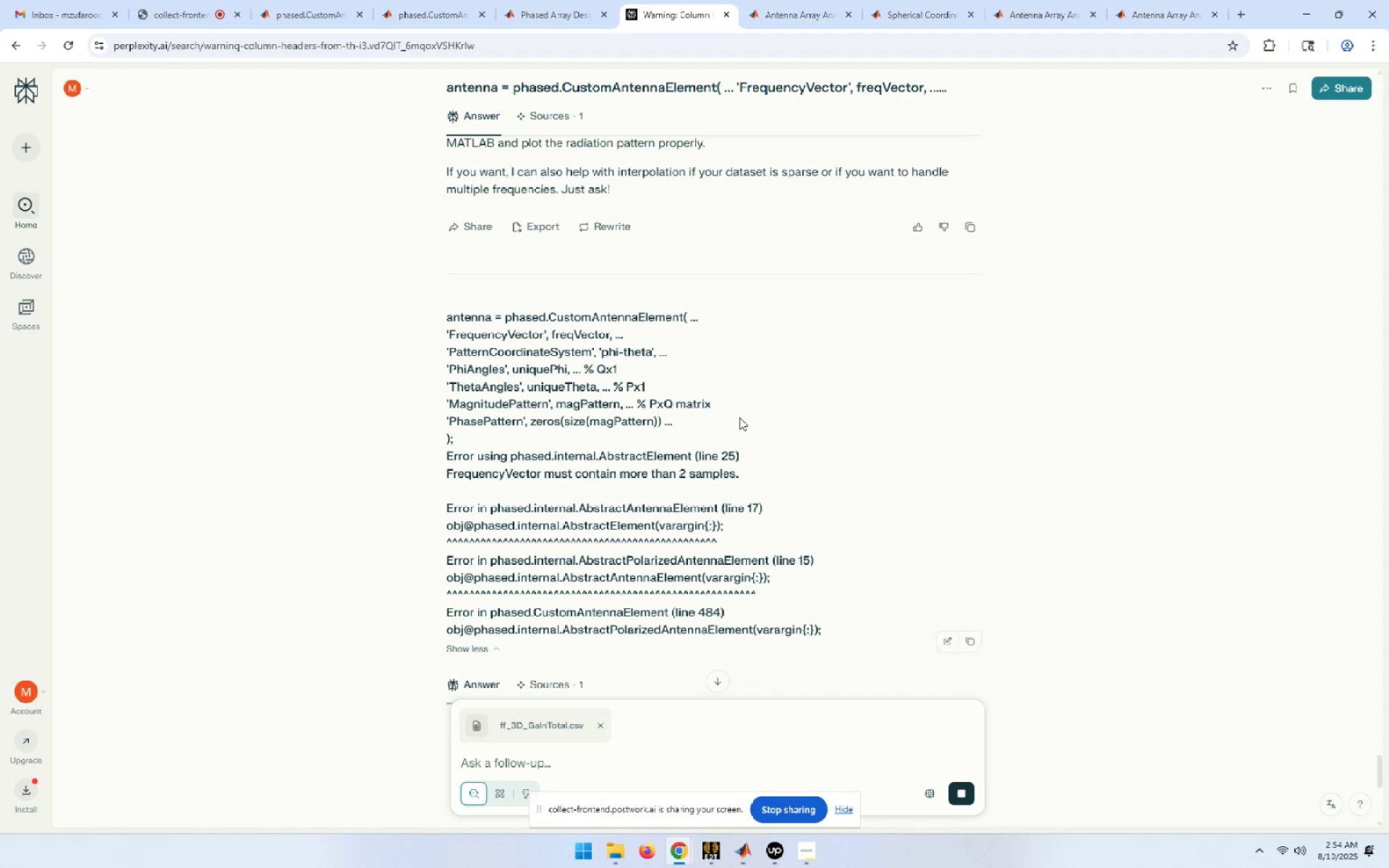 
scroll: coordinate [739, 417], scroll_direction: down, amount: 4.0
 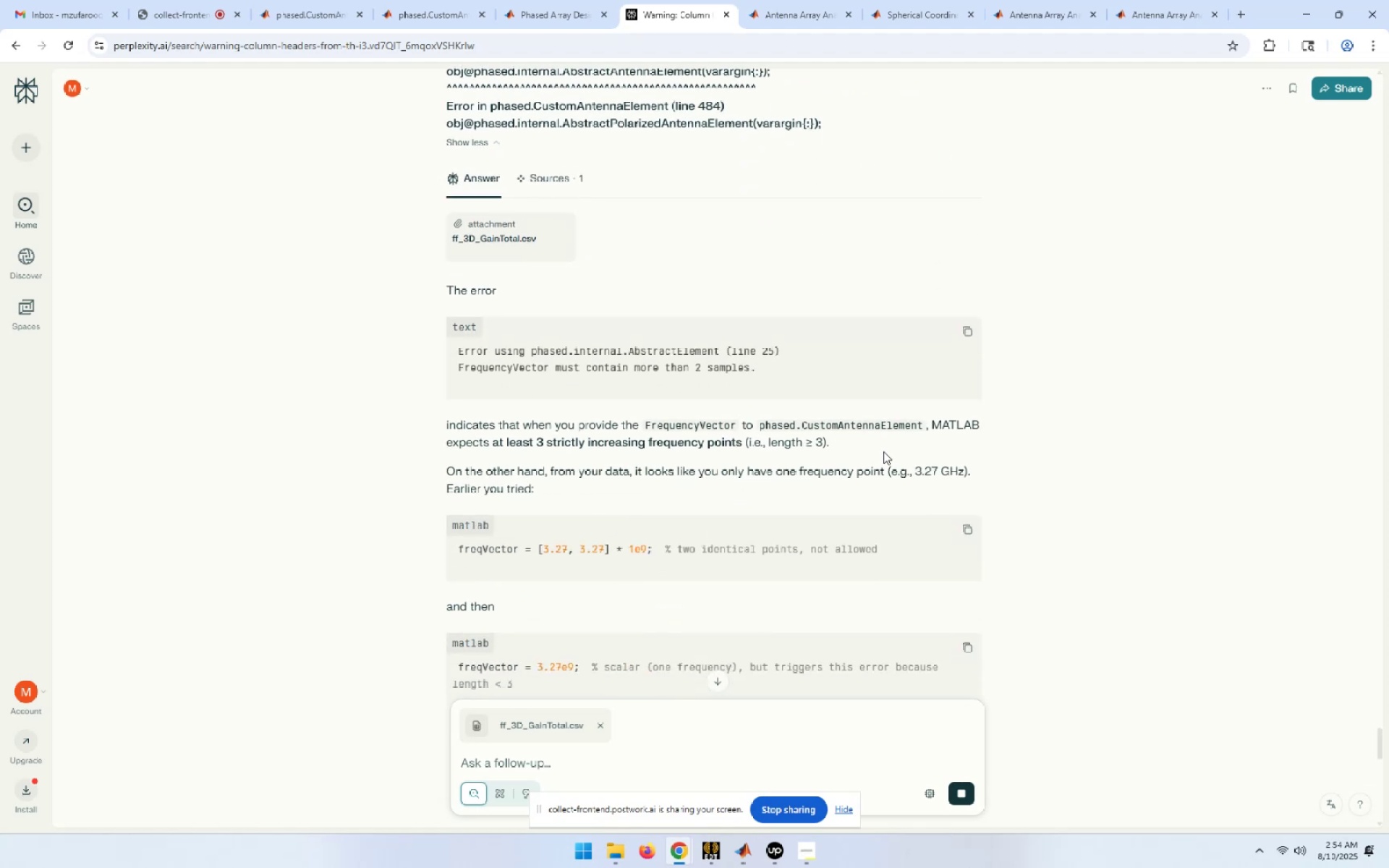 
wait(10.85)
 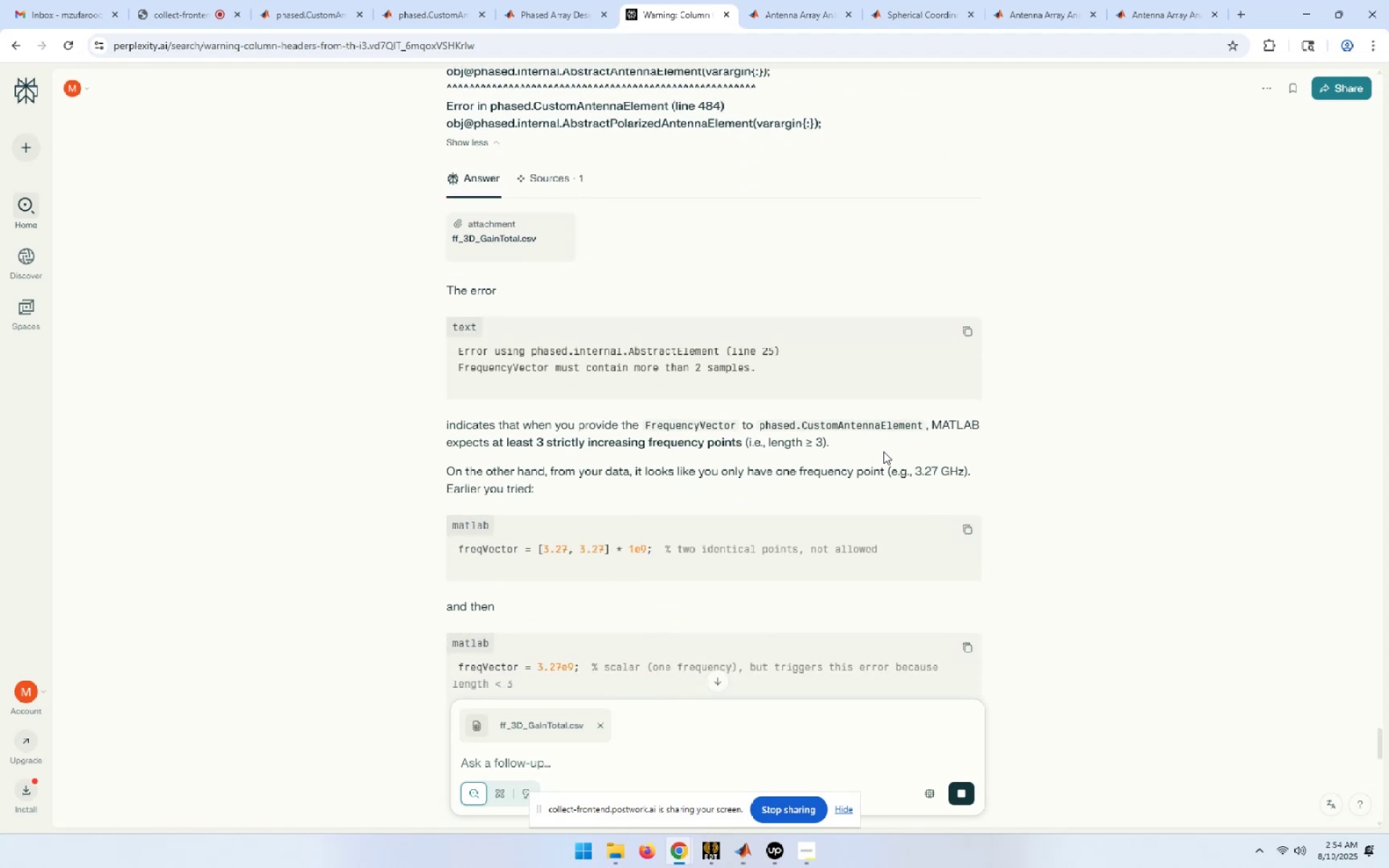 
scroll: coordinate [883, 451], scroll_direction: down, amount: 9.0
 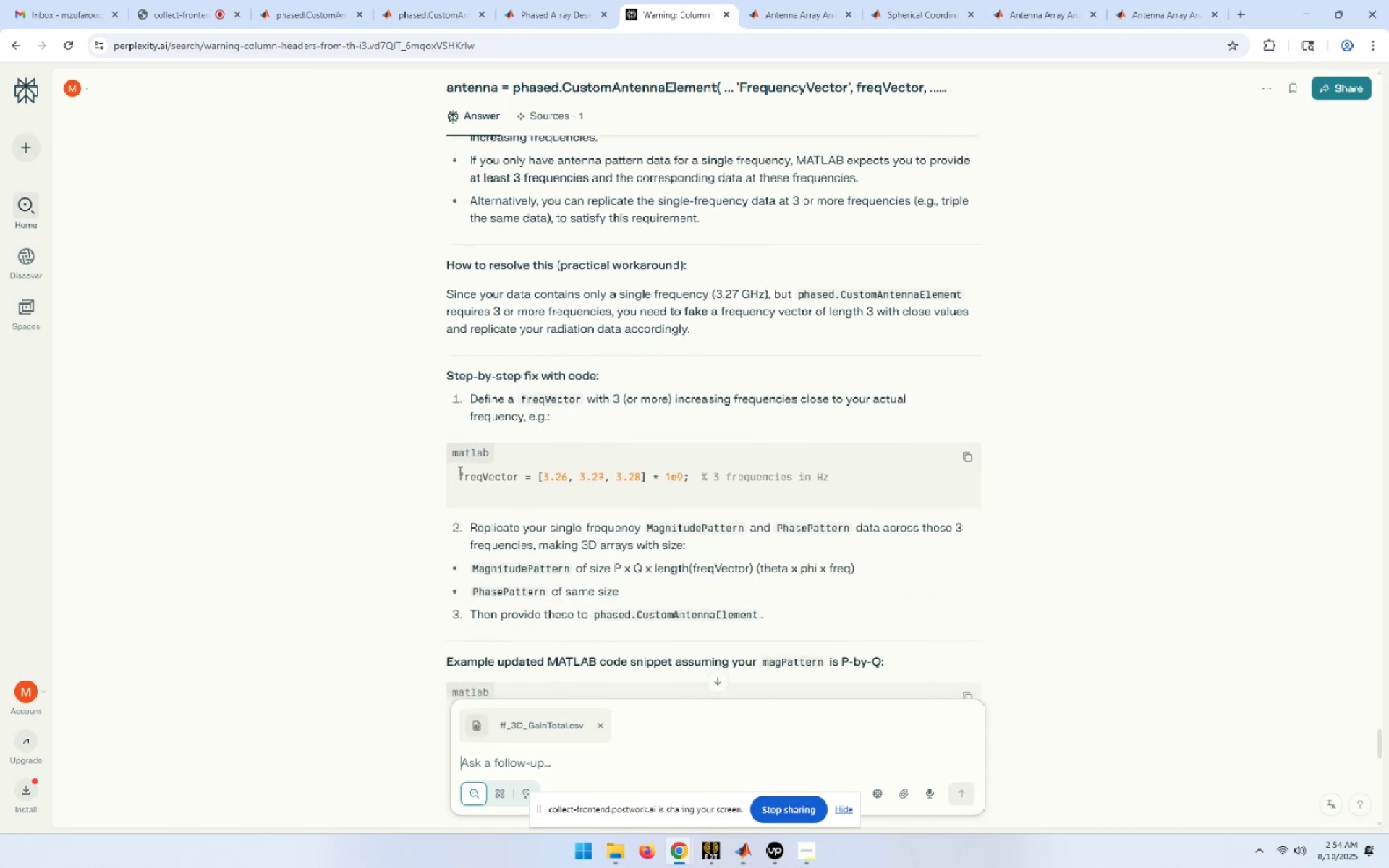 
left_click([966, 461])
 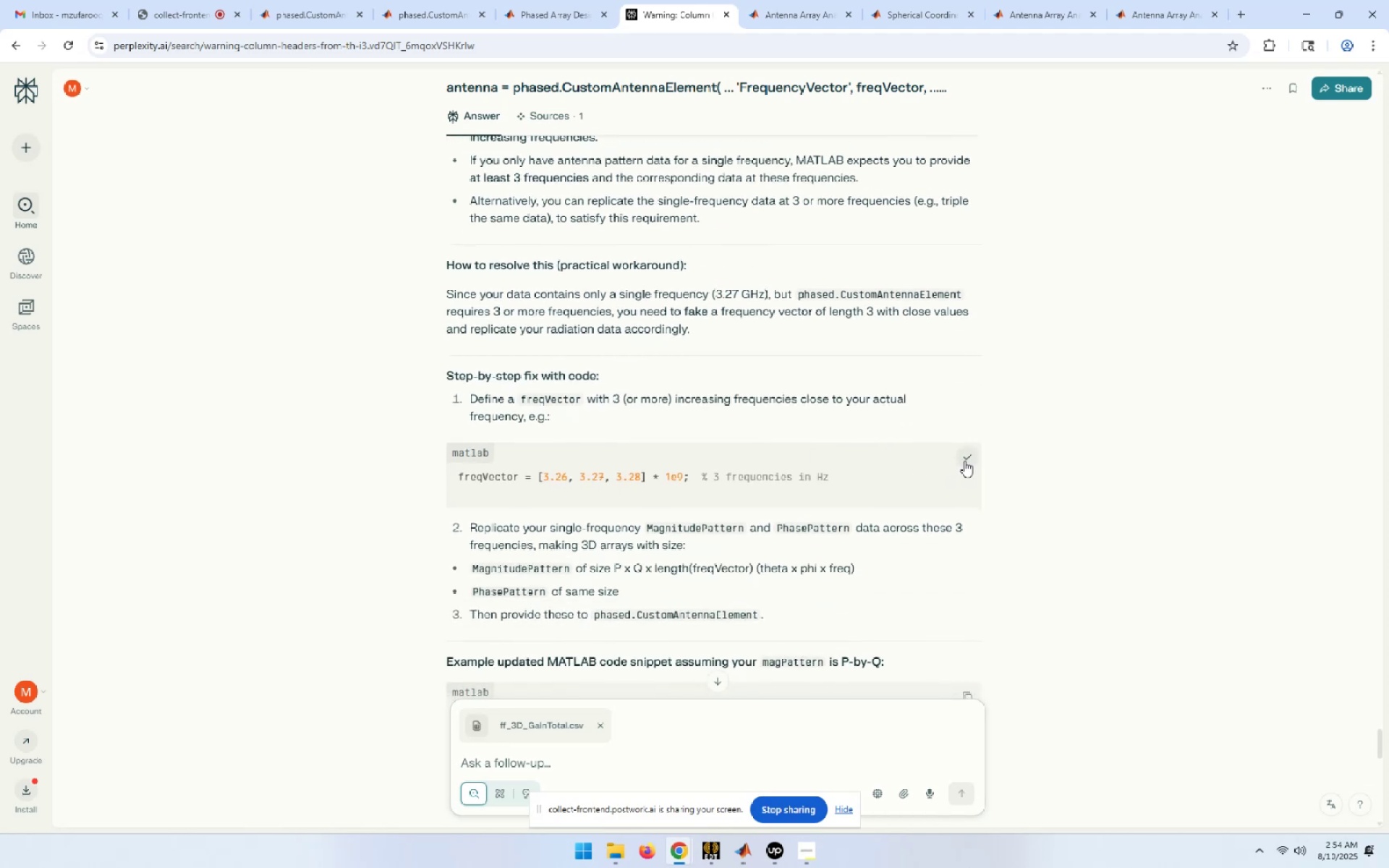 
key(Alt+AltLeft)
 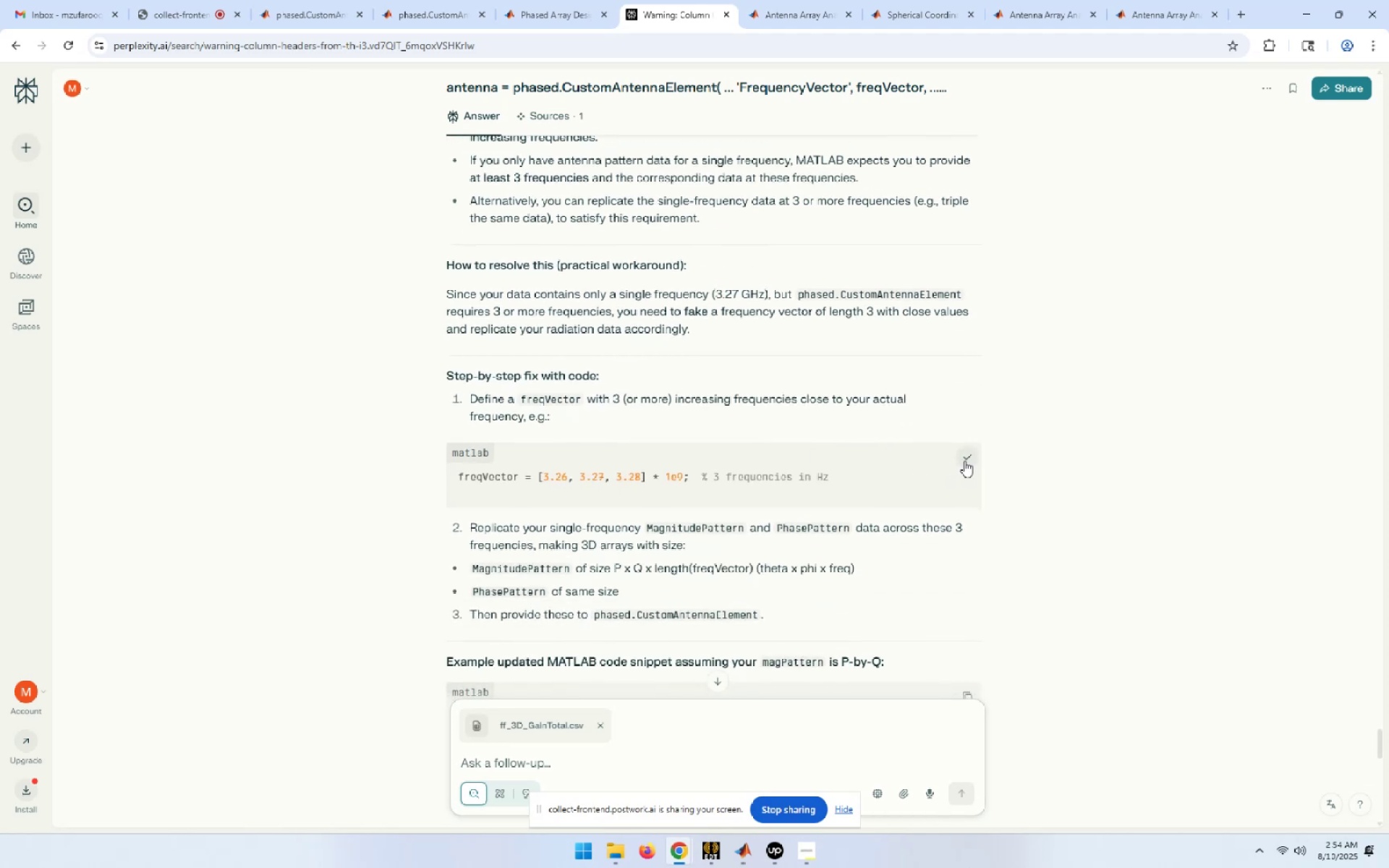 
key(Alt+Tab)
 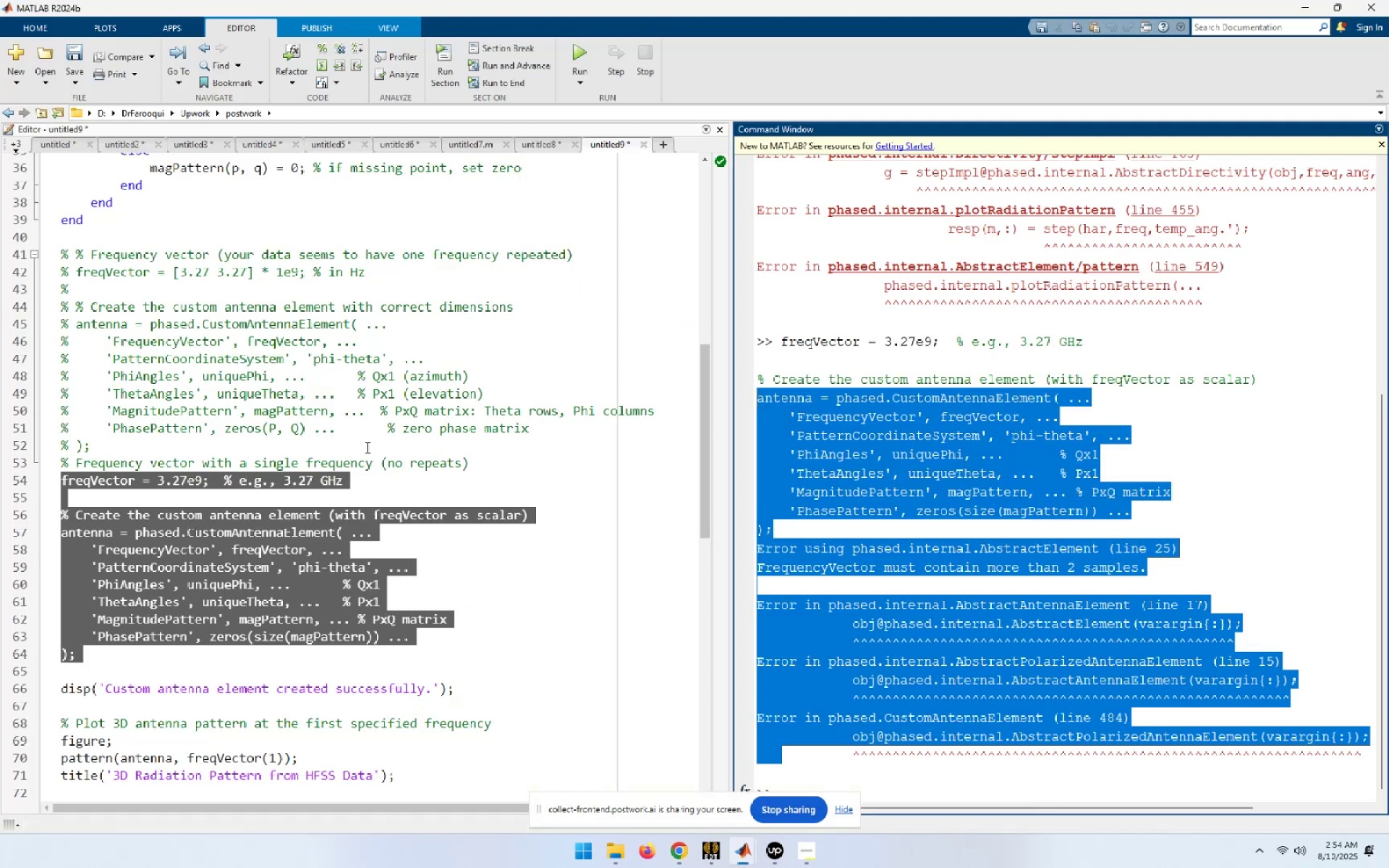 
left_click([393, 471])
 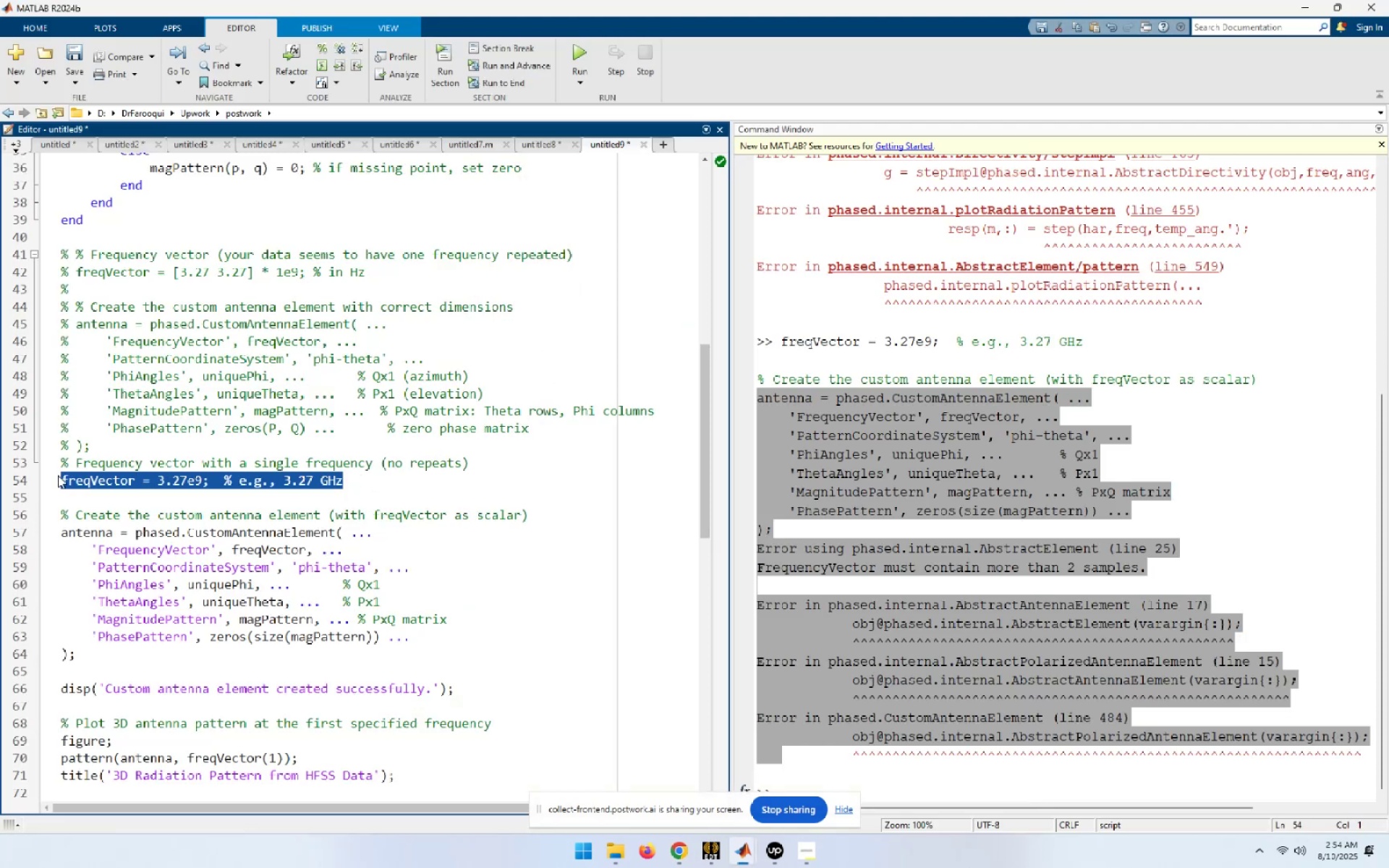 
key(Control+V)
 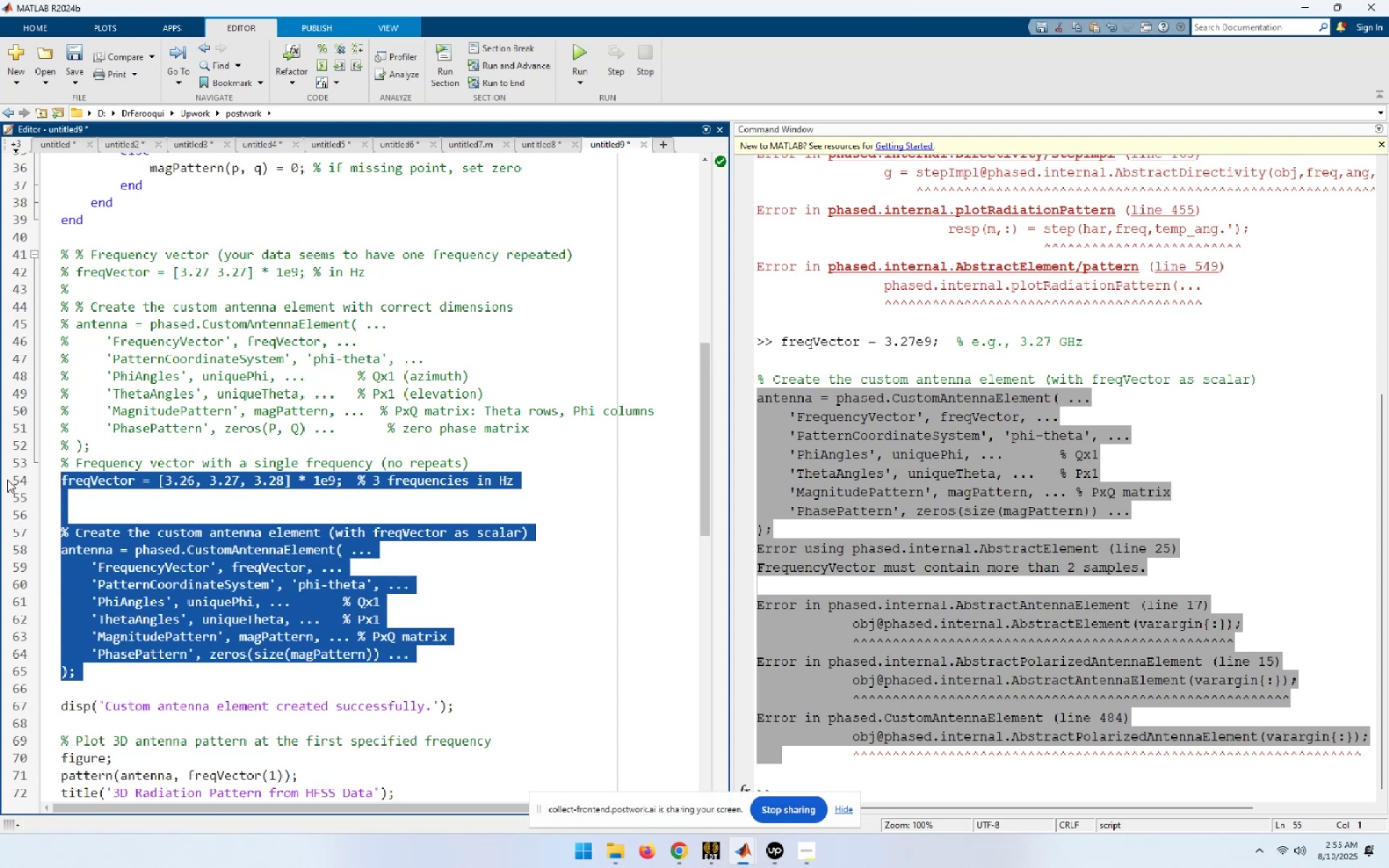 
key(F9)
 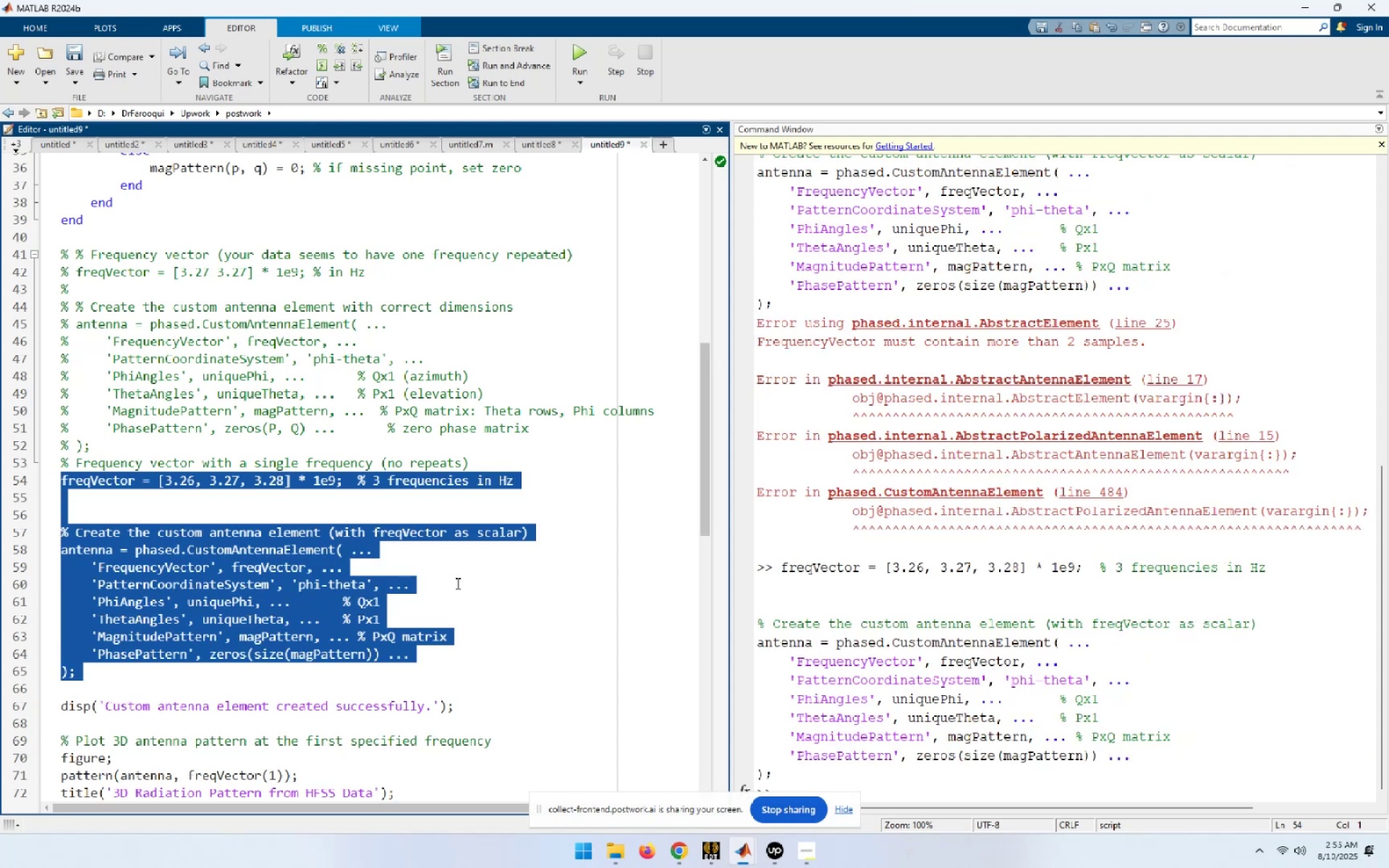 
scroll: coordinate [536, 678], scroll_direction: down, amount: 3.0
 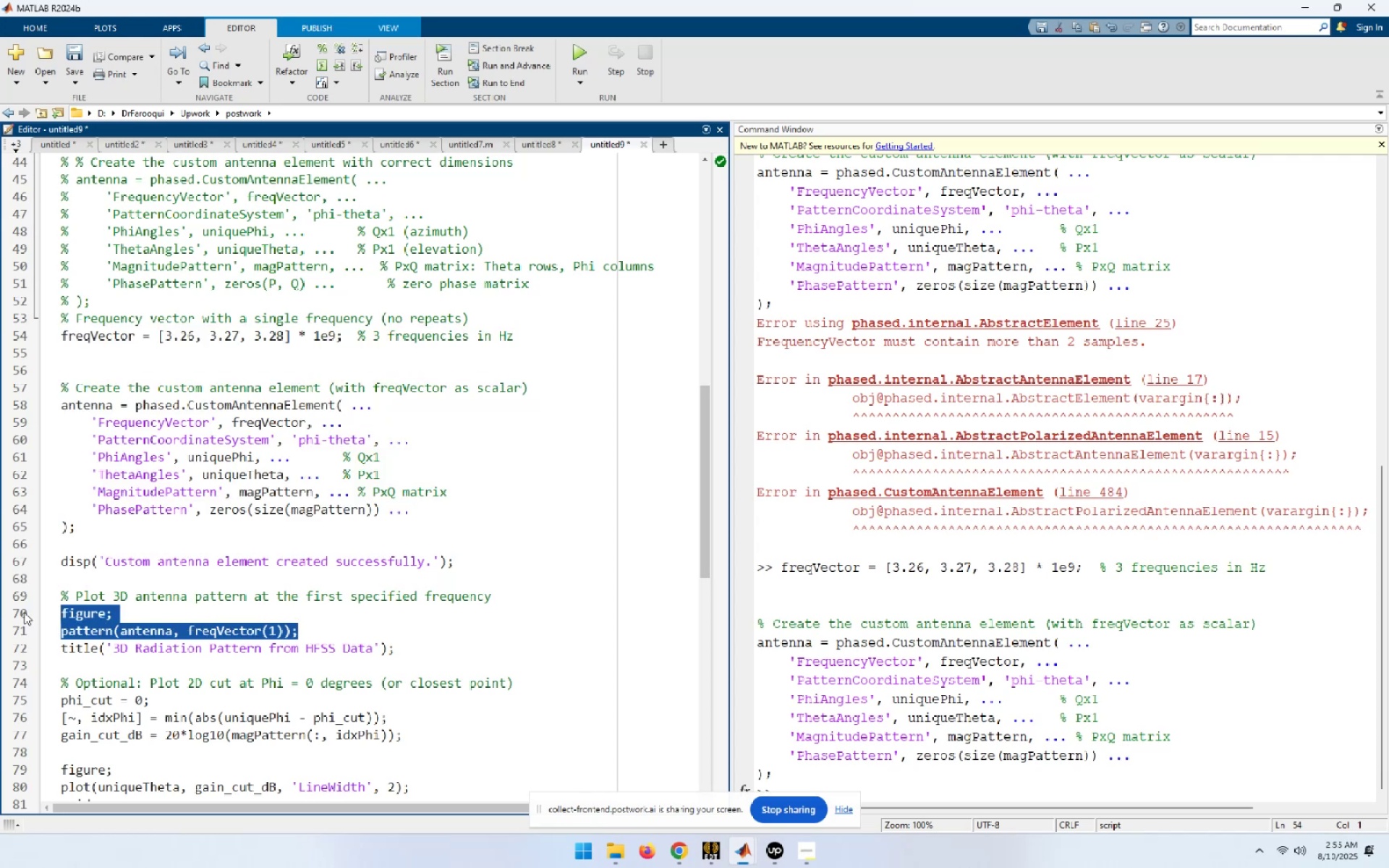 
key(F9)
 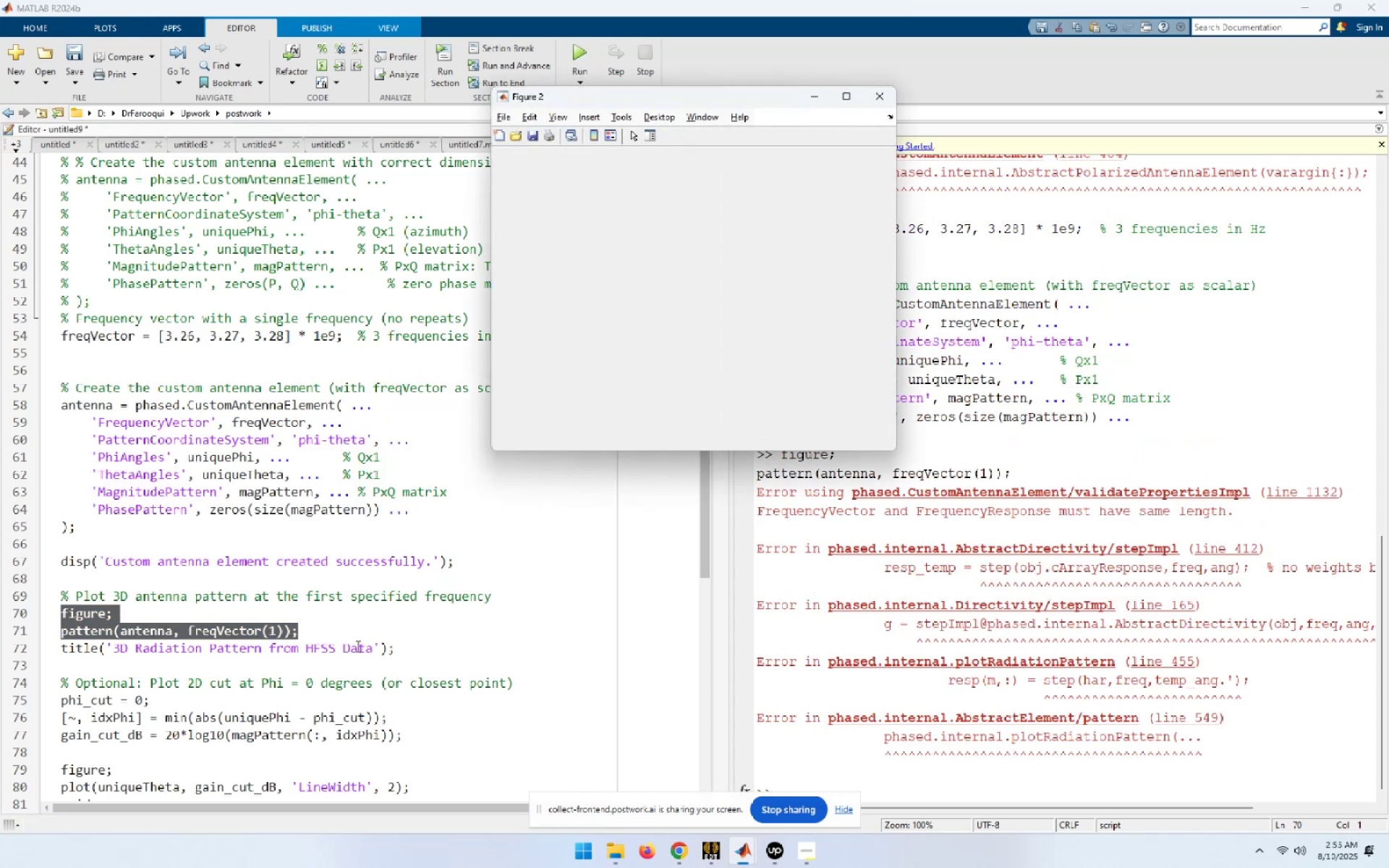 
left_click([357, 646])
 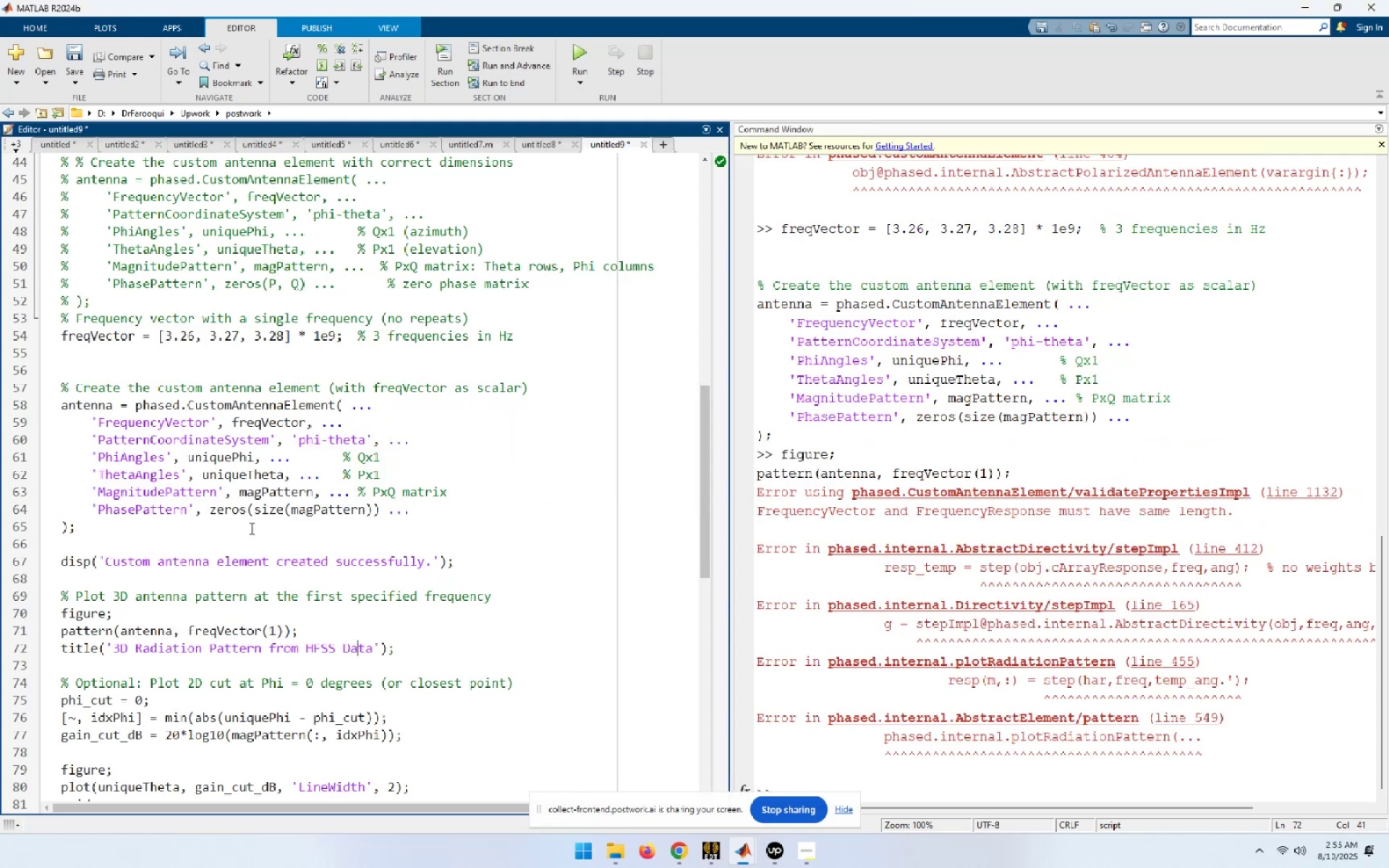 
mouse_move([114, 342])
 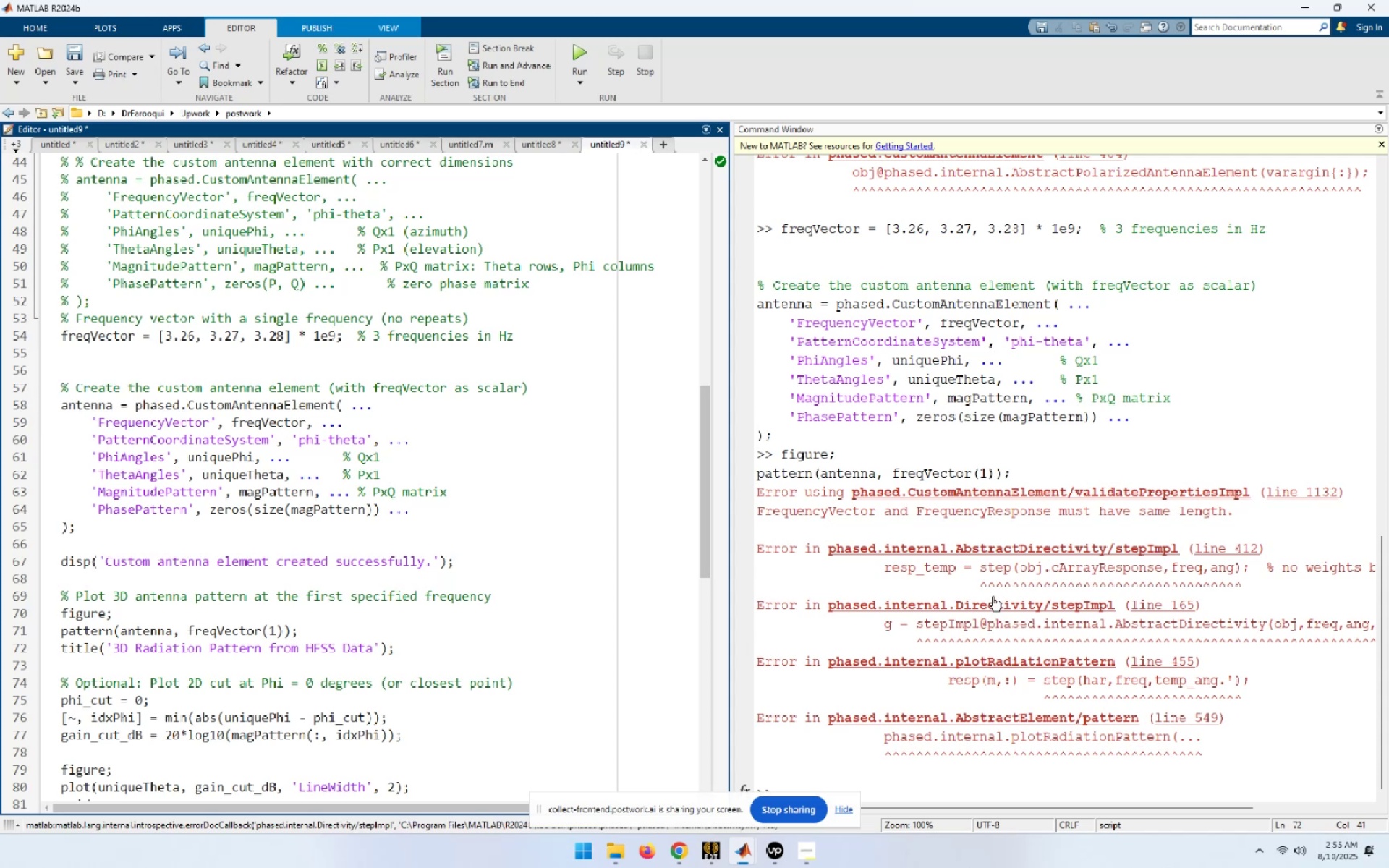 
wait(9.38)
 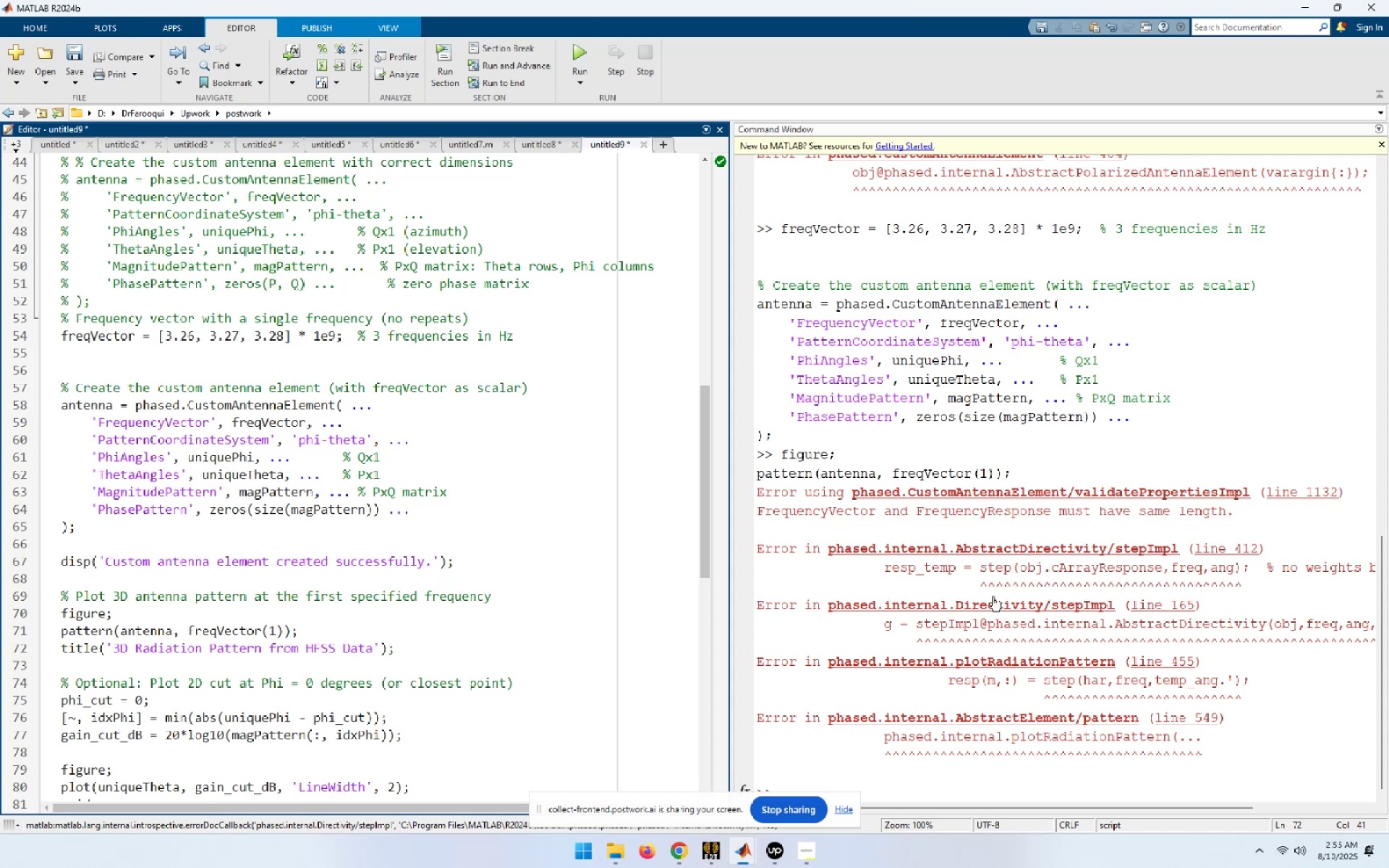 
key(Alt+AltLeft)
 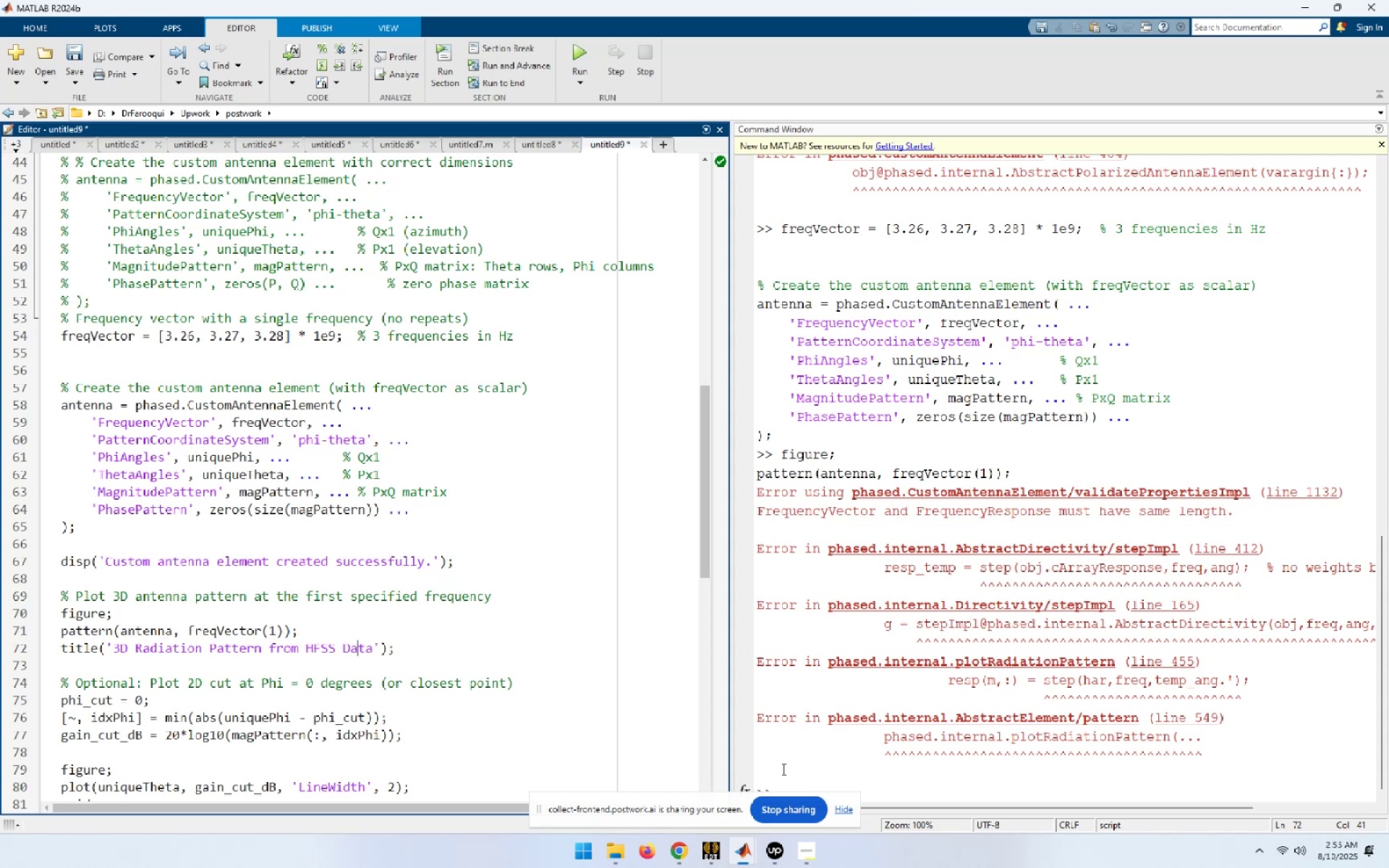 
key(Alt+Tab)
 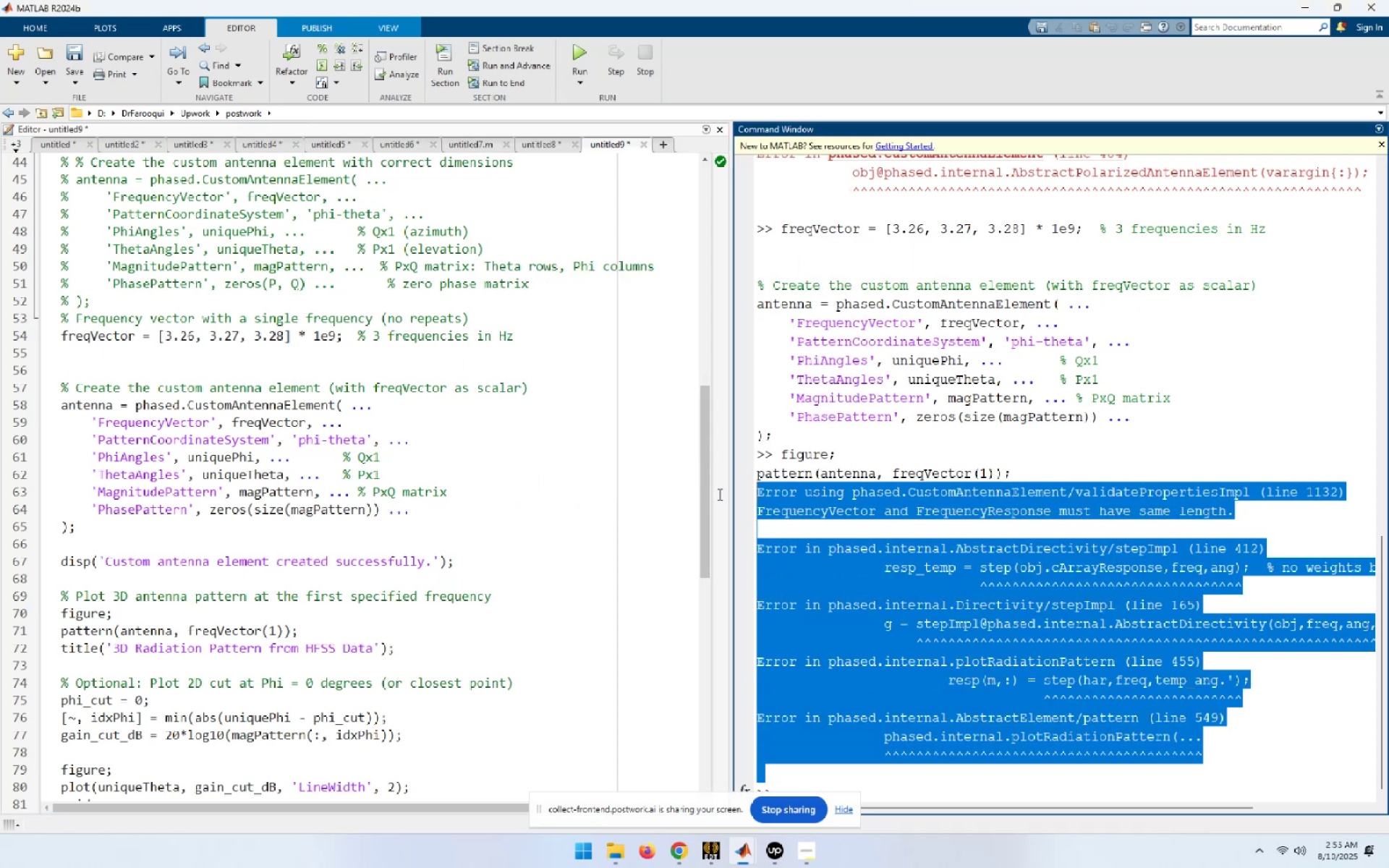 
left_click([442, 703])
 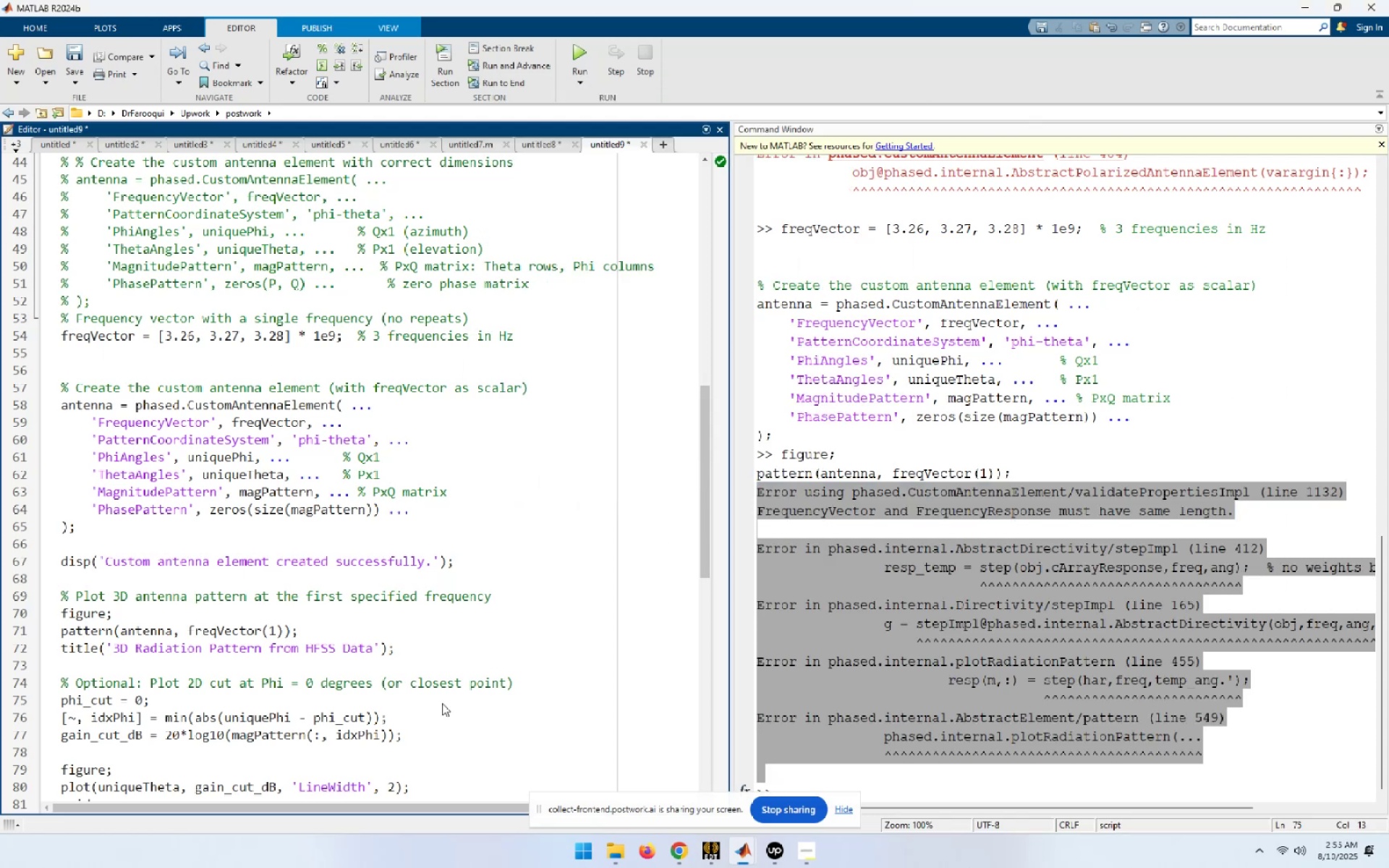 
scroll: coordinate [442, 703], scroll_direction: down, amount: 2.0
 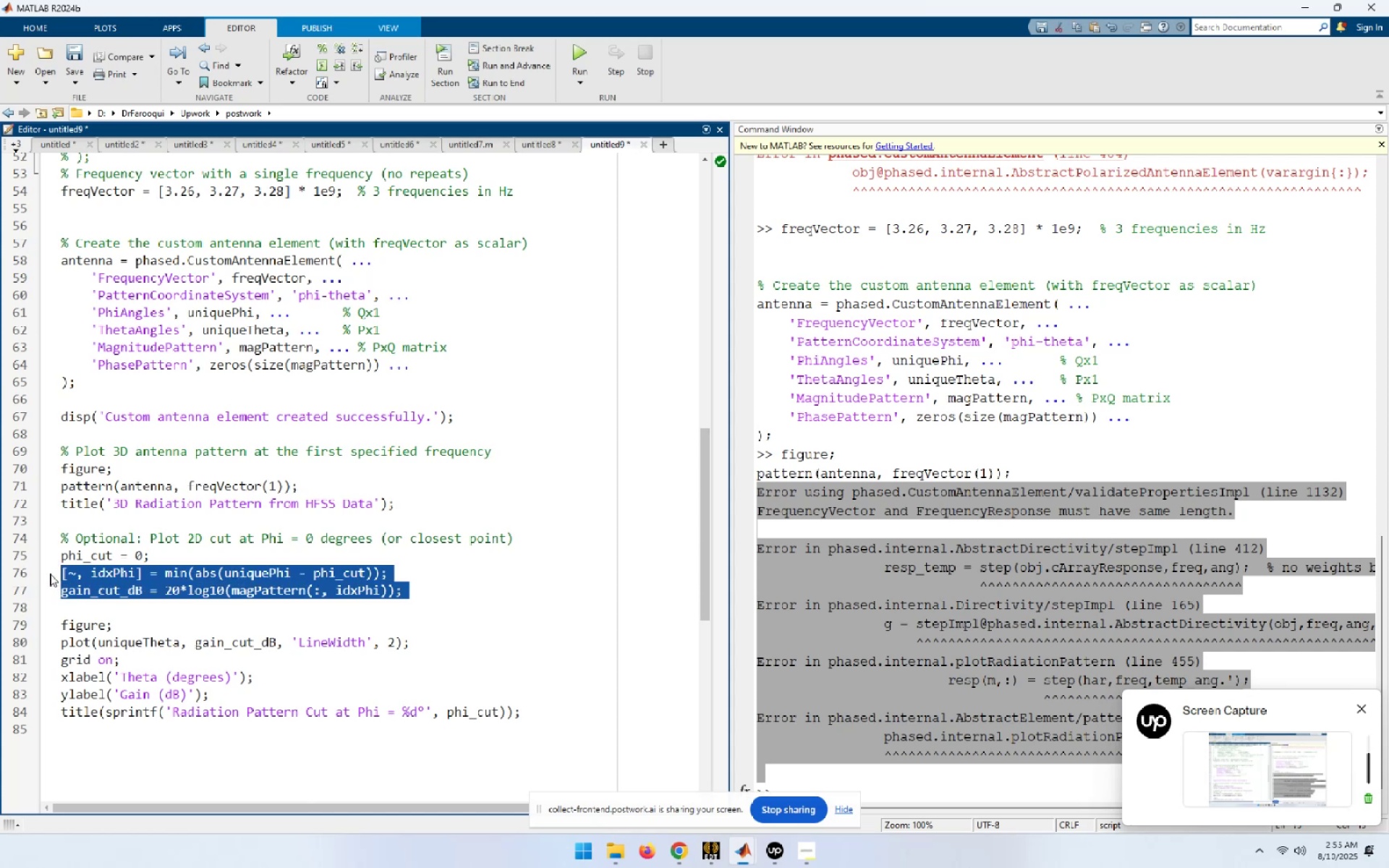 
wait(7.16)
 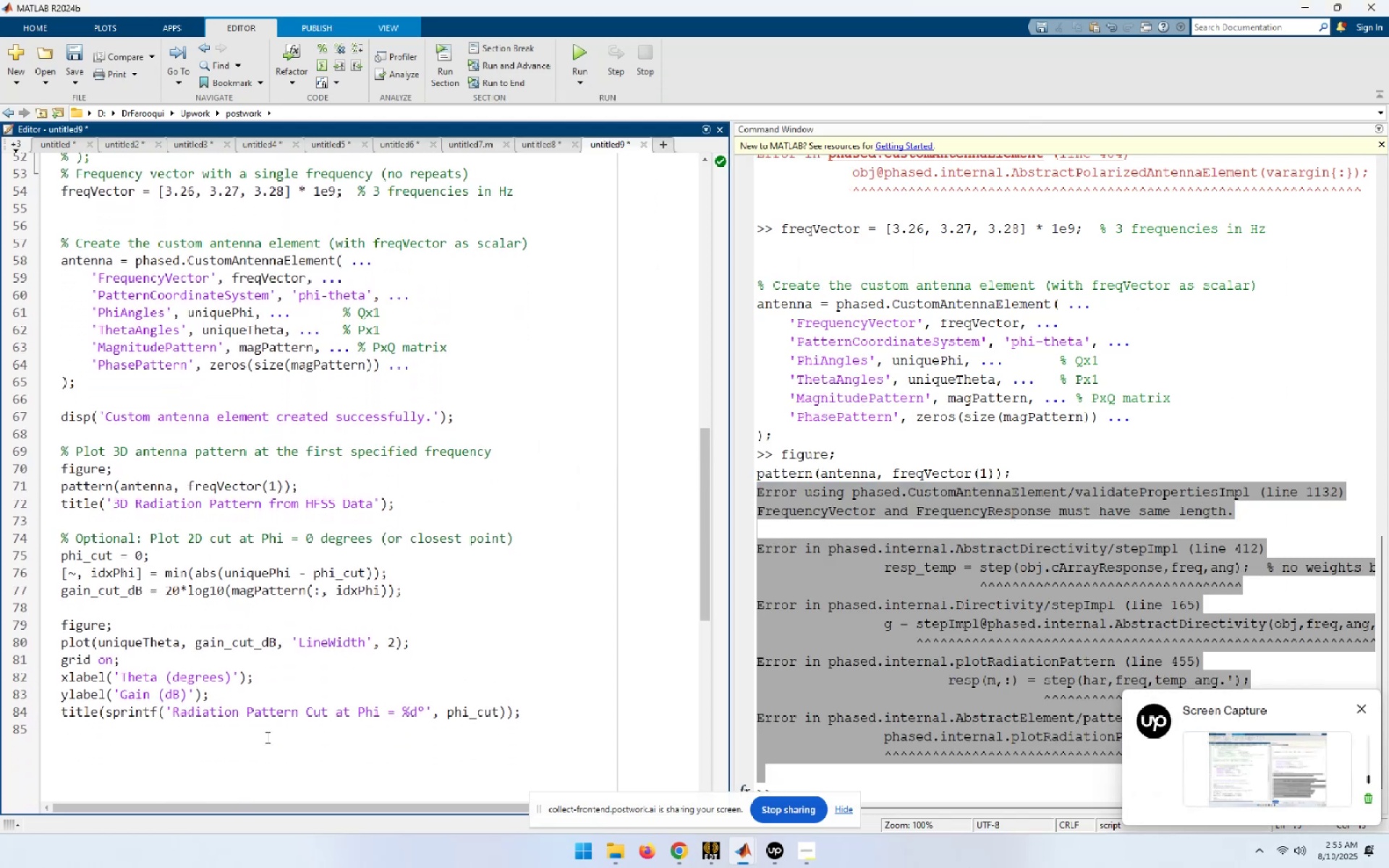 
key(F9)
 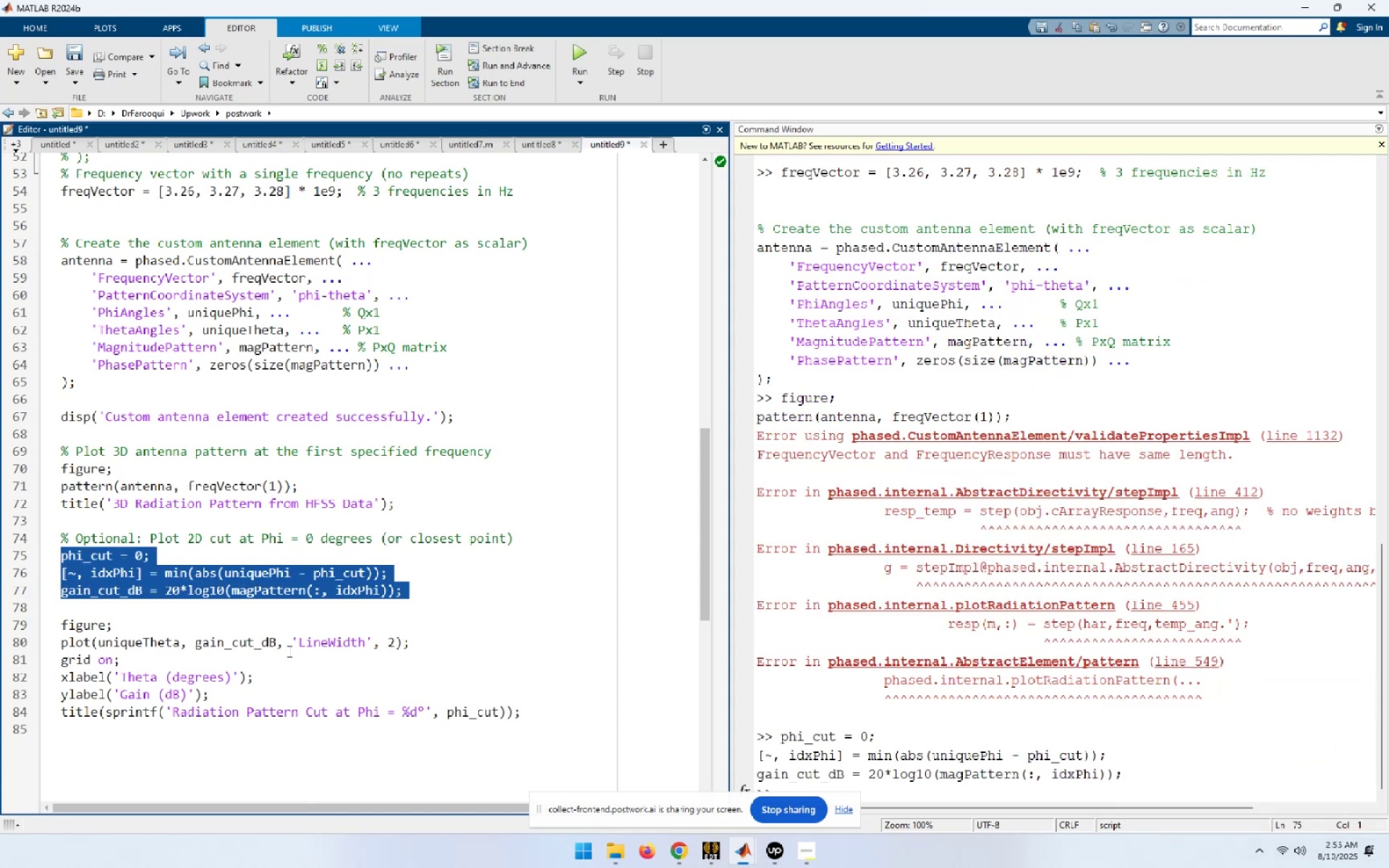 
scroll: coordinate [1056, 690], scroll_direction: down, amount: 3.0
 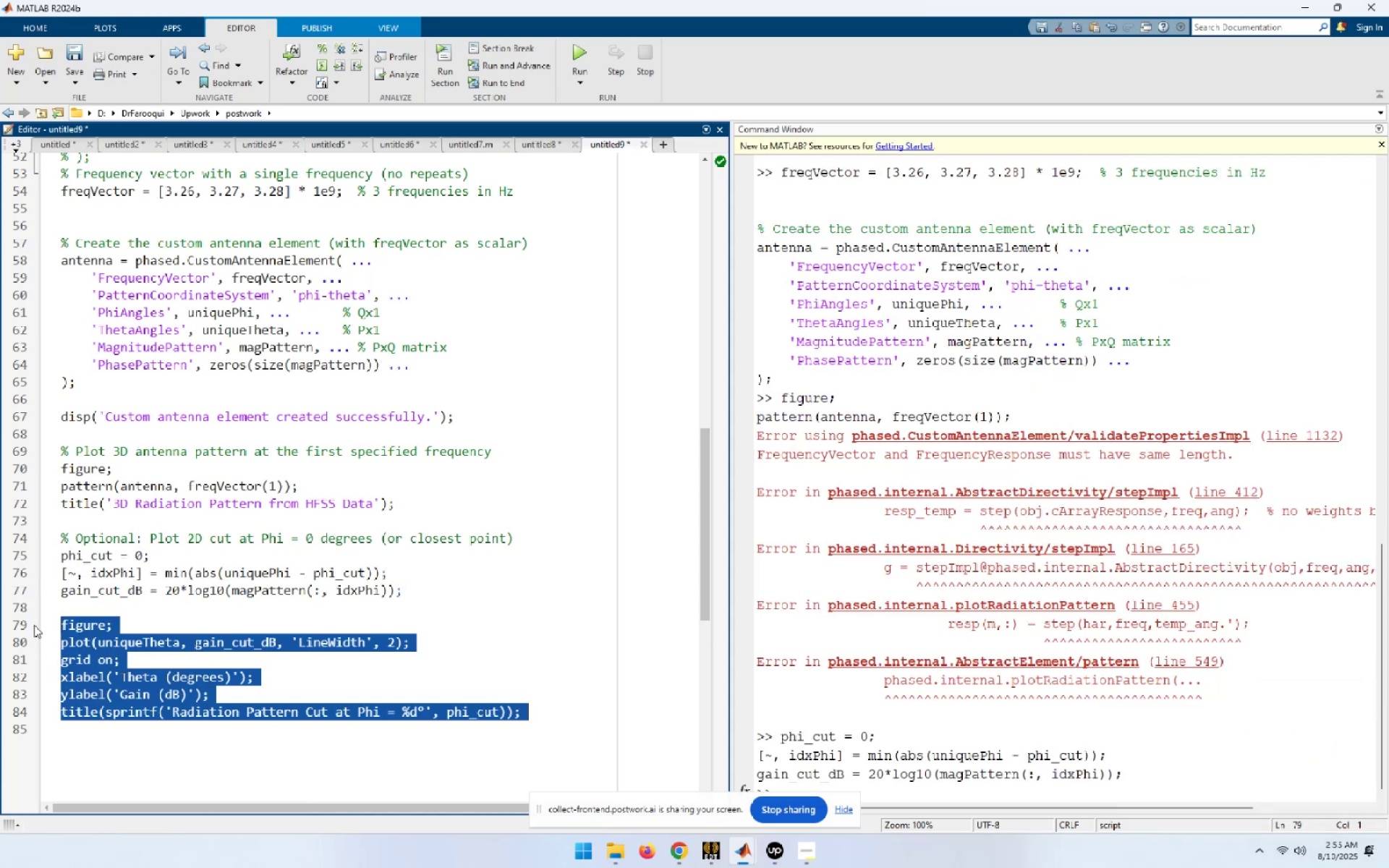 
key(F9)
 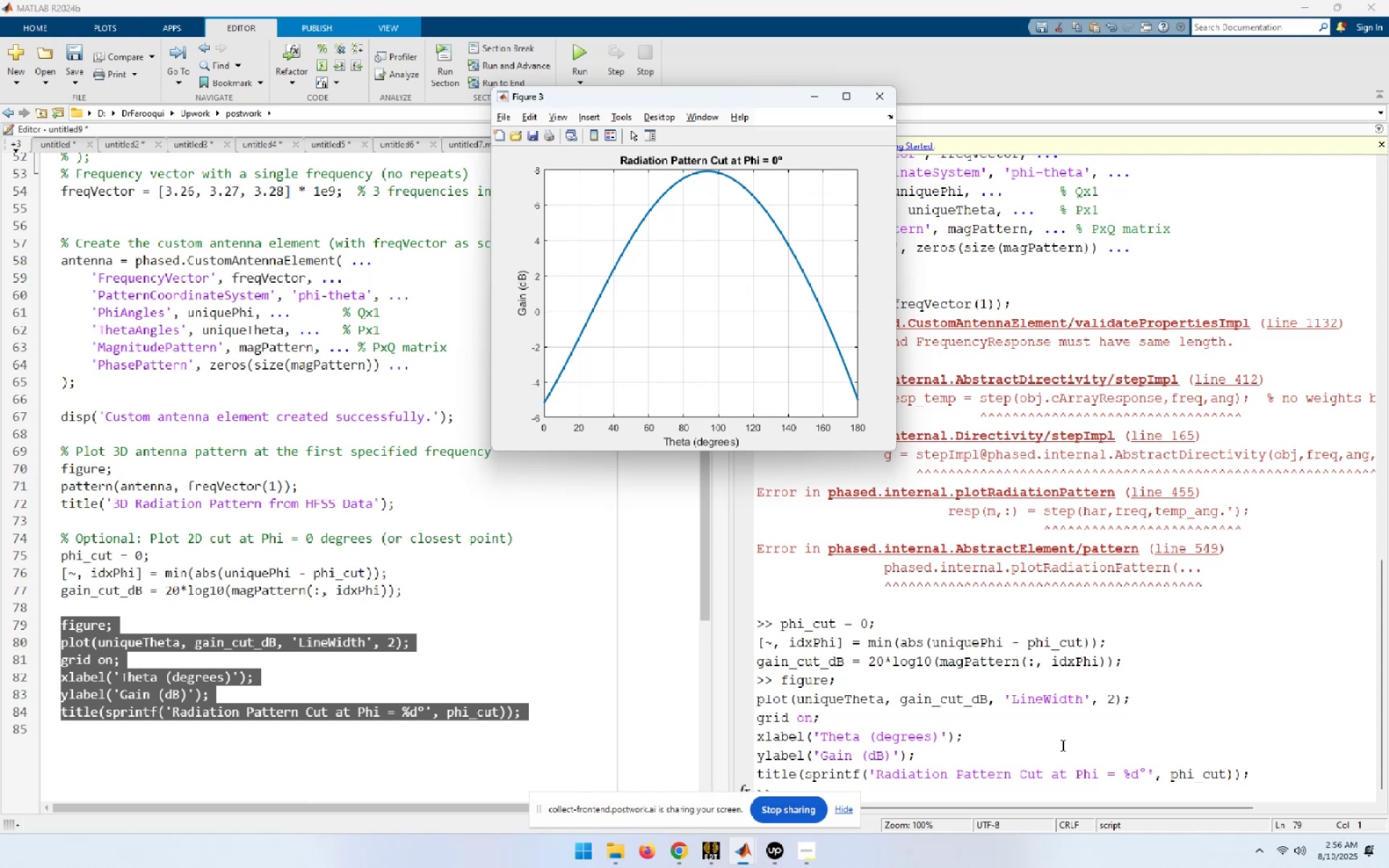 
wait(32.14)
 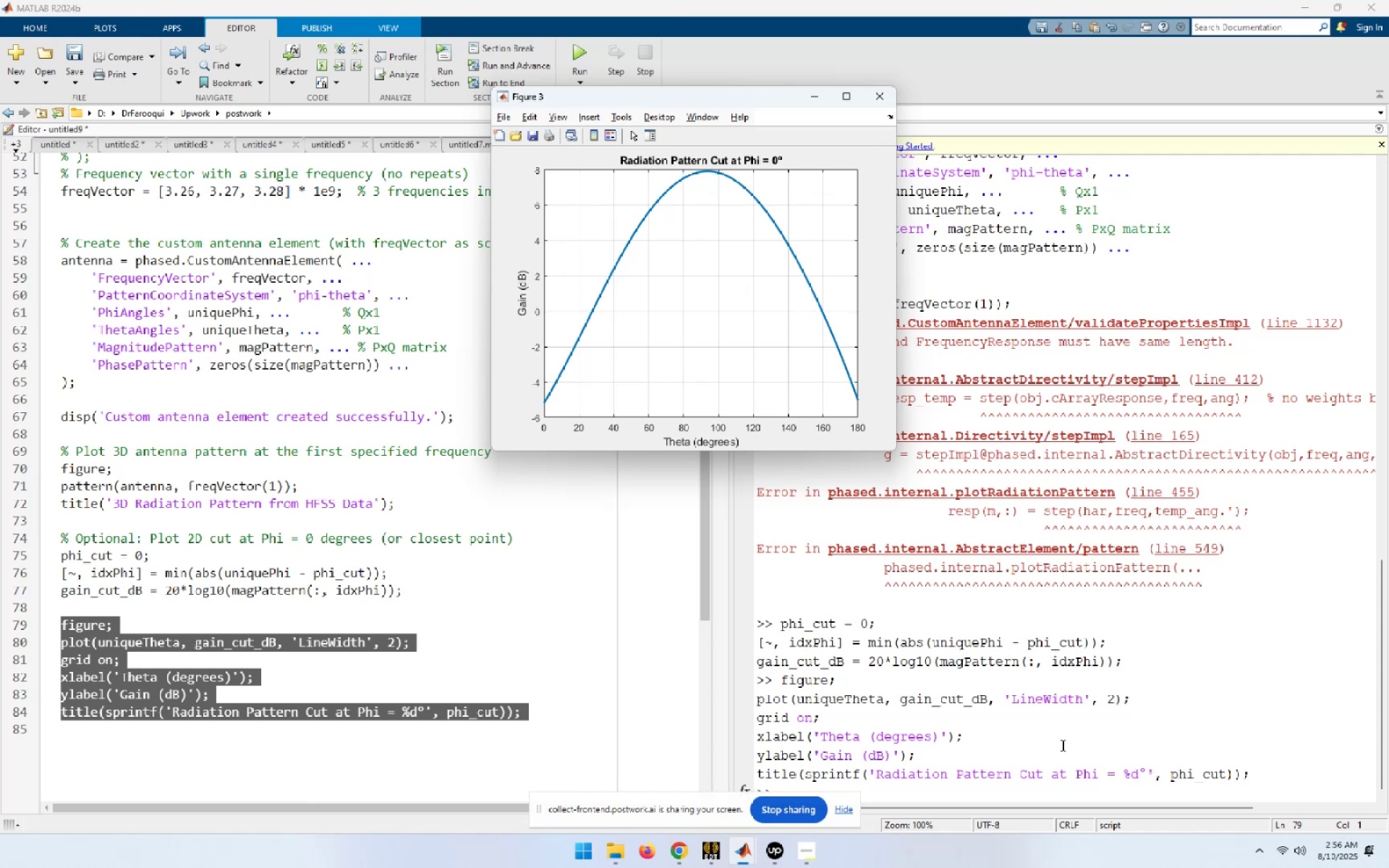 
left_click([720, 858])
 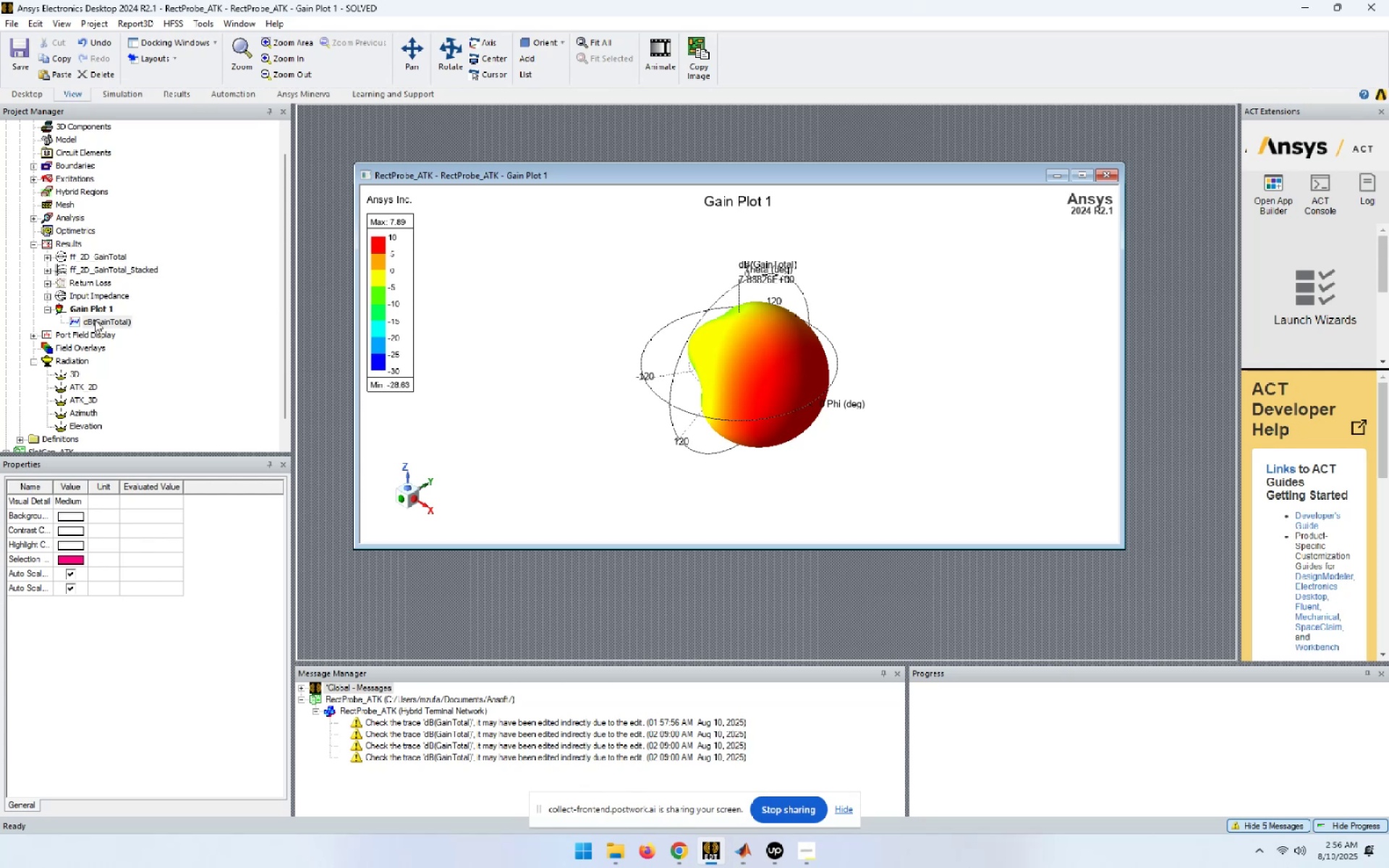 
left_click([72, 243])
 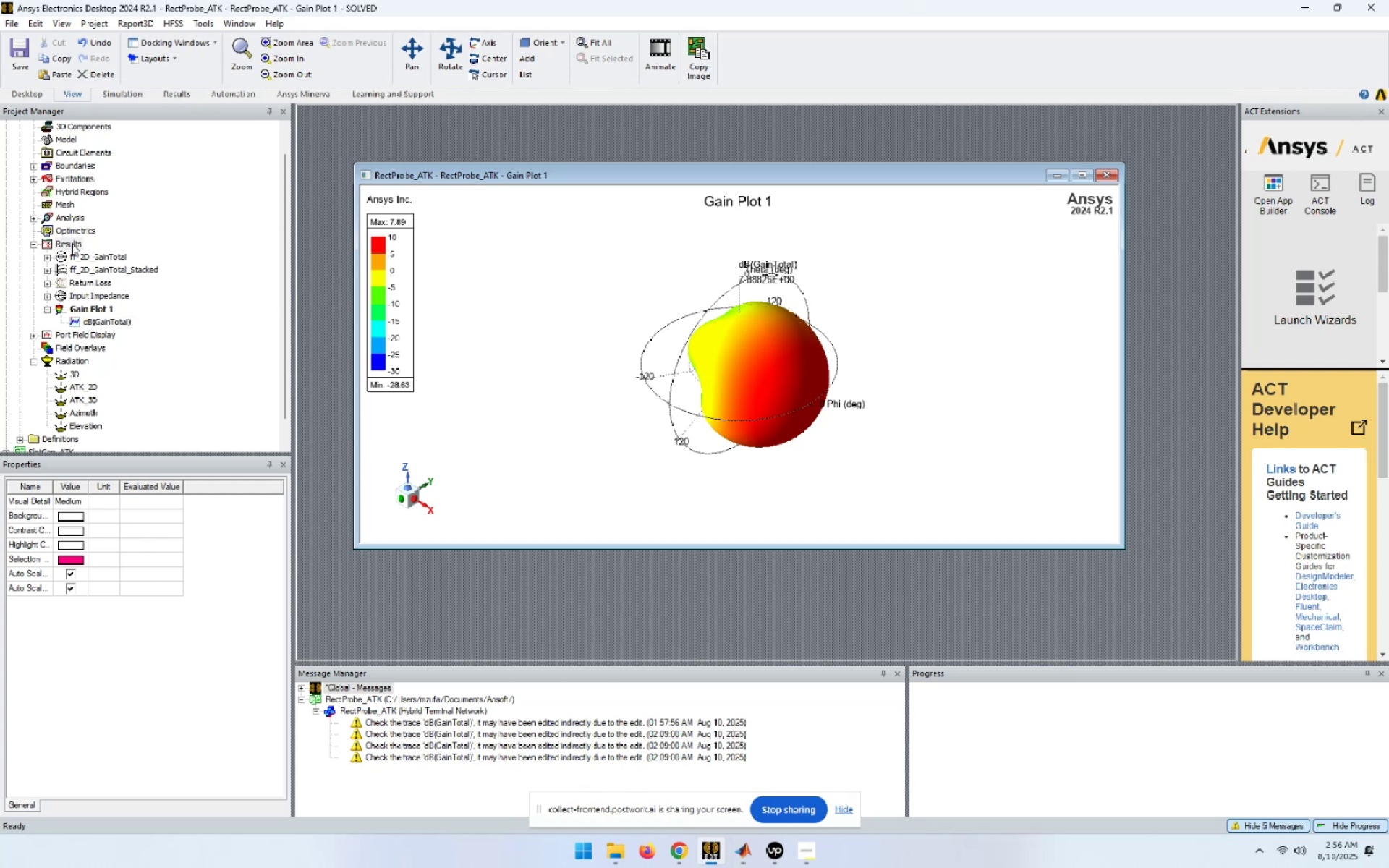 
right_click([72, 243])
 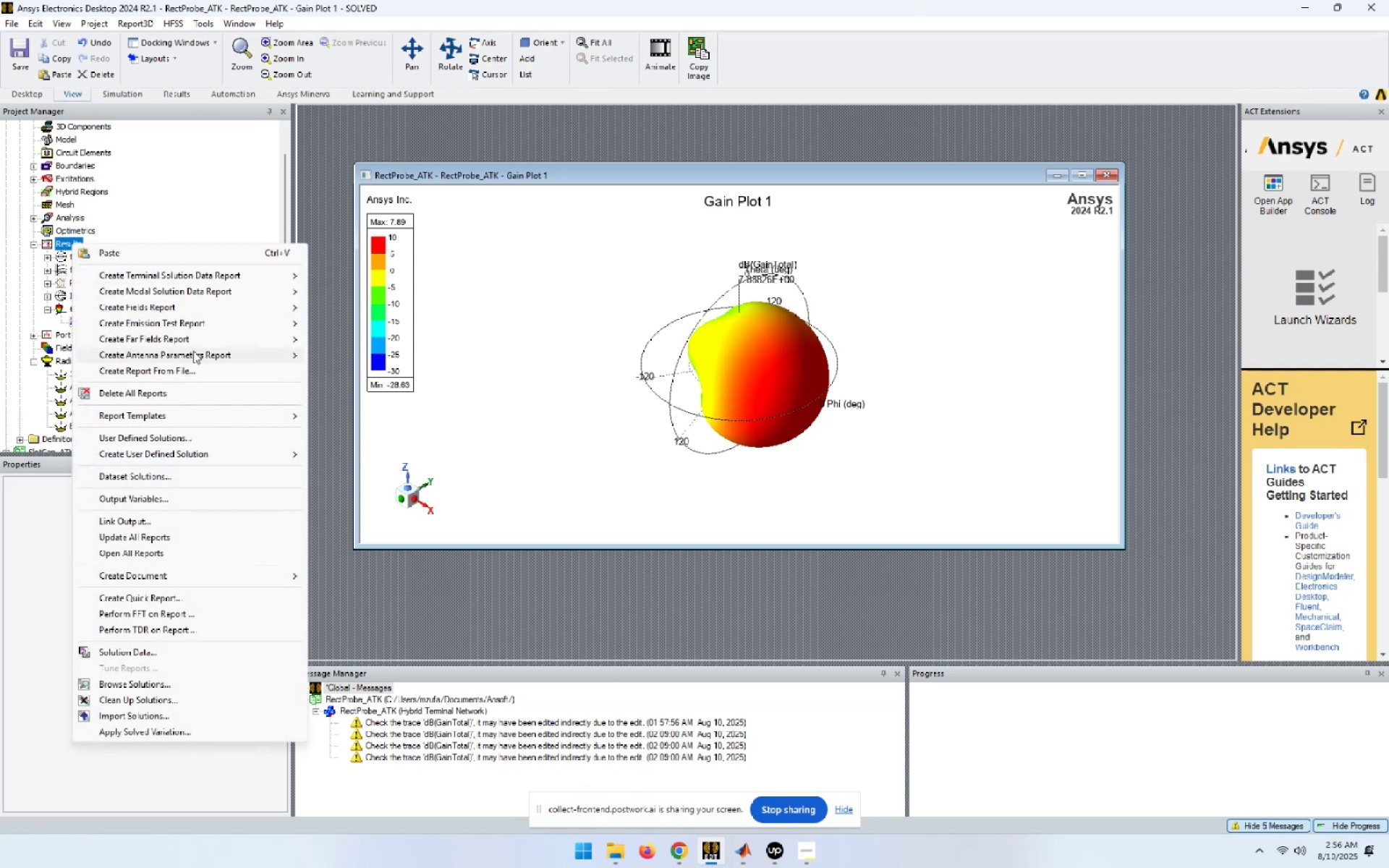 
left_click([221, 340])
 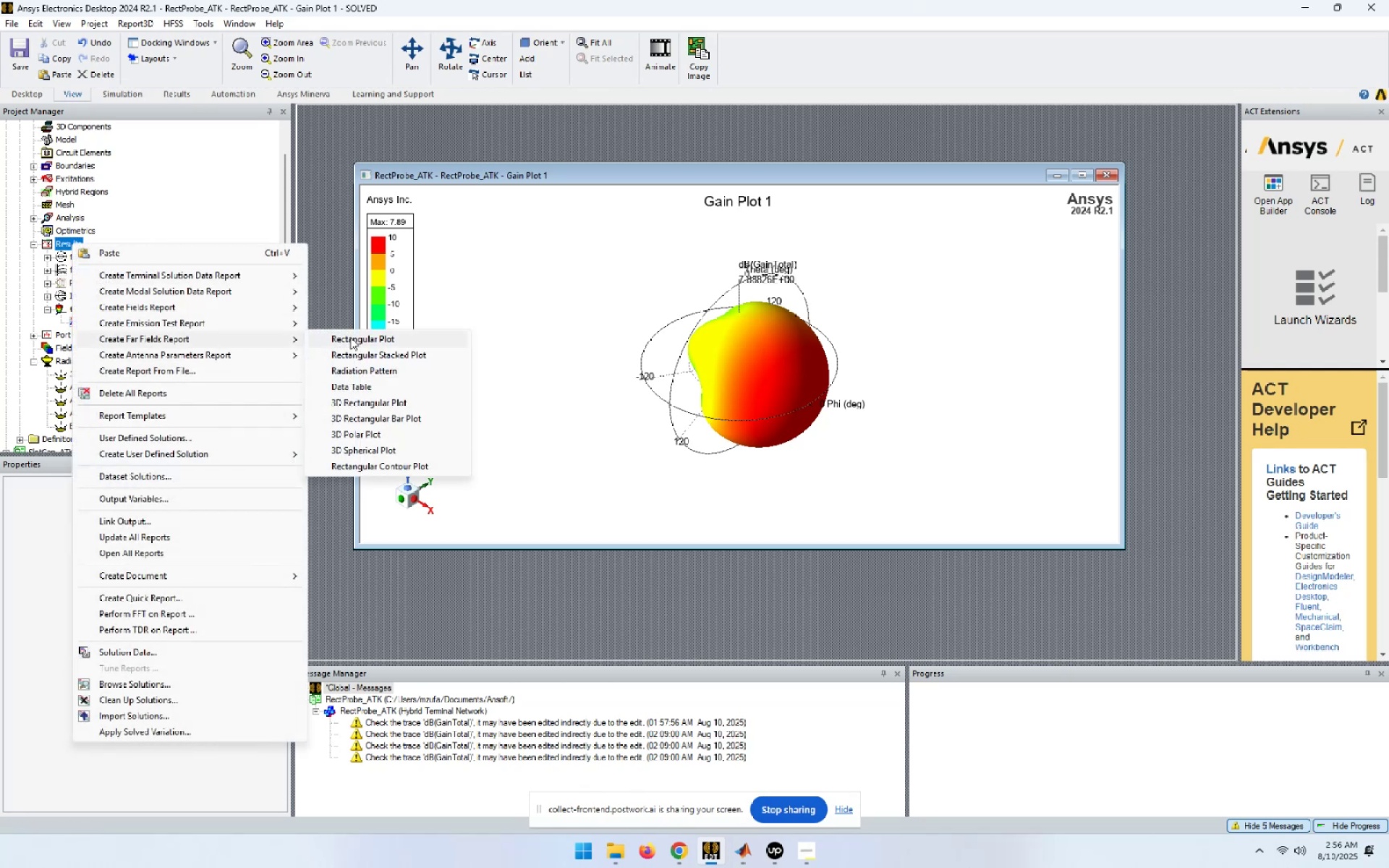 
left_click([356, 337])
 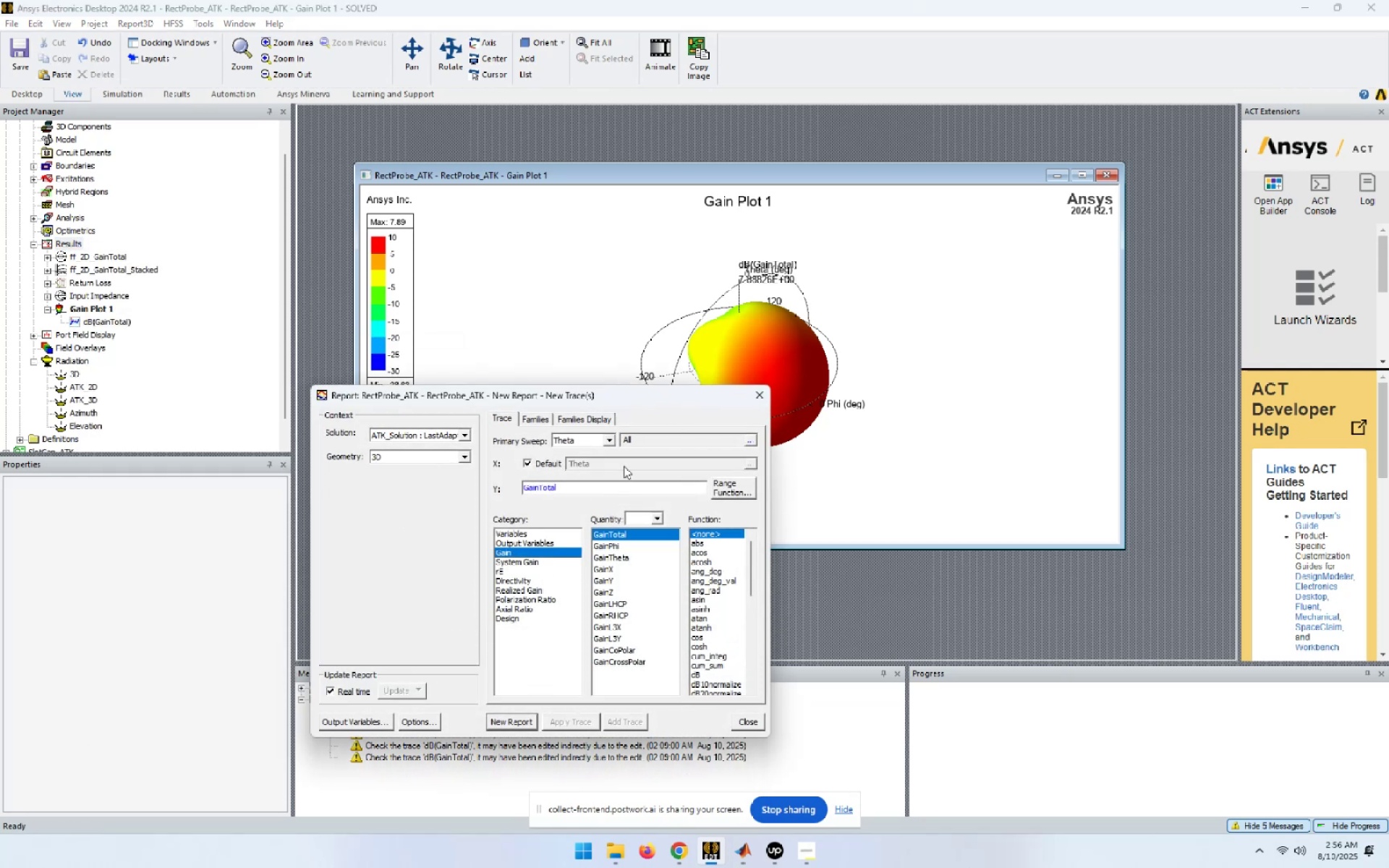 
left_click([545, 420])
 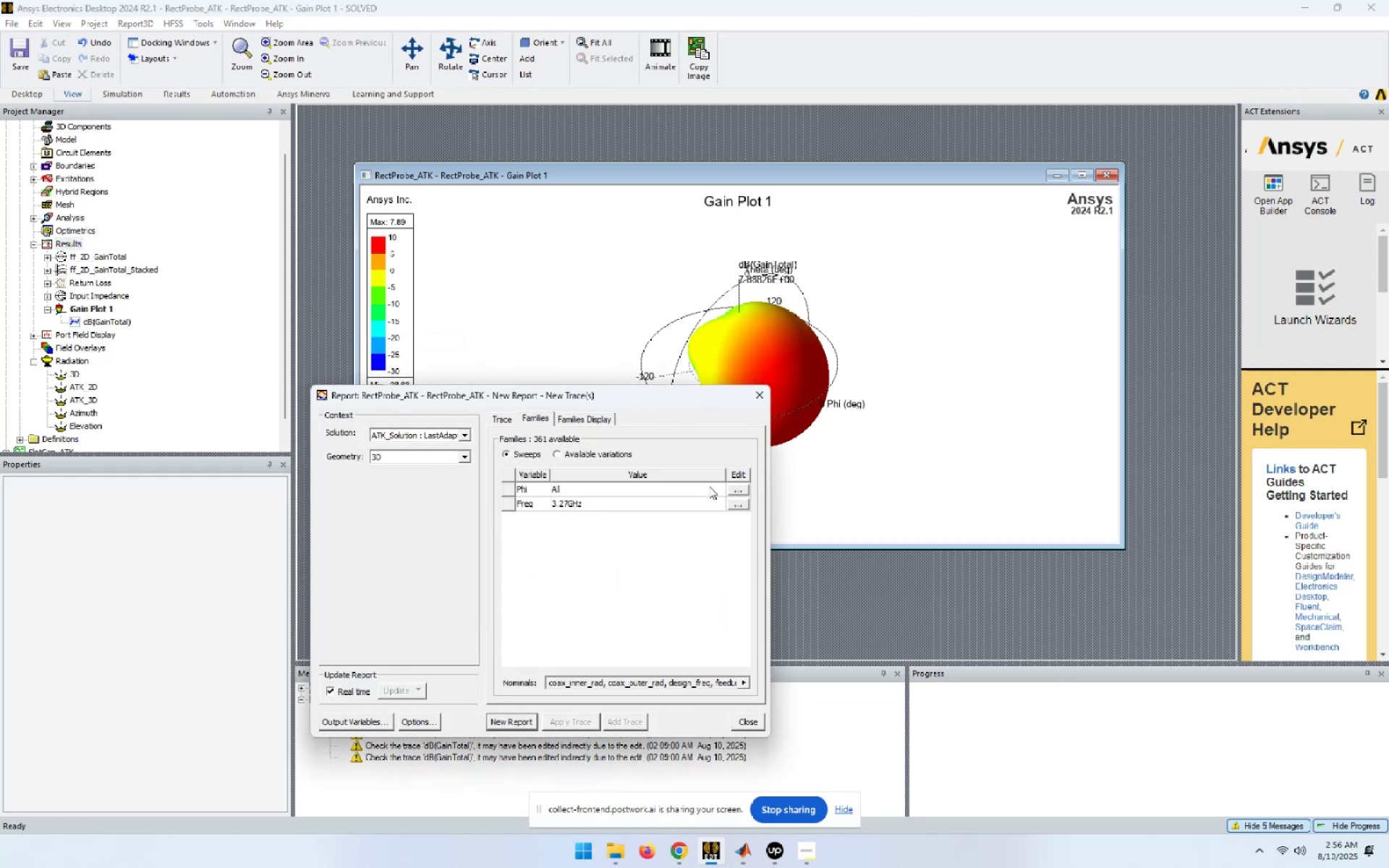 
left_click([736, 488])
 